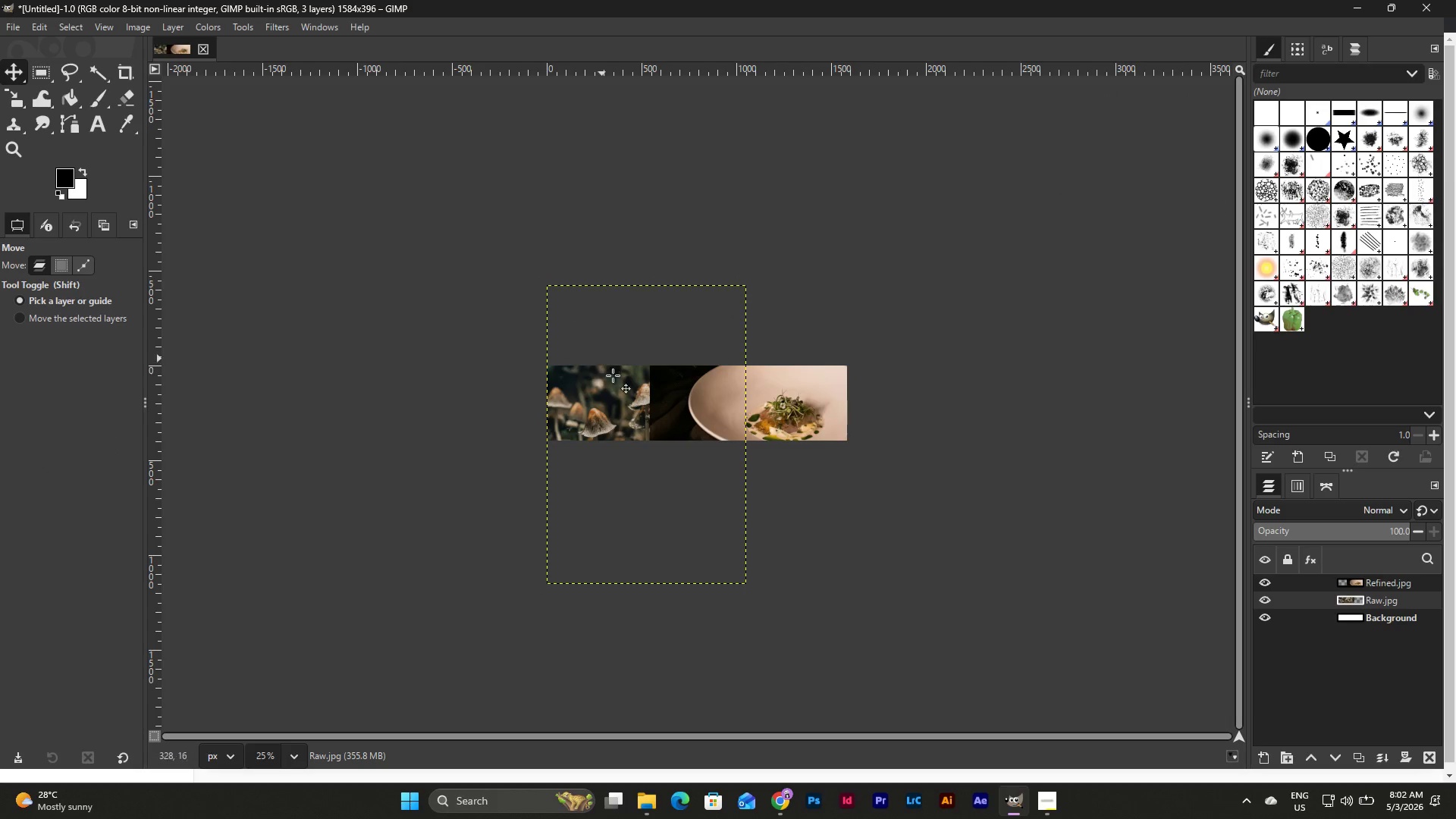 
left_click([779, 402])
 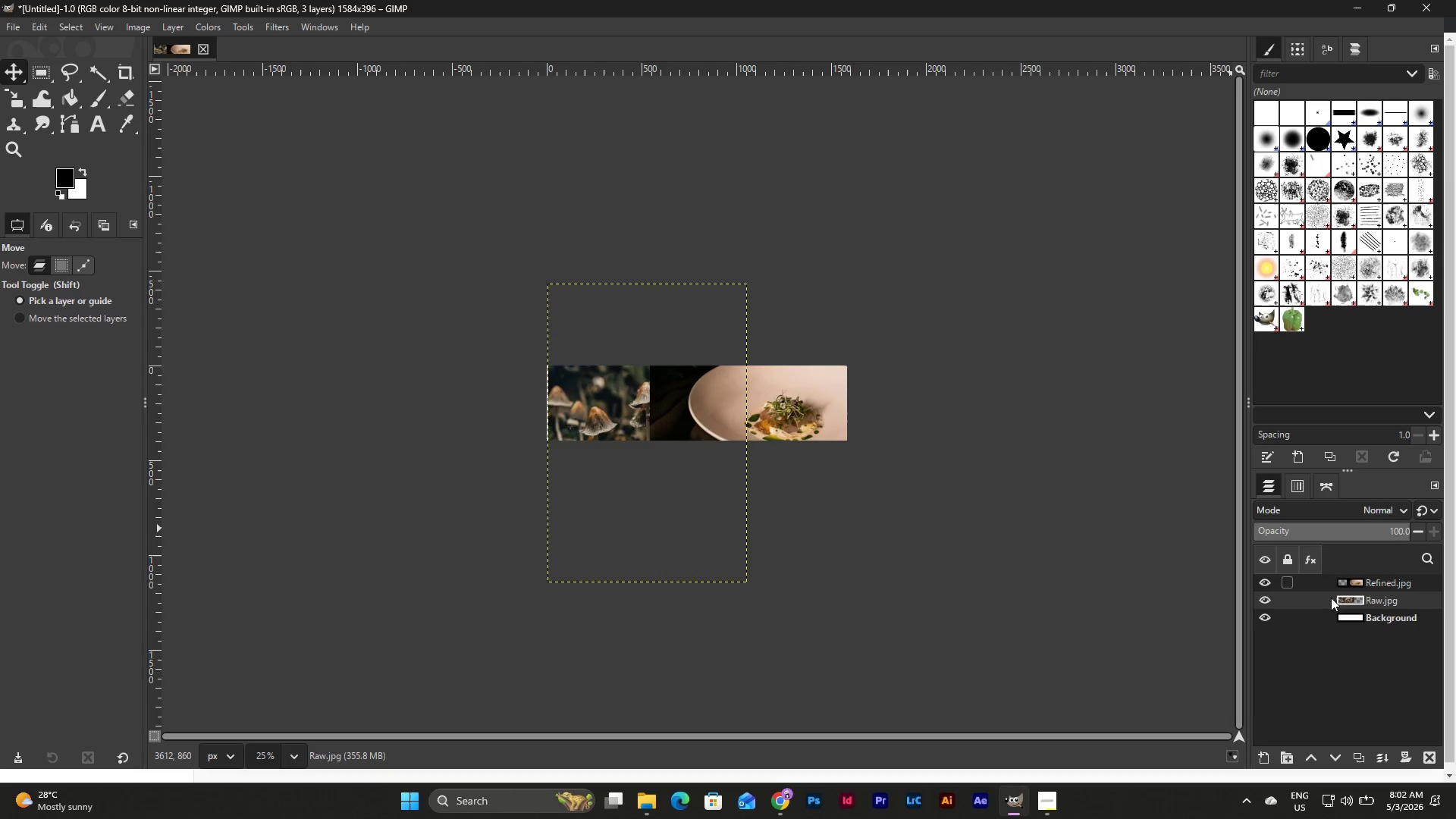 
left_click([1362, 588])
 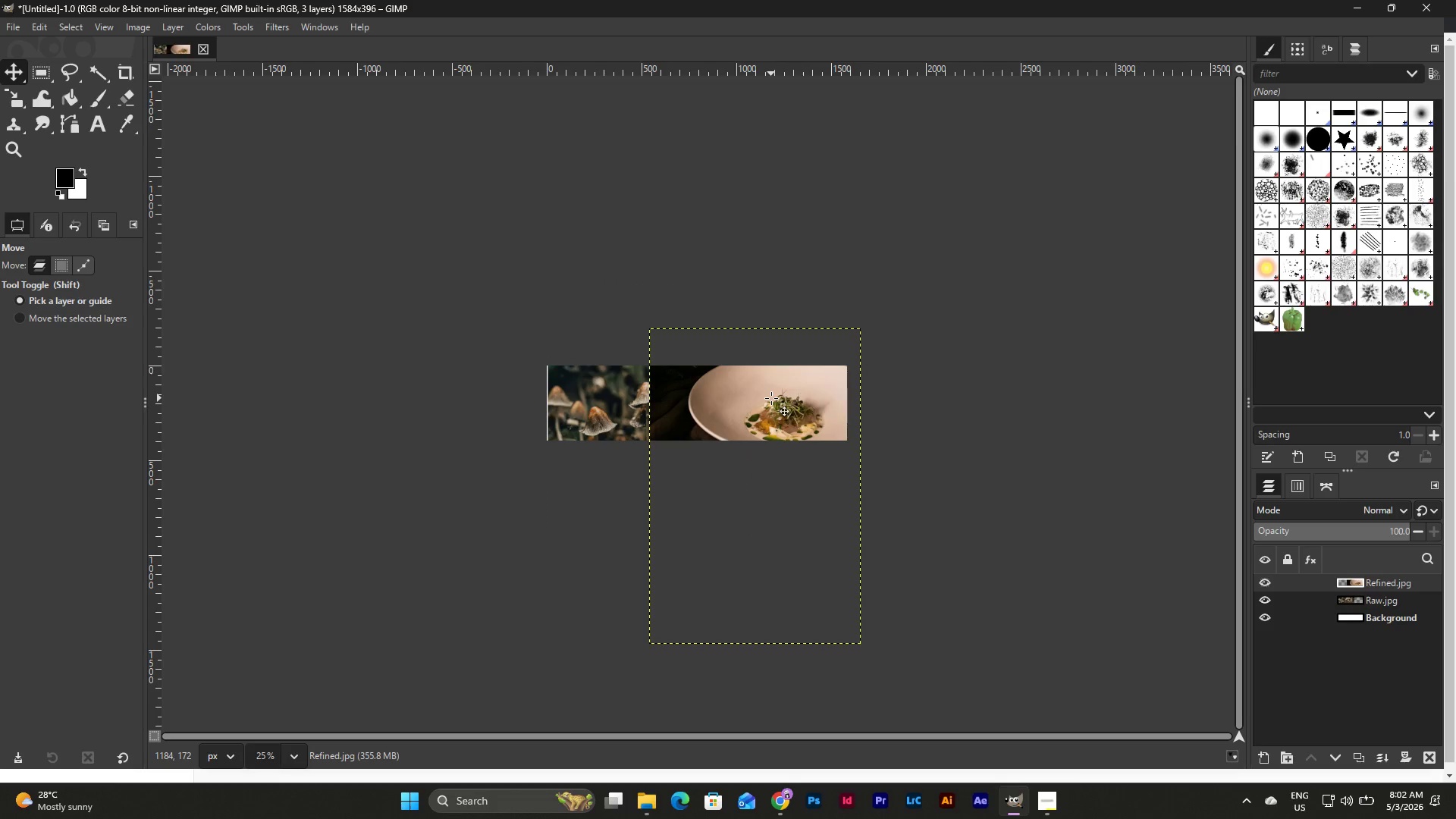 
right_click([771, 398])
 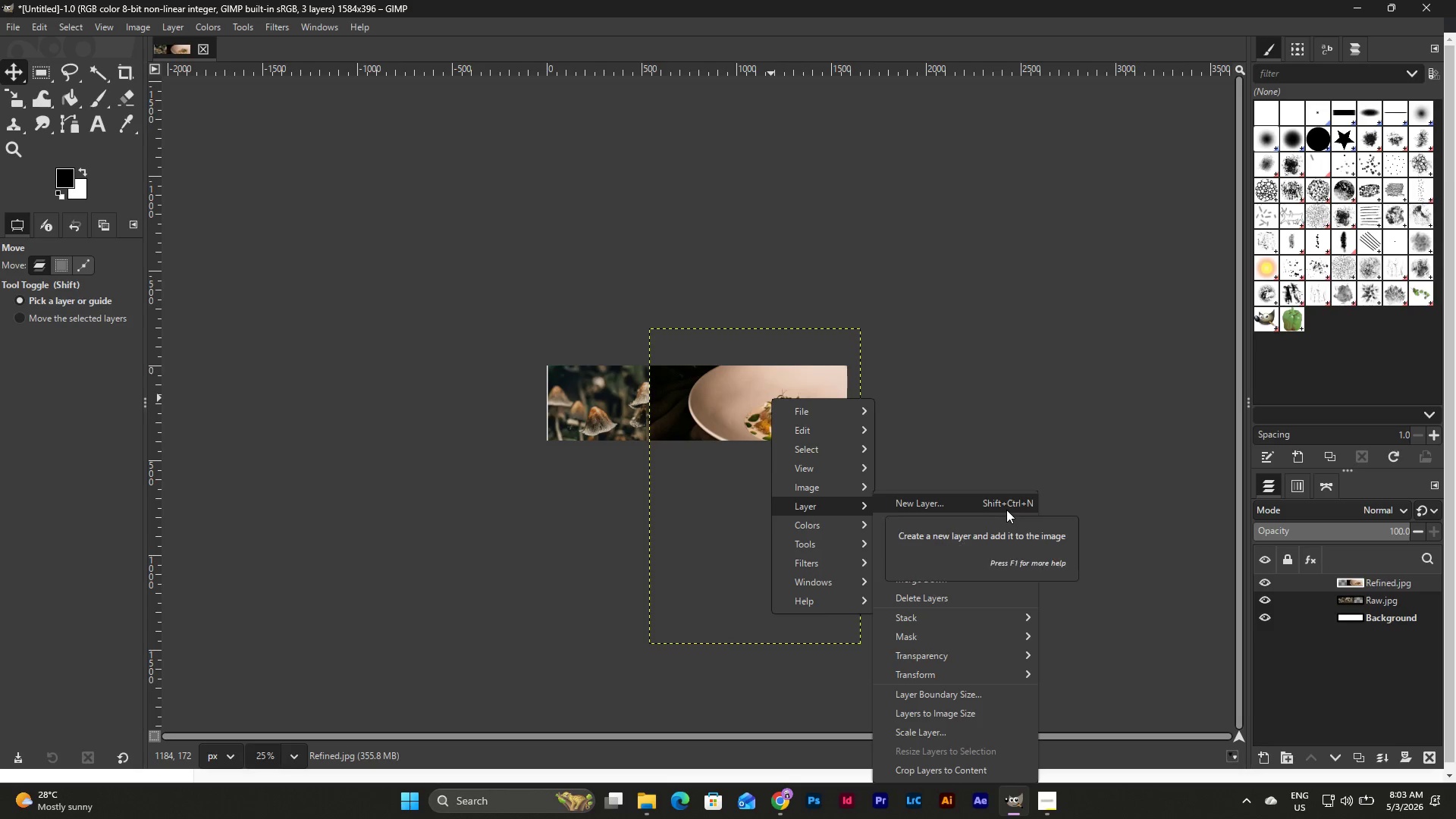 
wait(17.23)
 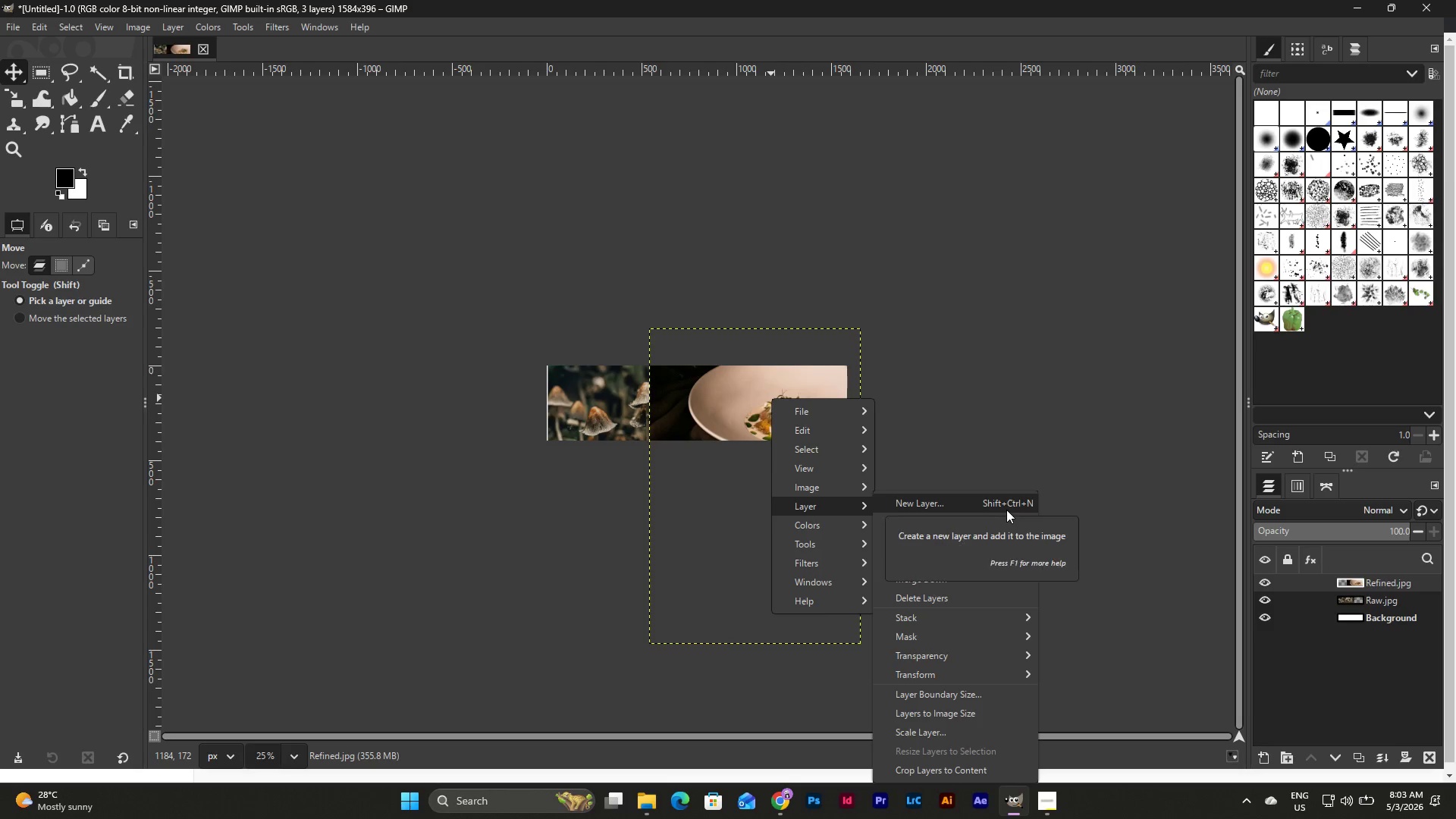 
mouse_move([1035, 633])
 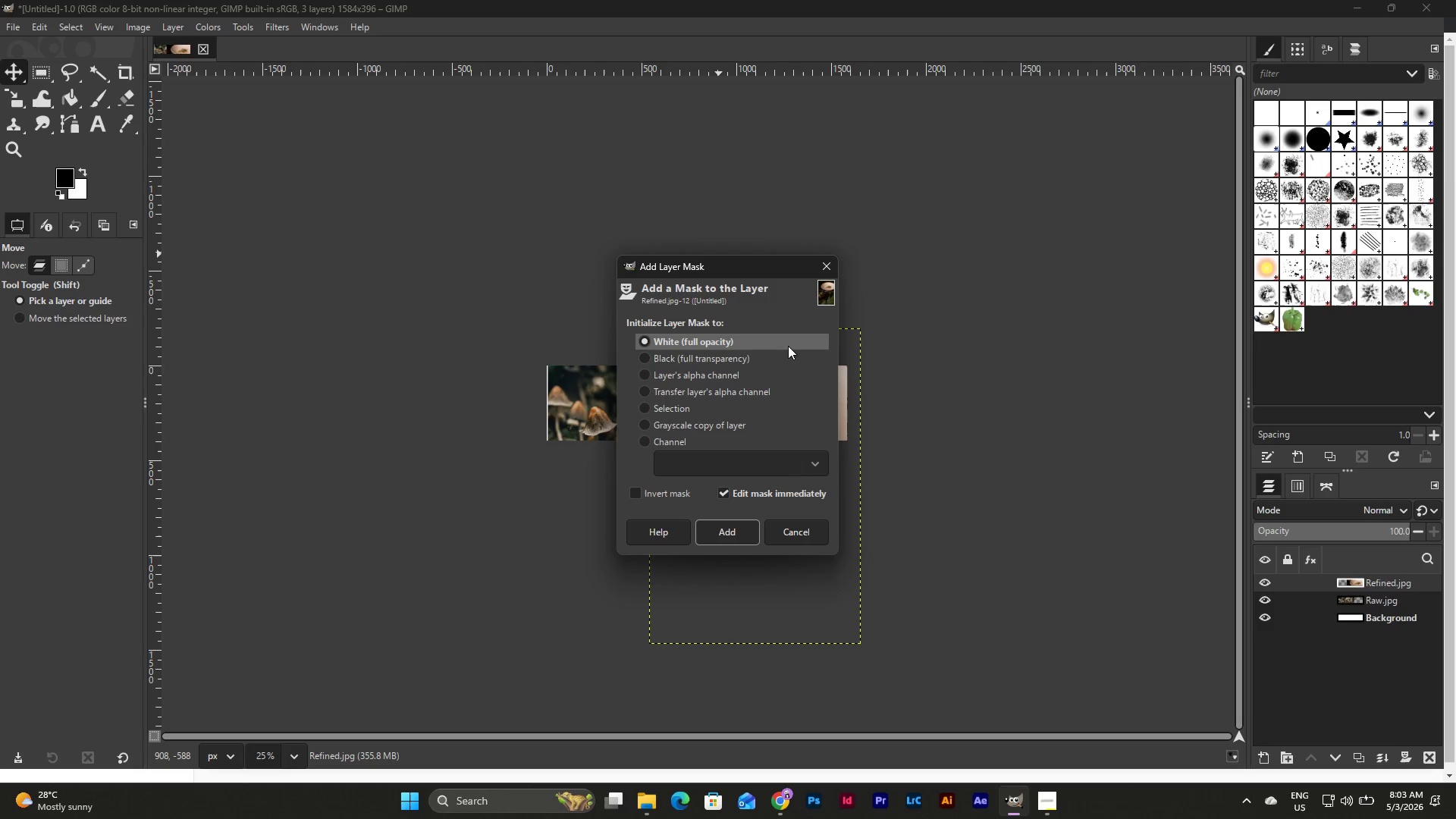 
wait(7.65)
 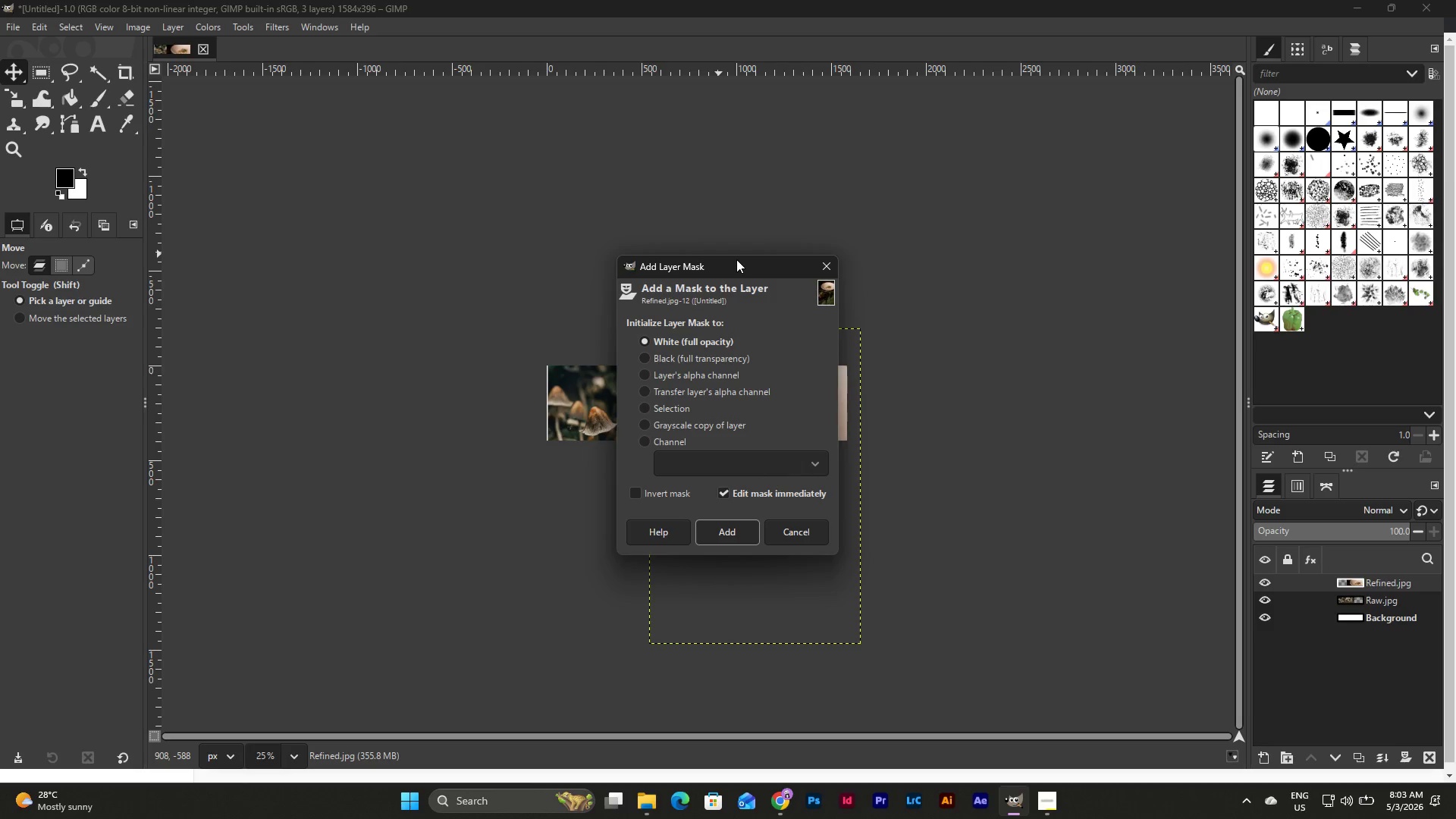 
left_click([733, 527])
 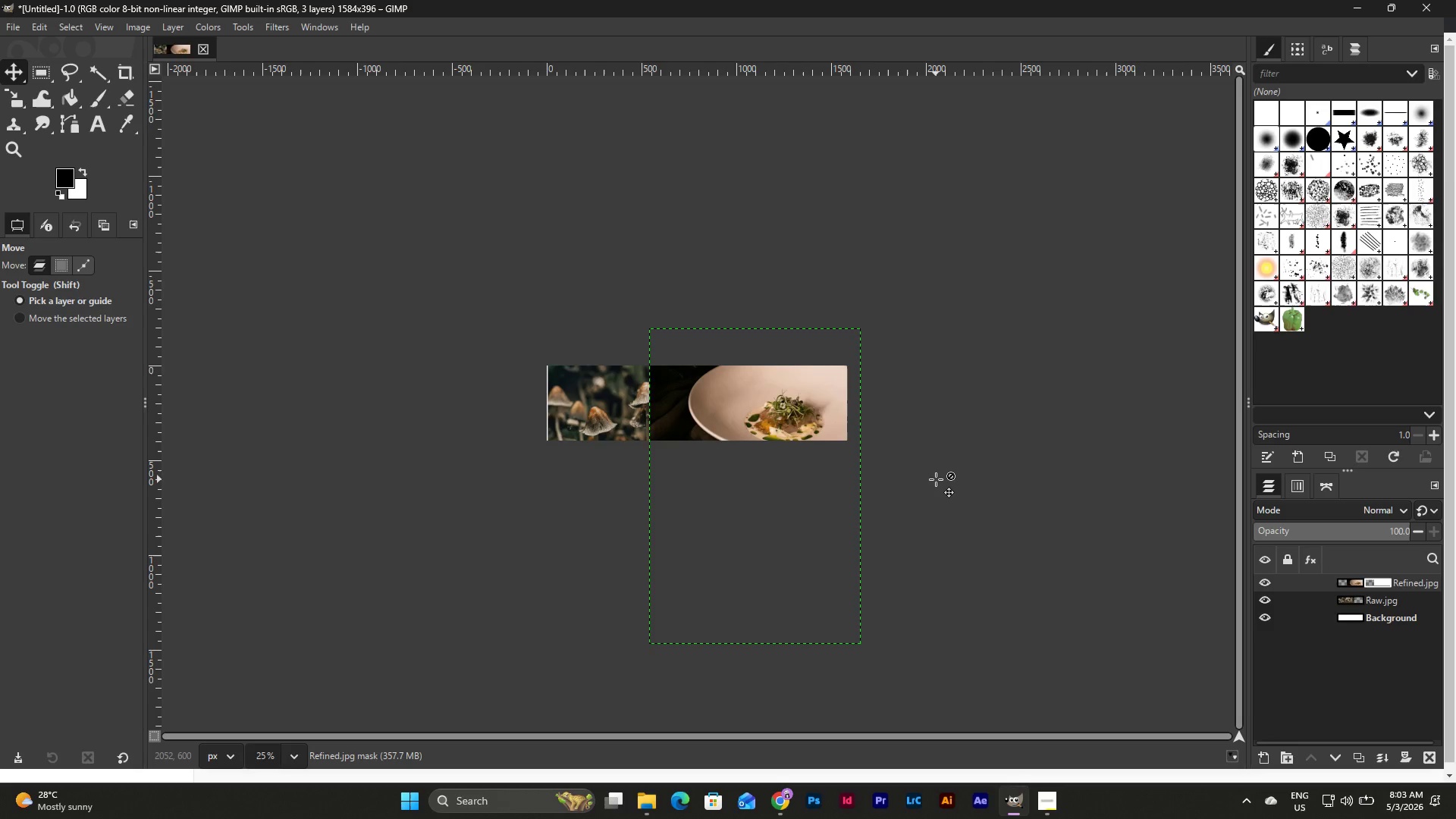 
key(G)
 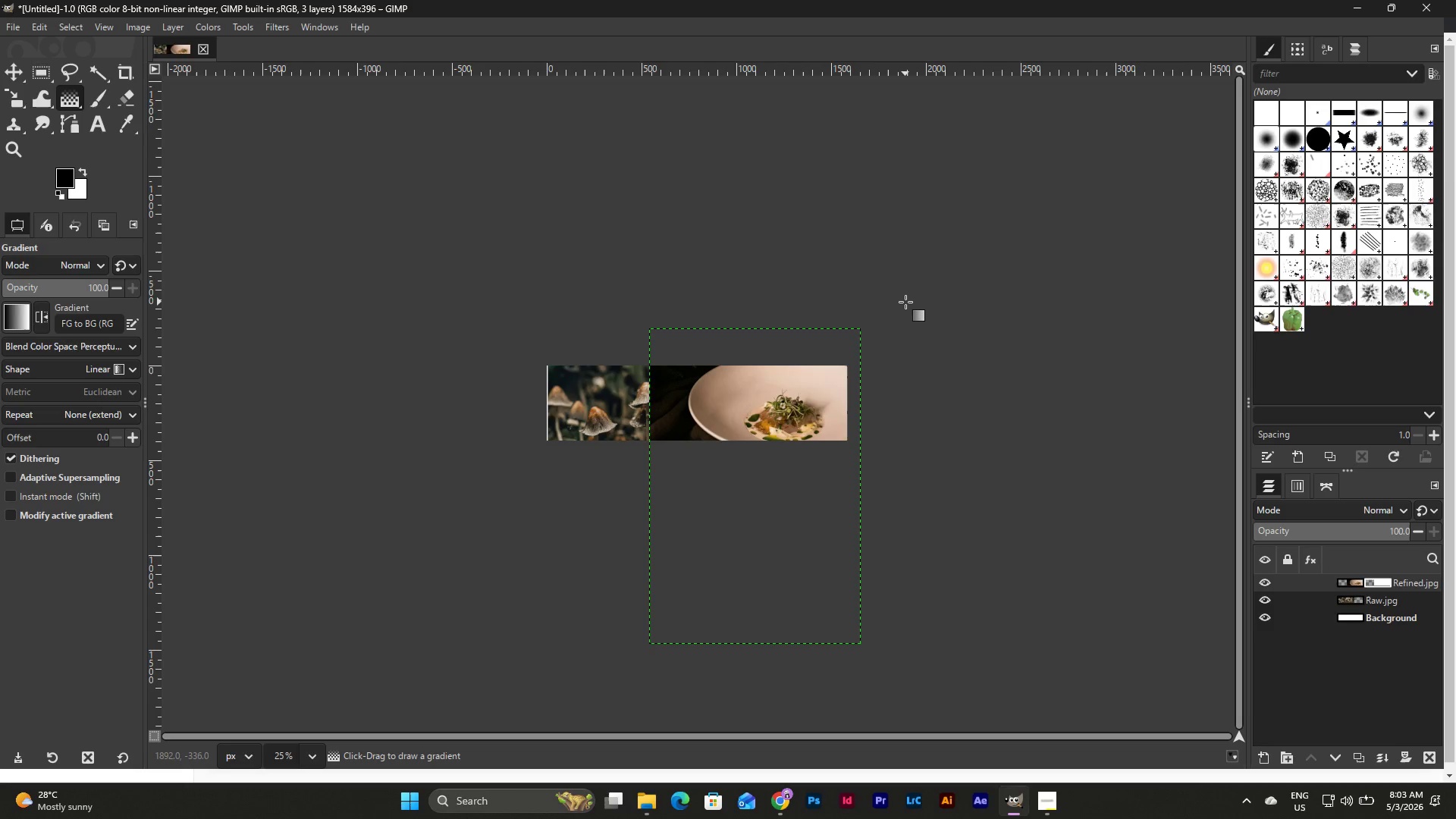 
wait(20.98)
 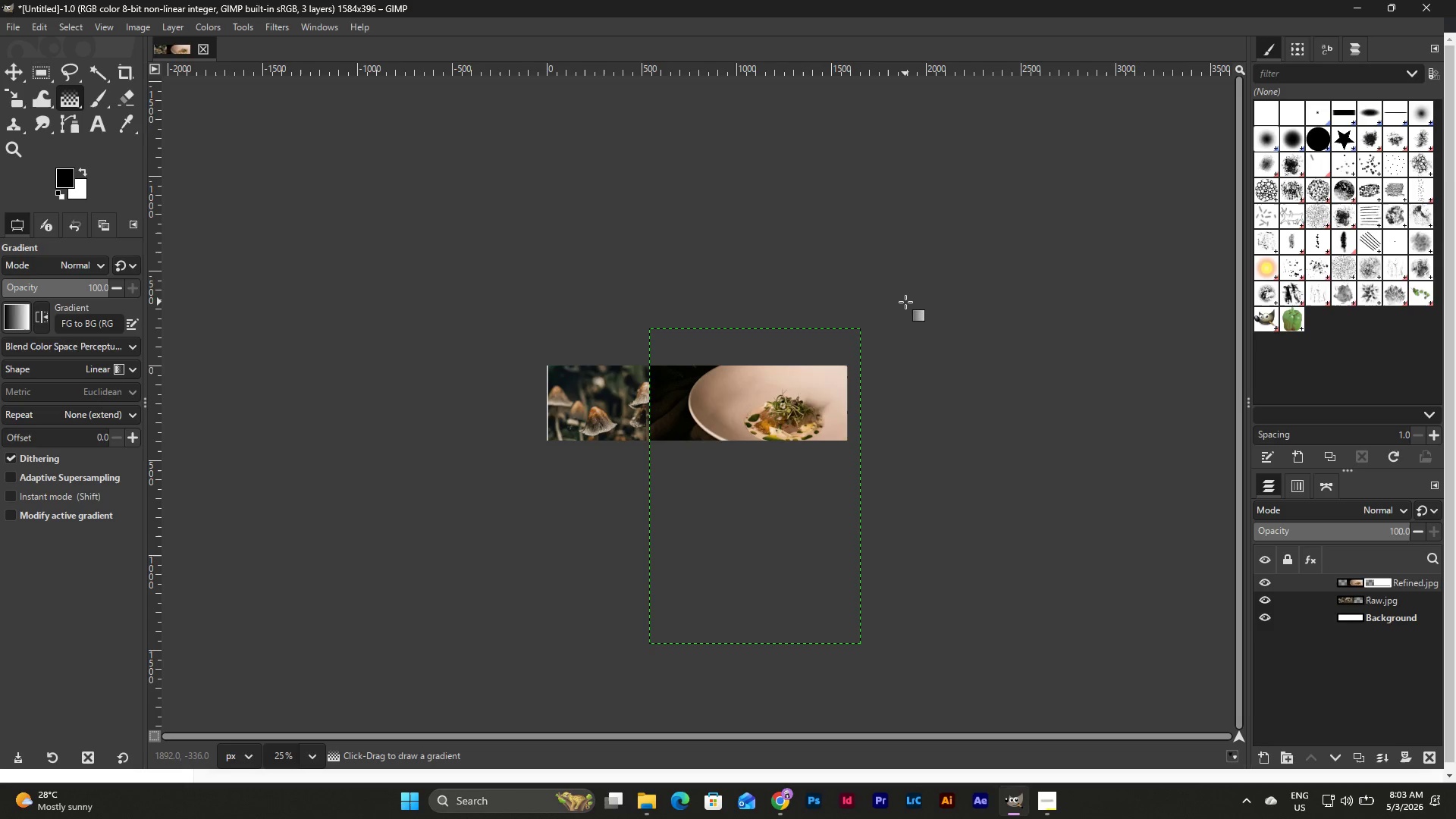 
left_click([82, 265])
 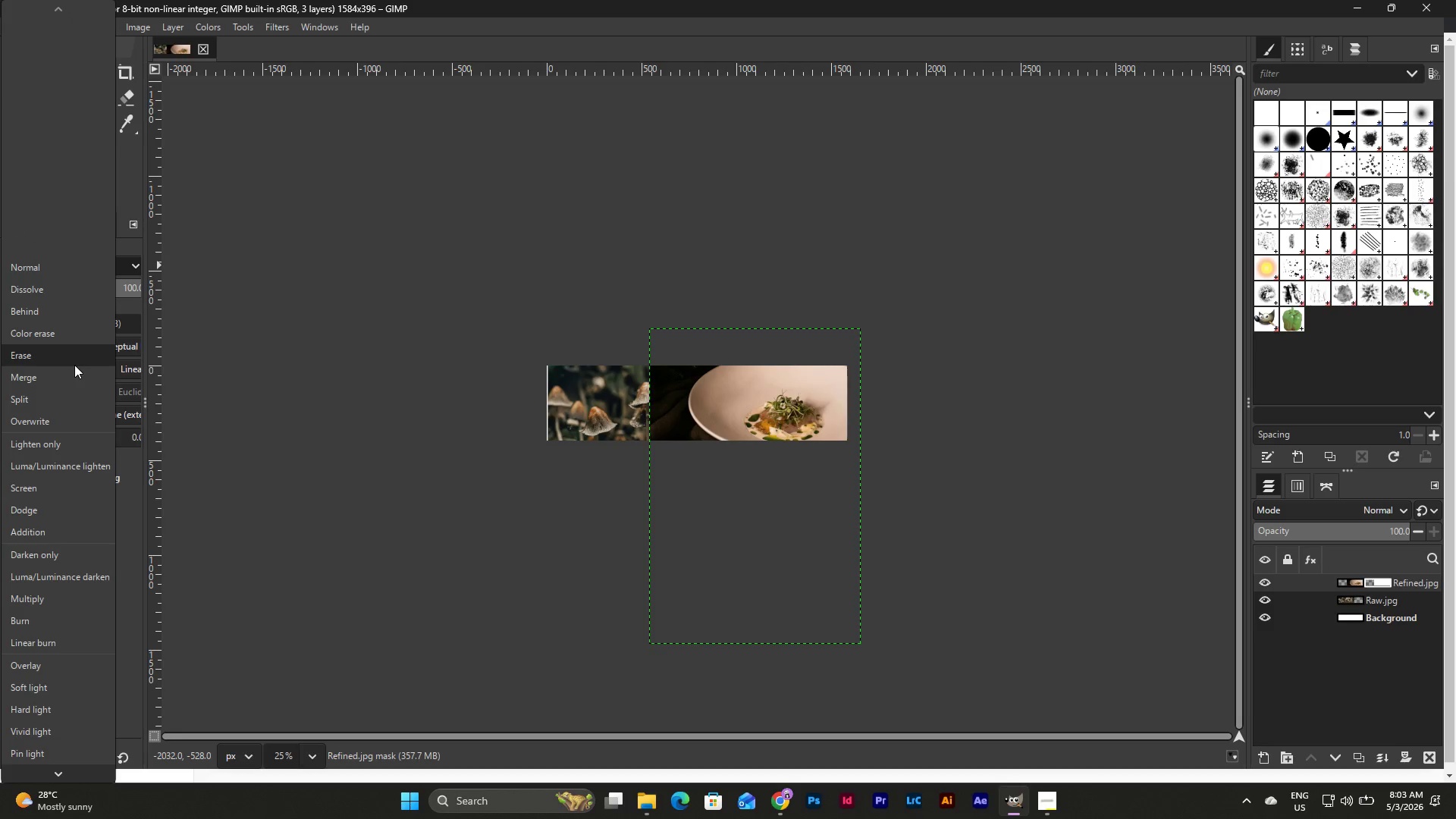 
wait(6.0)
 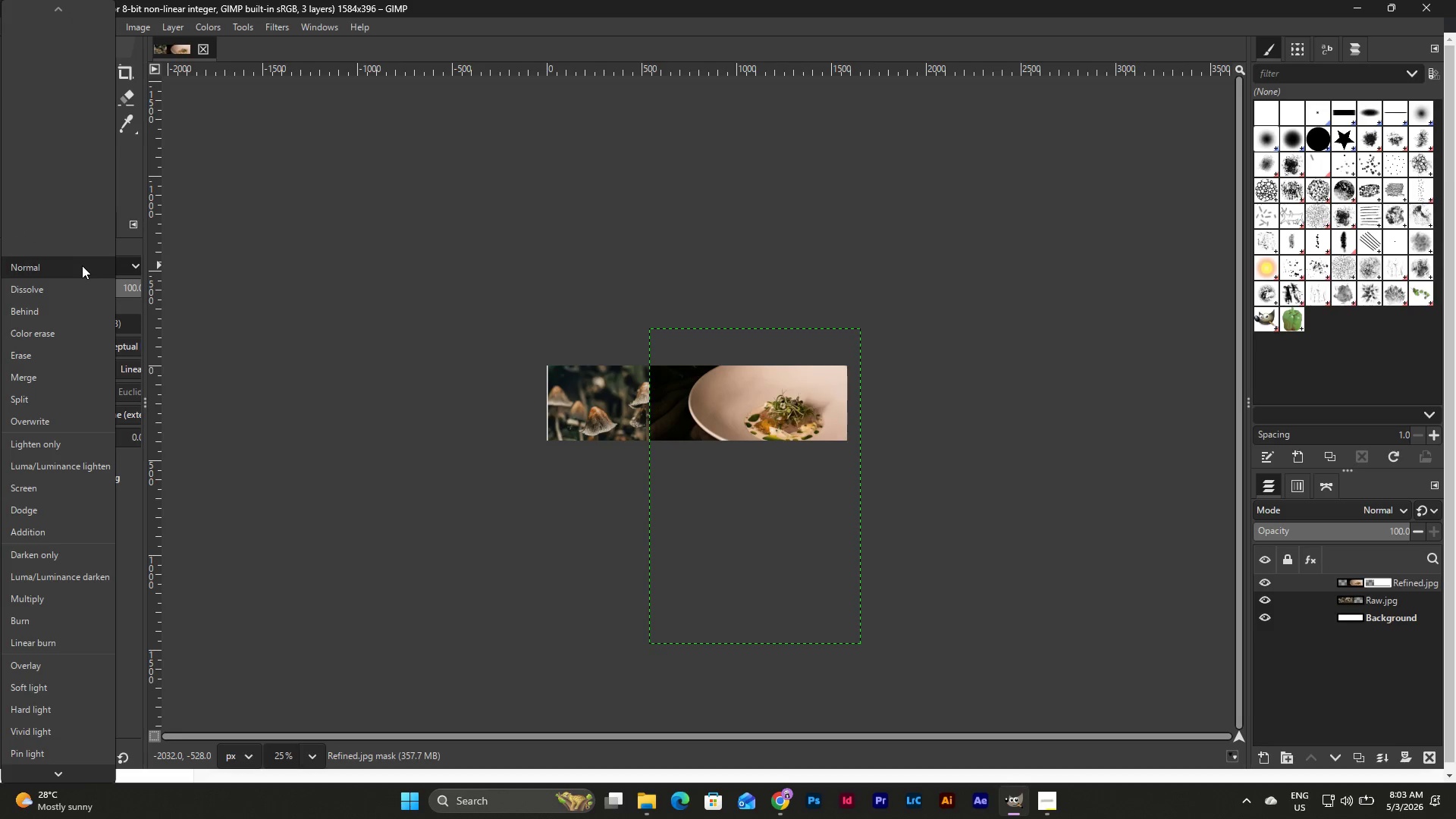 
scroll: coordinate [74, 365], scroll_direction: down, amount: 23.0
 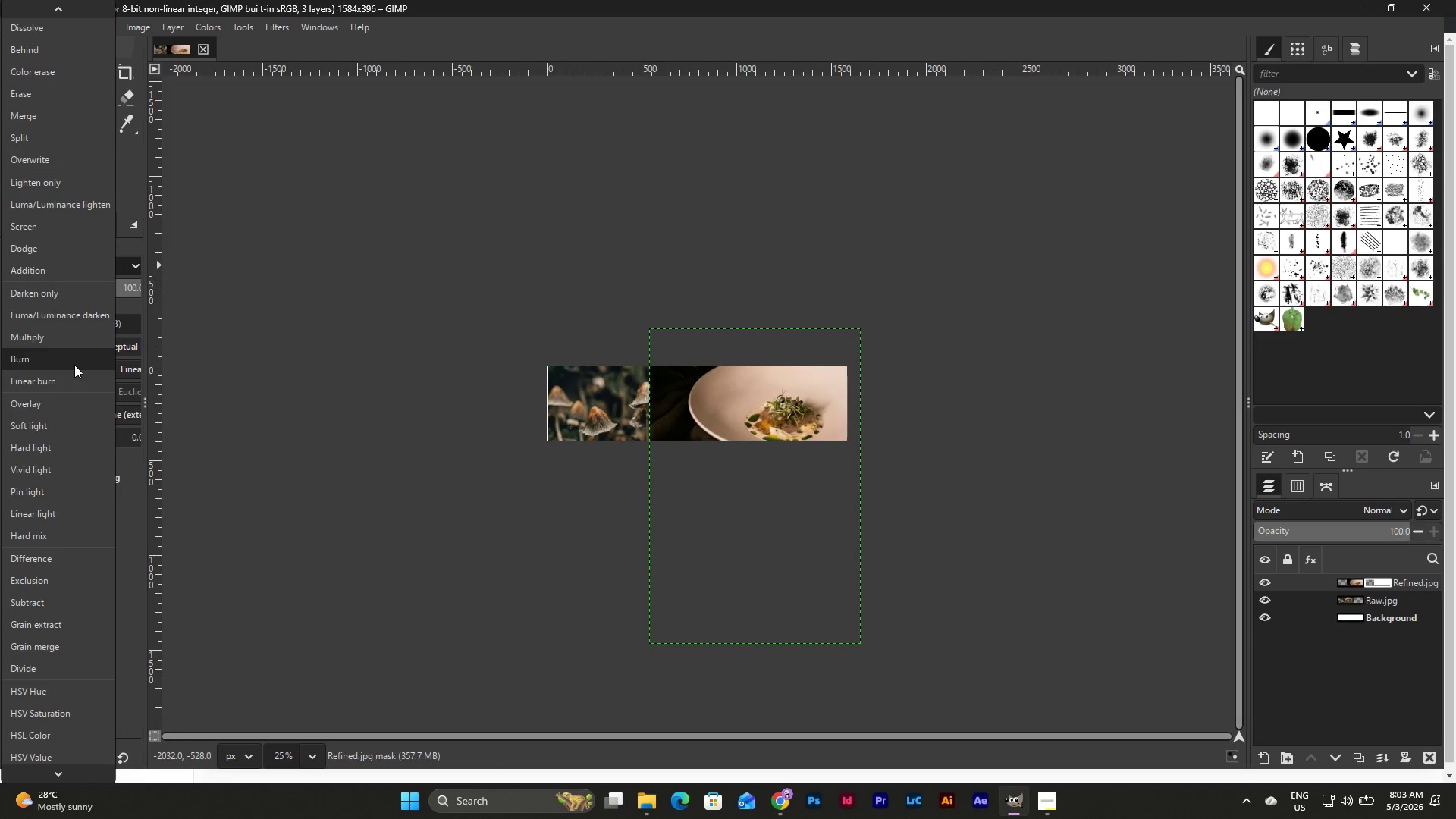 
scroll: coordinate [74, 365], scroll_direction: up, amount: 7.0
 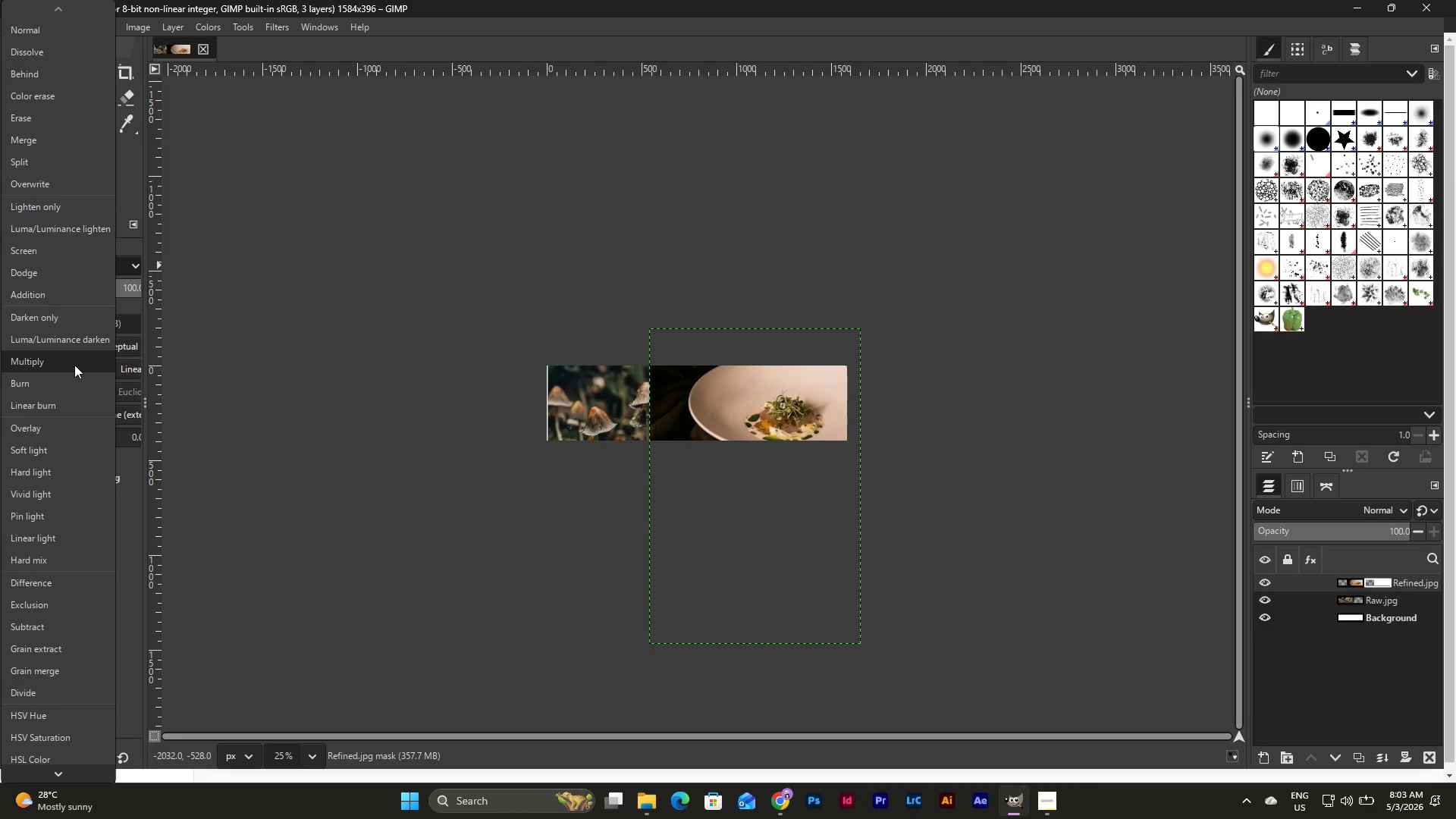 
scroll: coordinate [74, 365], scroll_direction: down, amount: 3.0
 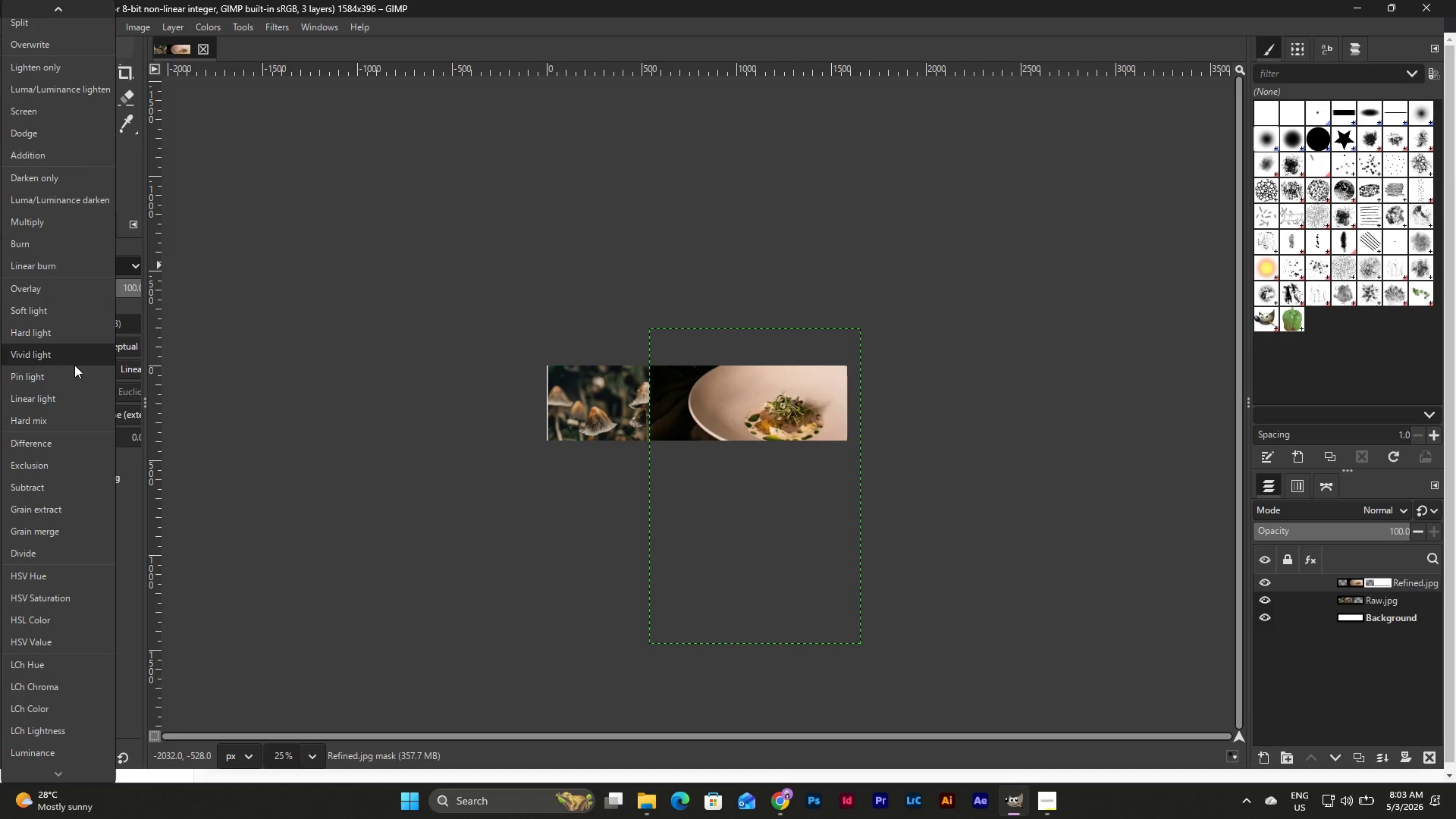 
scroll: coordinate [81, 364], scroll_direction: up, amount: 22.0
 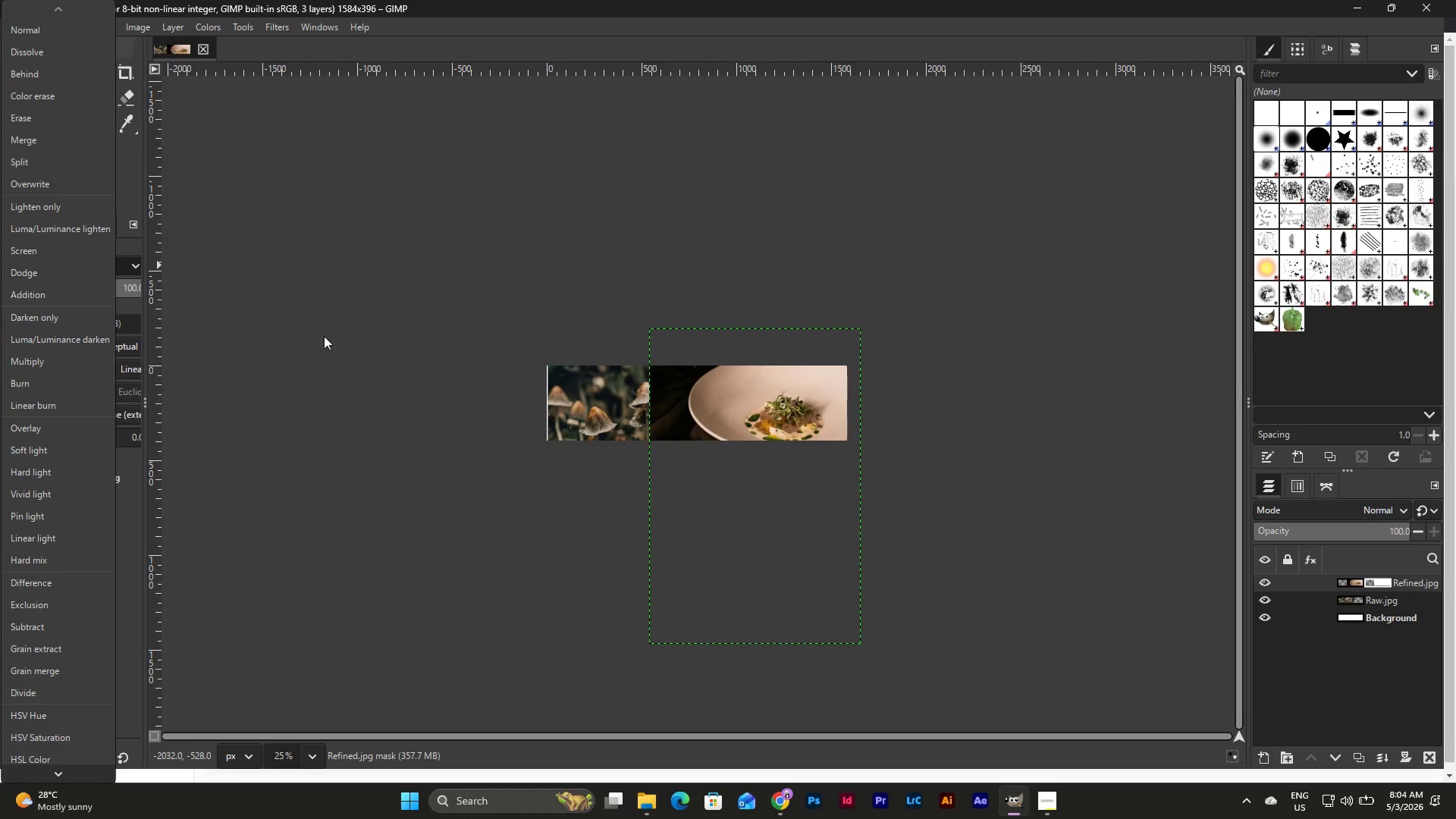 
left_click([278, 343])
 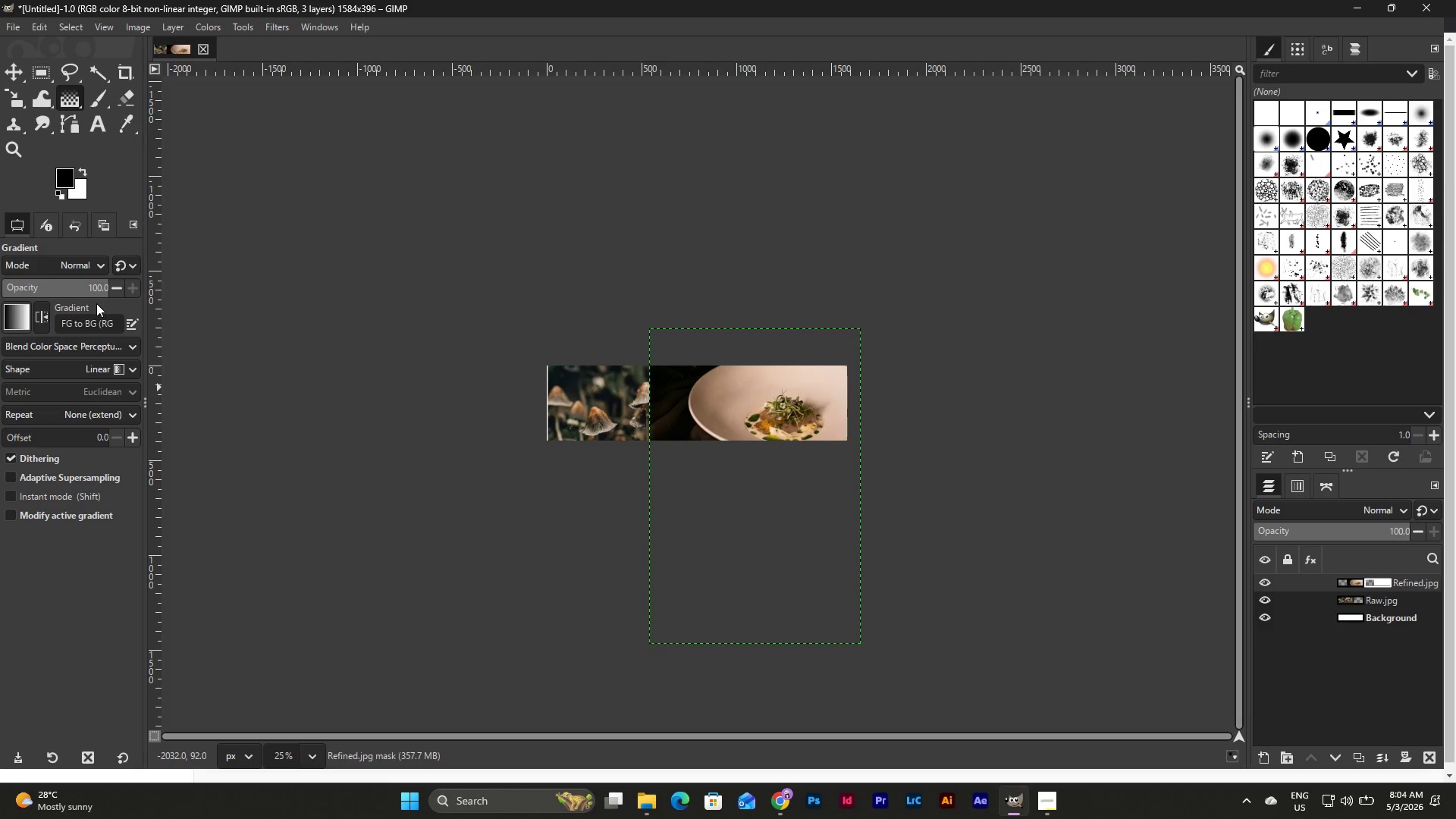 
wait(7.53)
 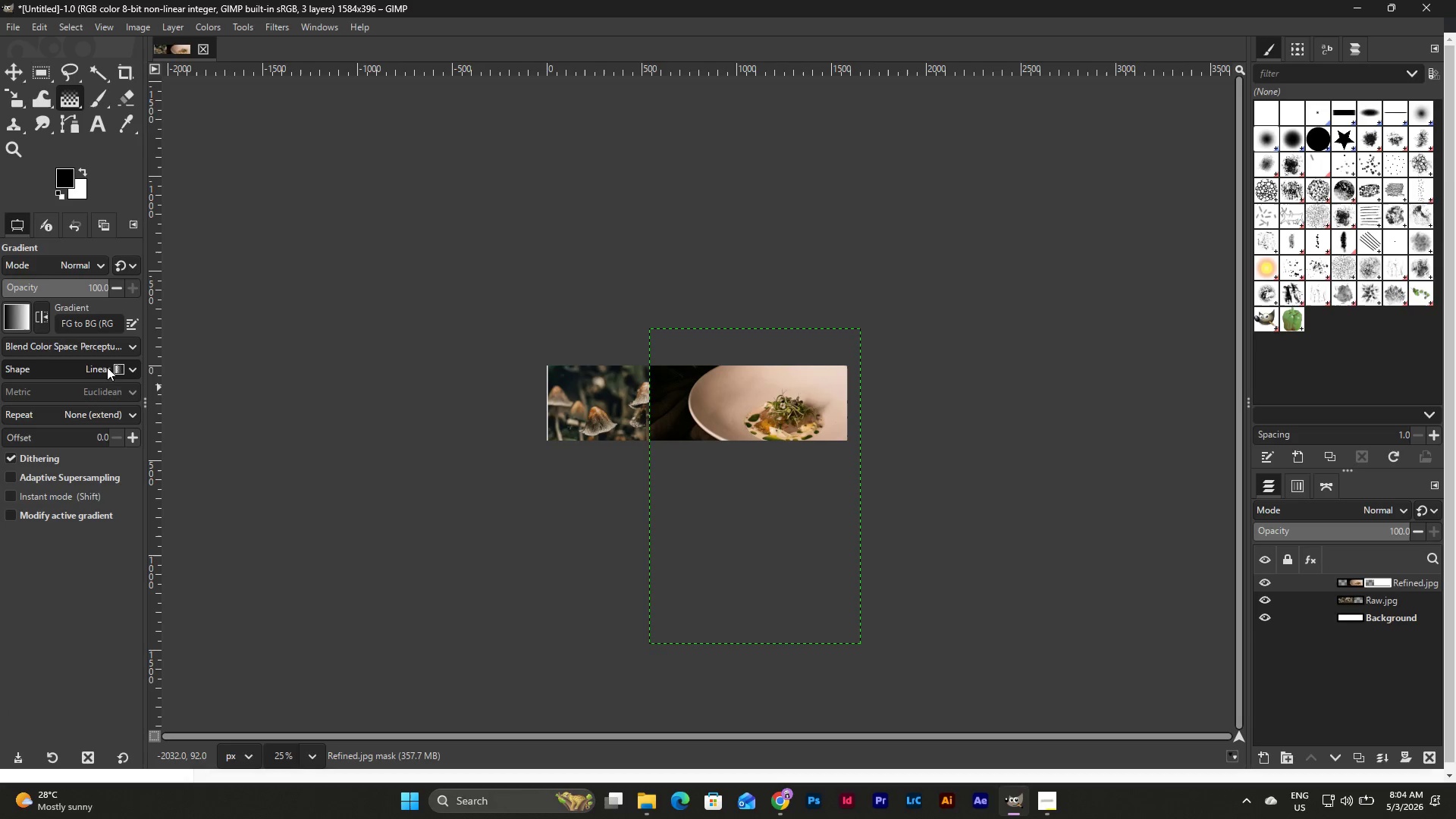 
left_click([109, 391])
 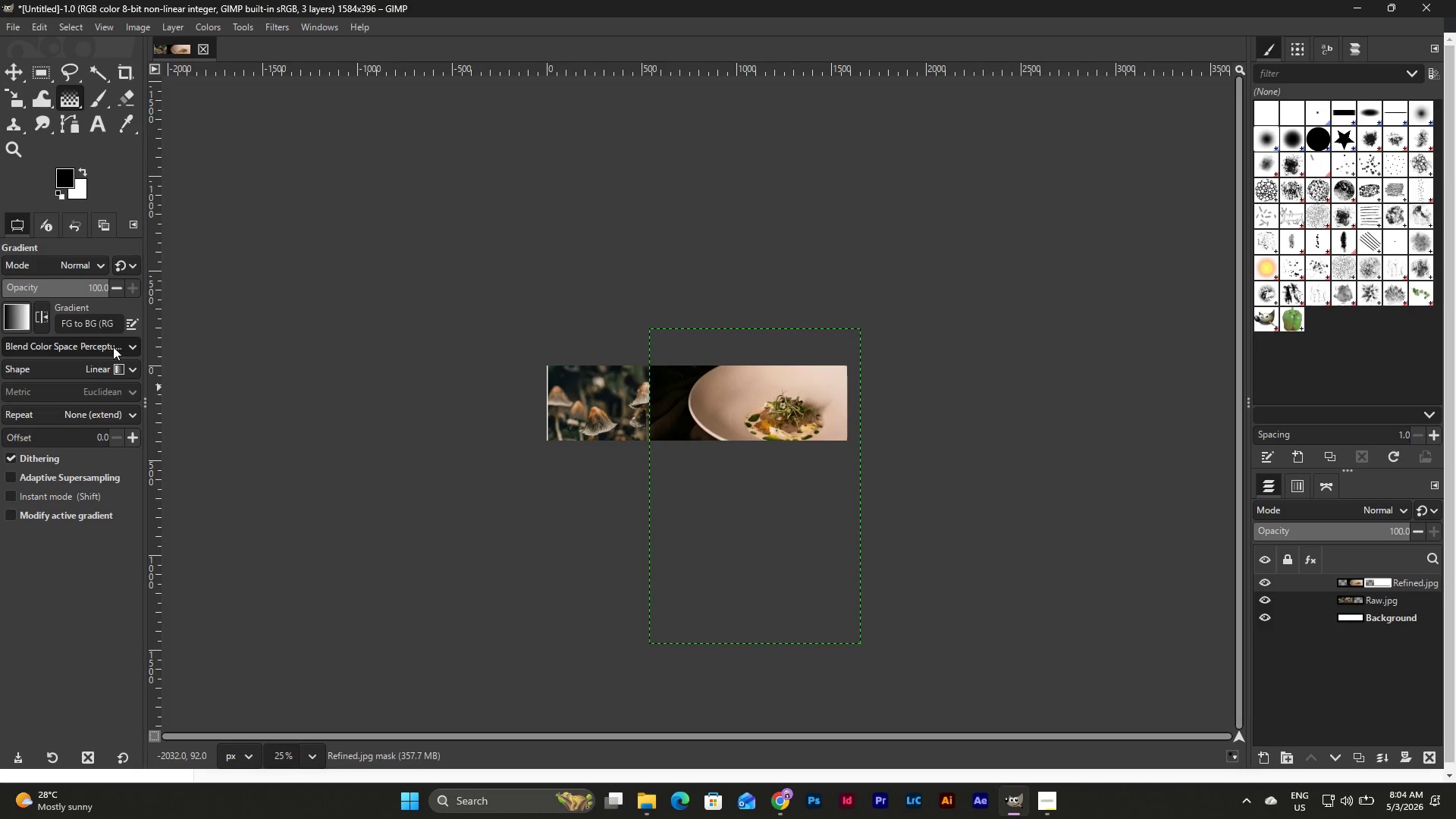 
left_click([128, 347])
 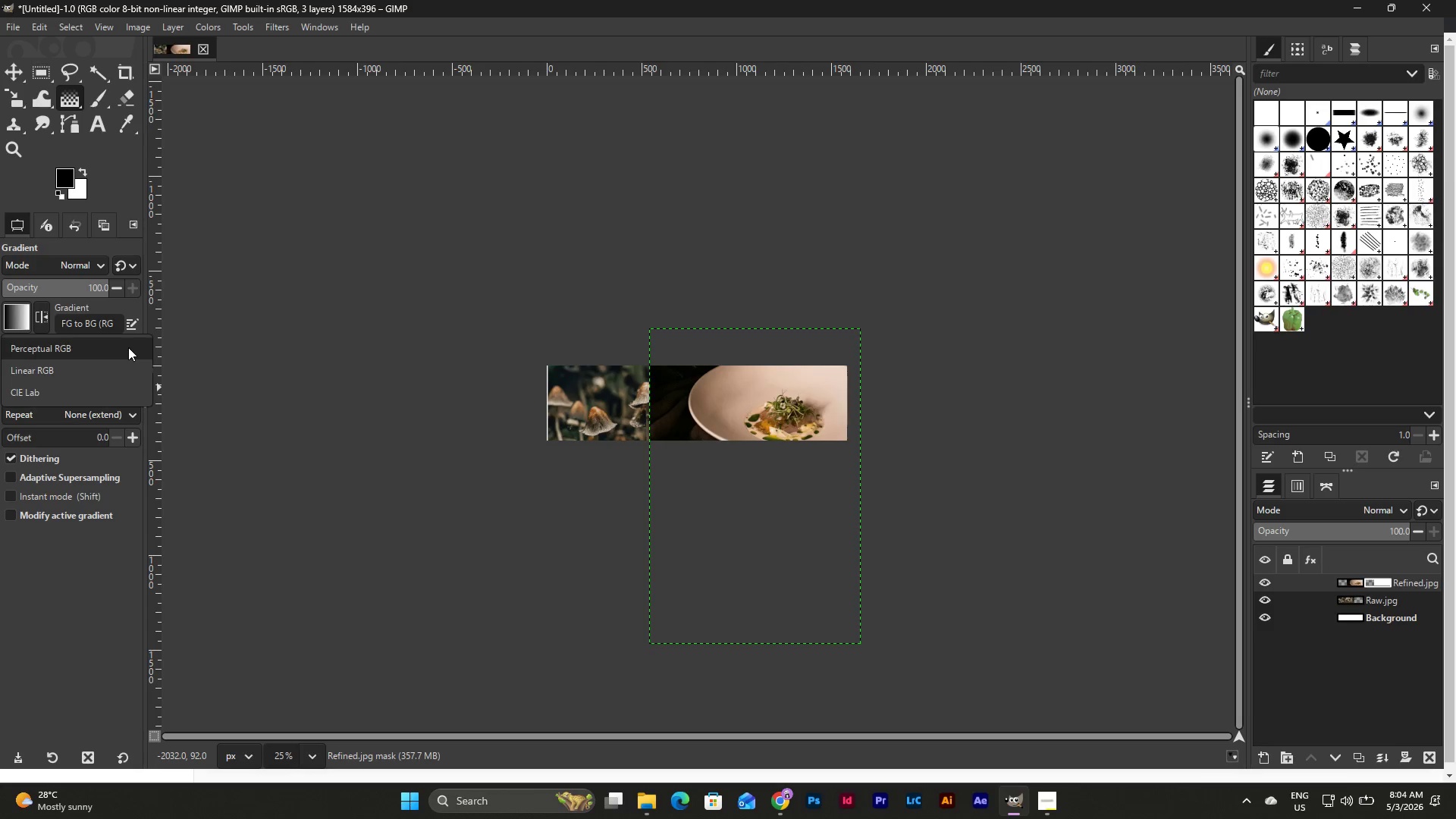 
left_click([128, 347])
 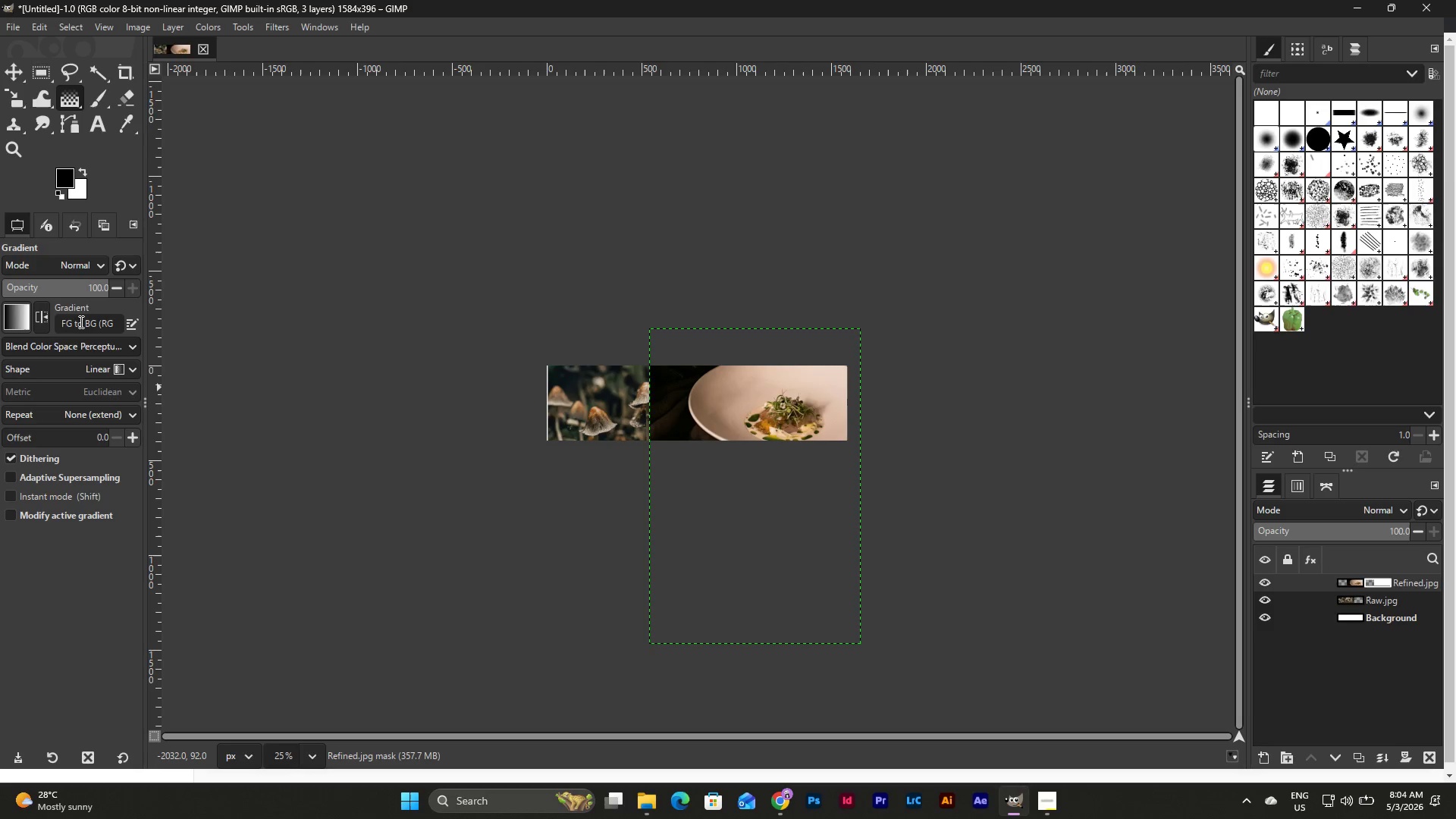 
left_click([80, 321])
 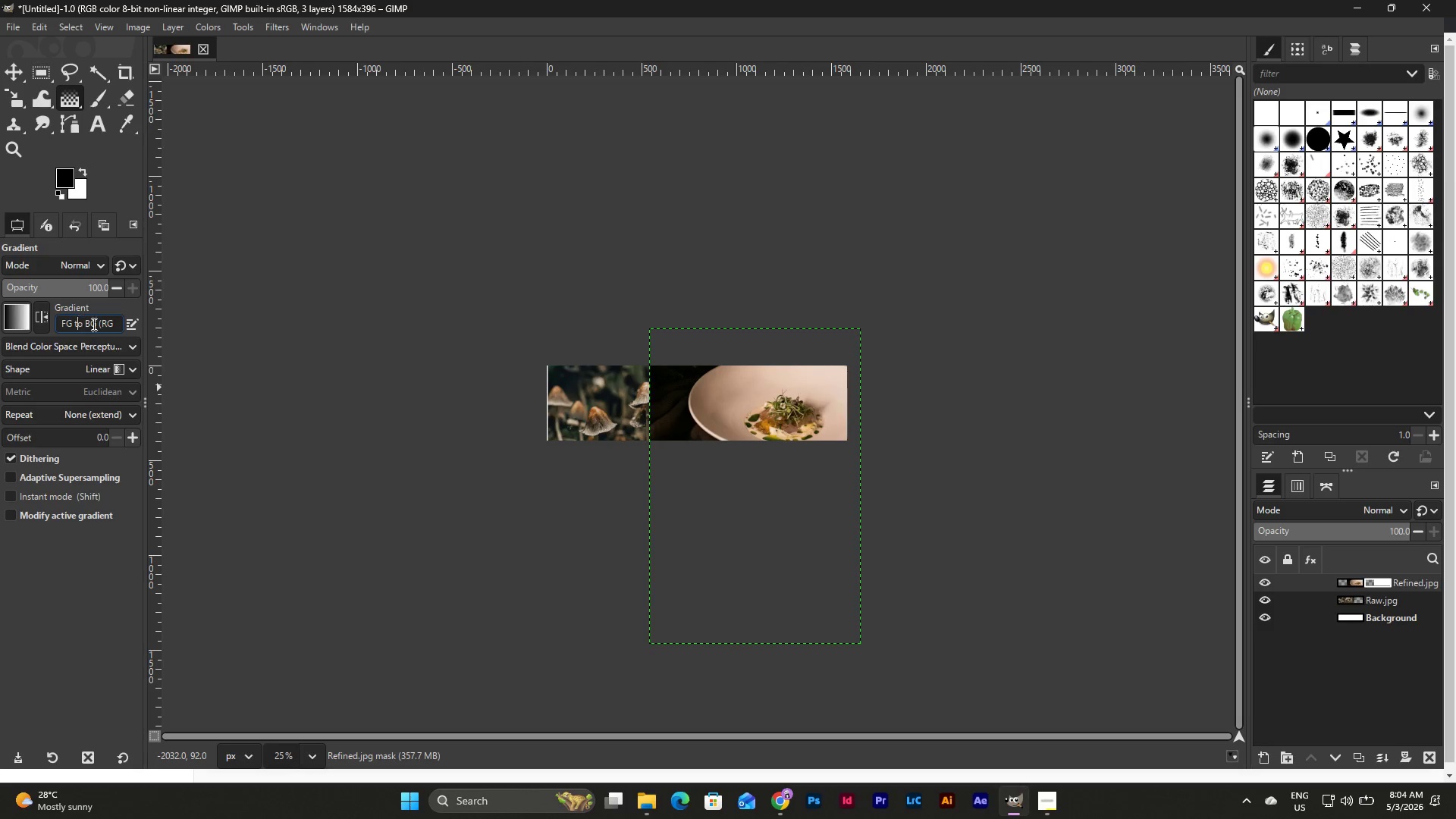 
left_click([100, 324])
 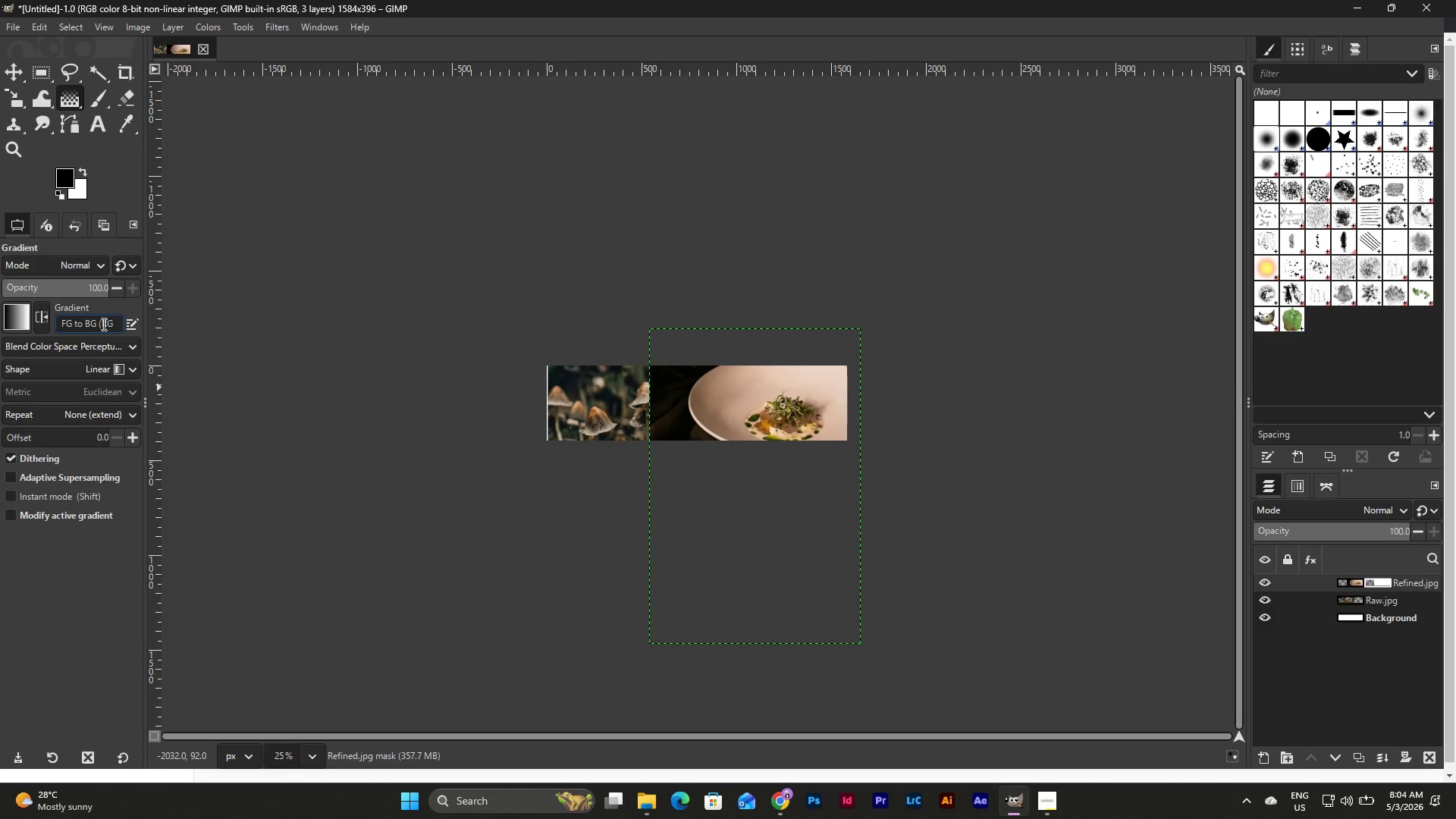 
left_click([71, 325])
 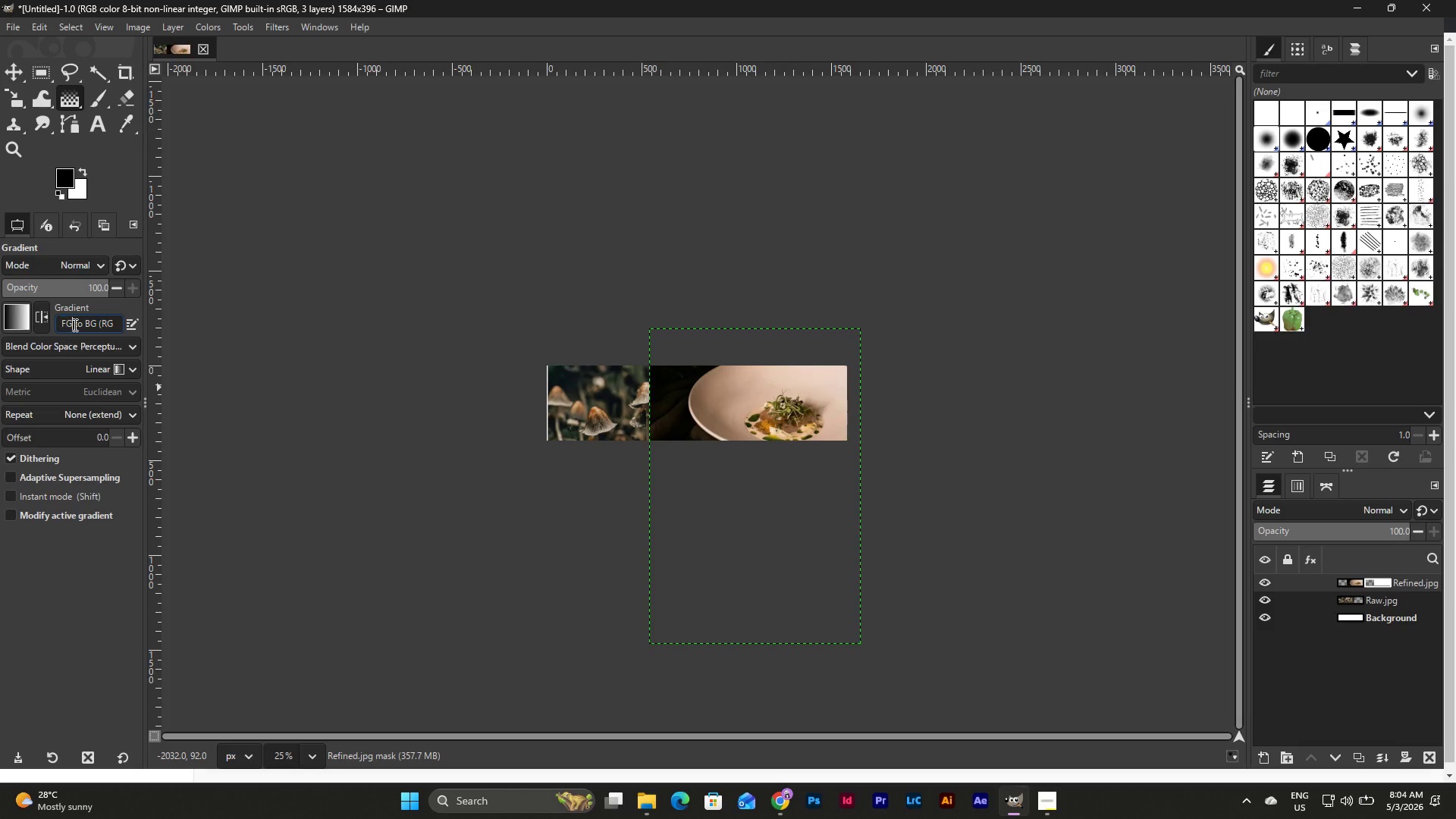 
left_click_drag(start_coordinate=[82, 325], to_coordinate=[115, 327])
 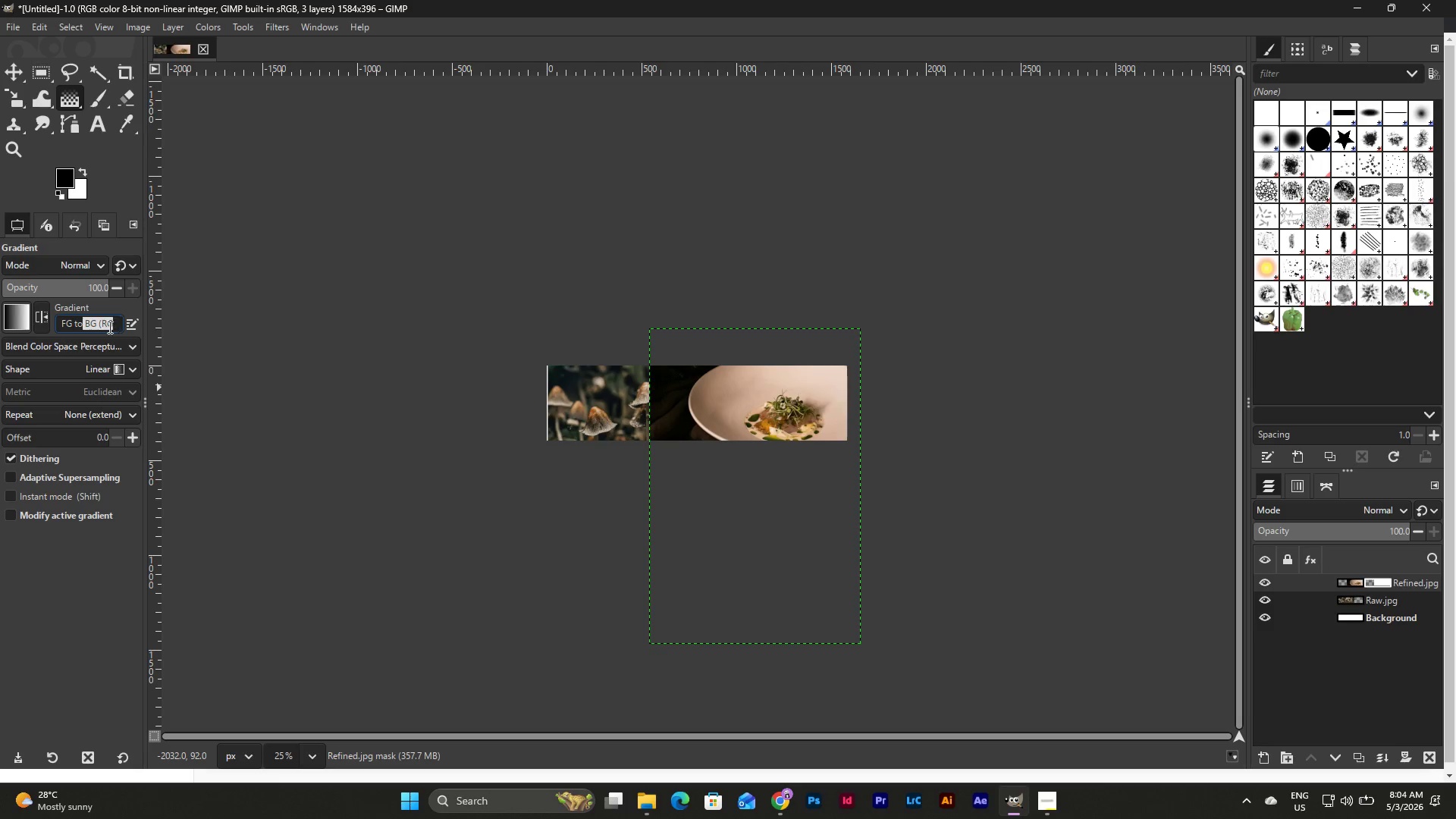 
left_click([103, 325])
 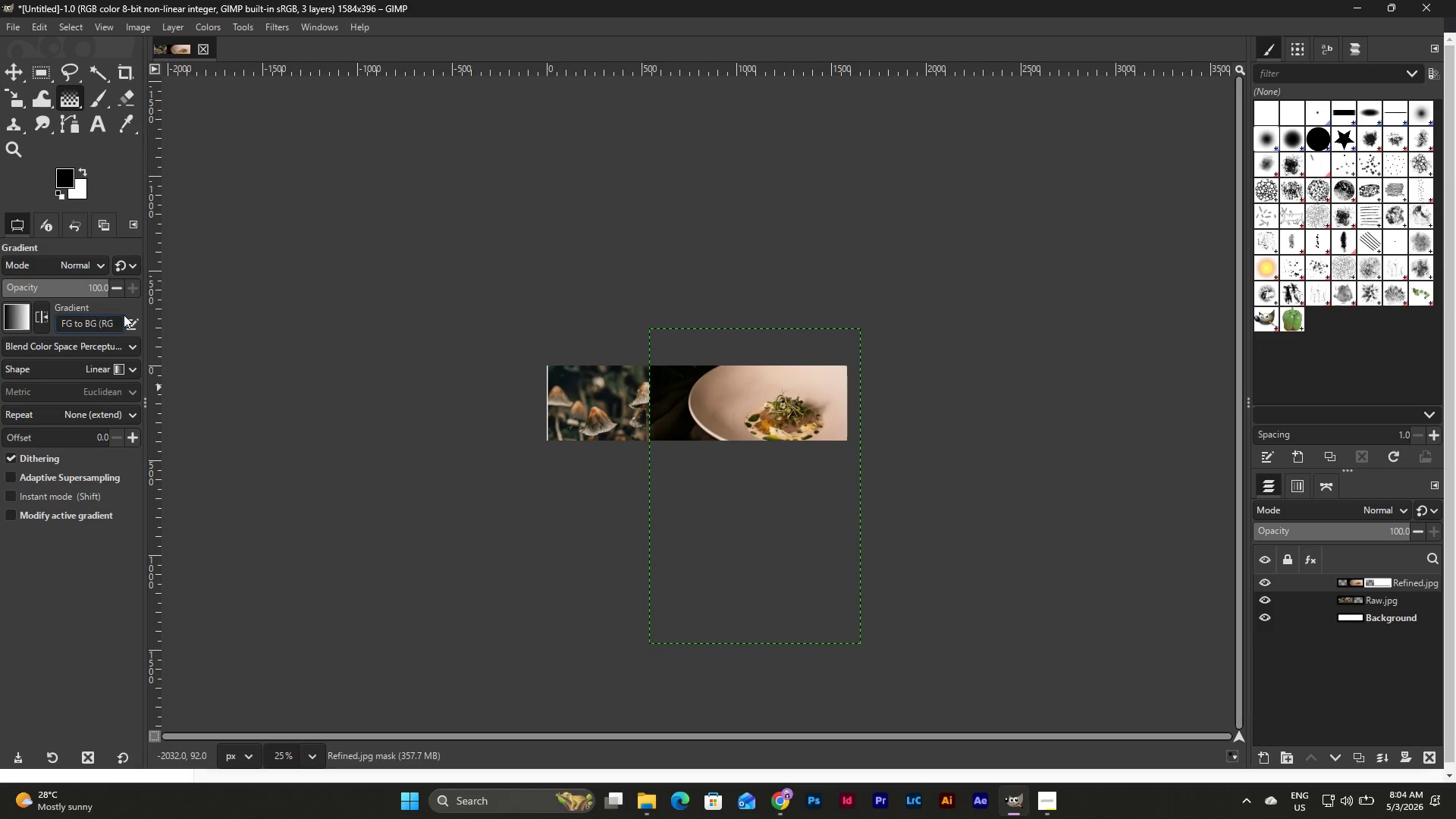 
left_click([134, 323])
 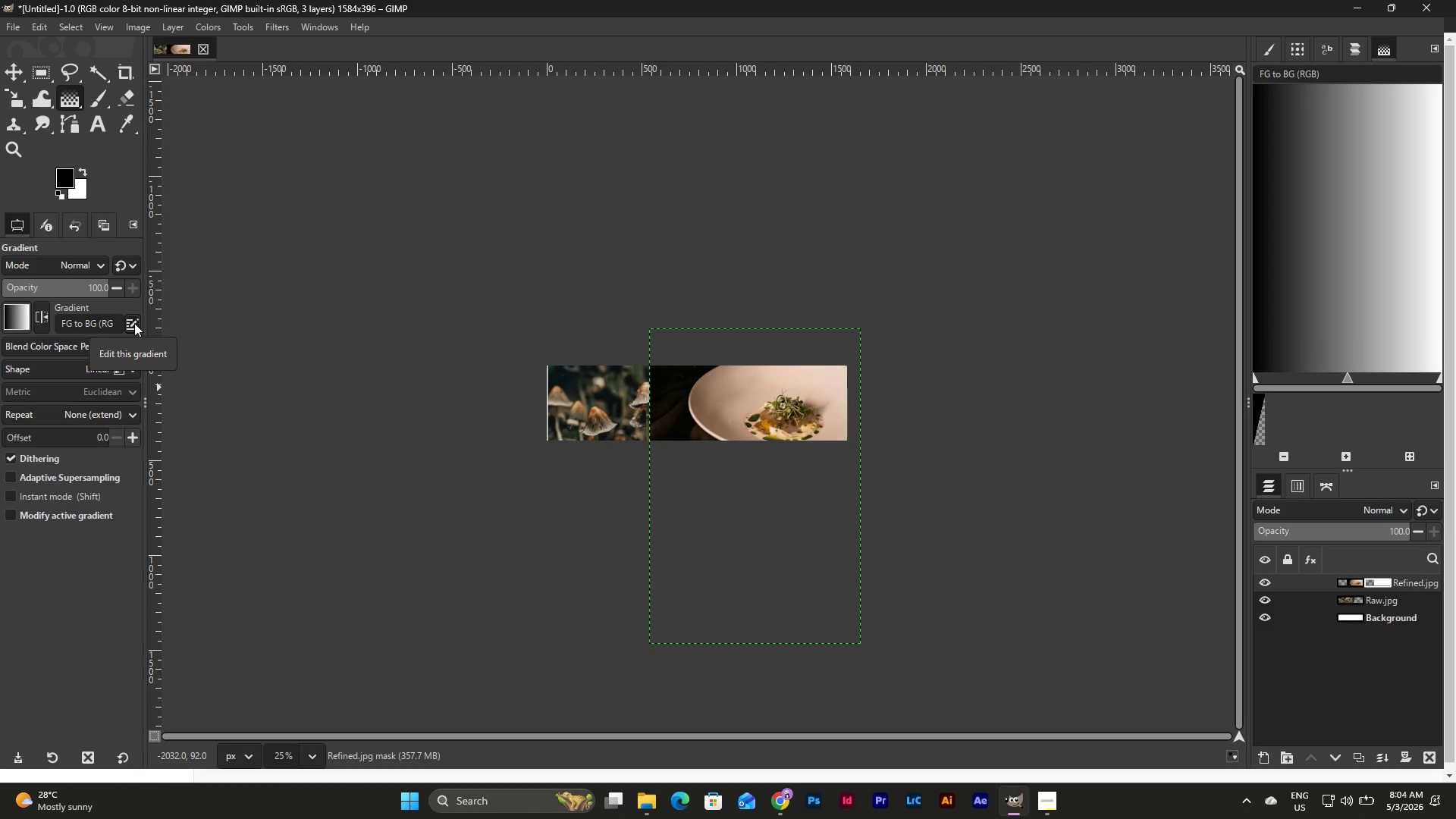 
double_click([134, 323])
 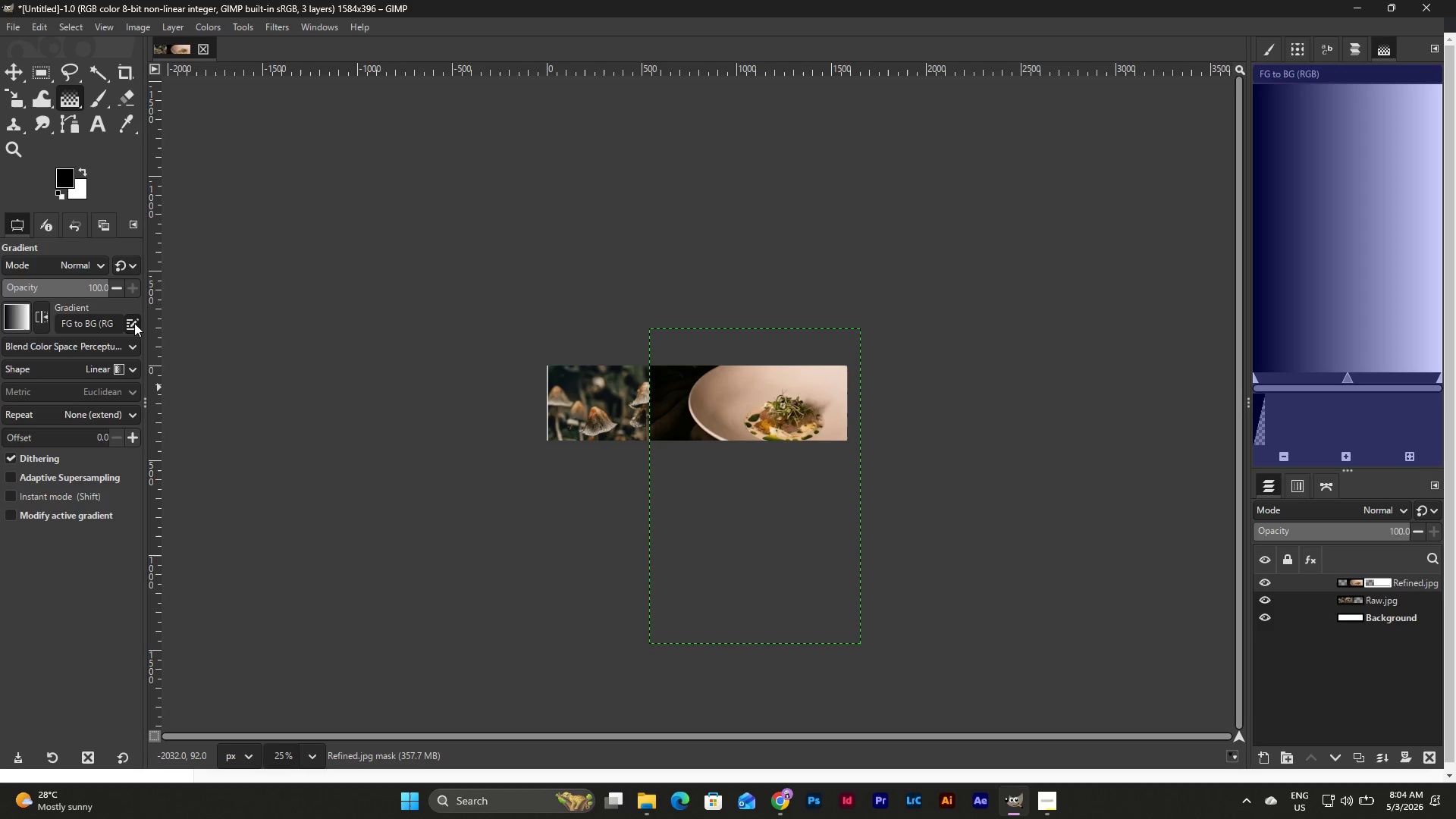 
left_click([134, 323])
 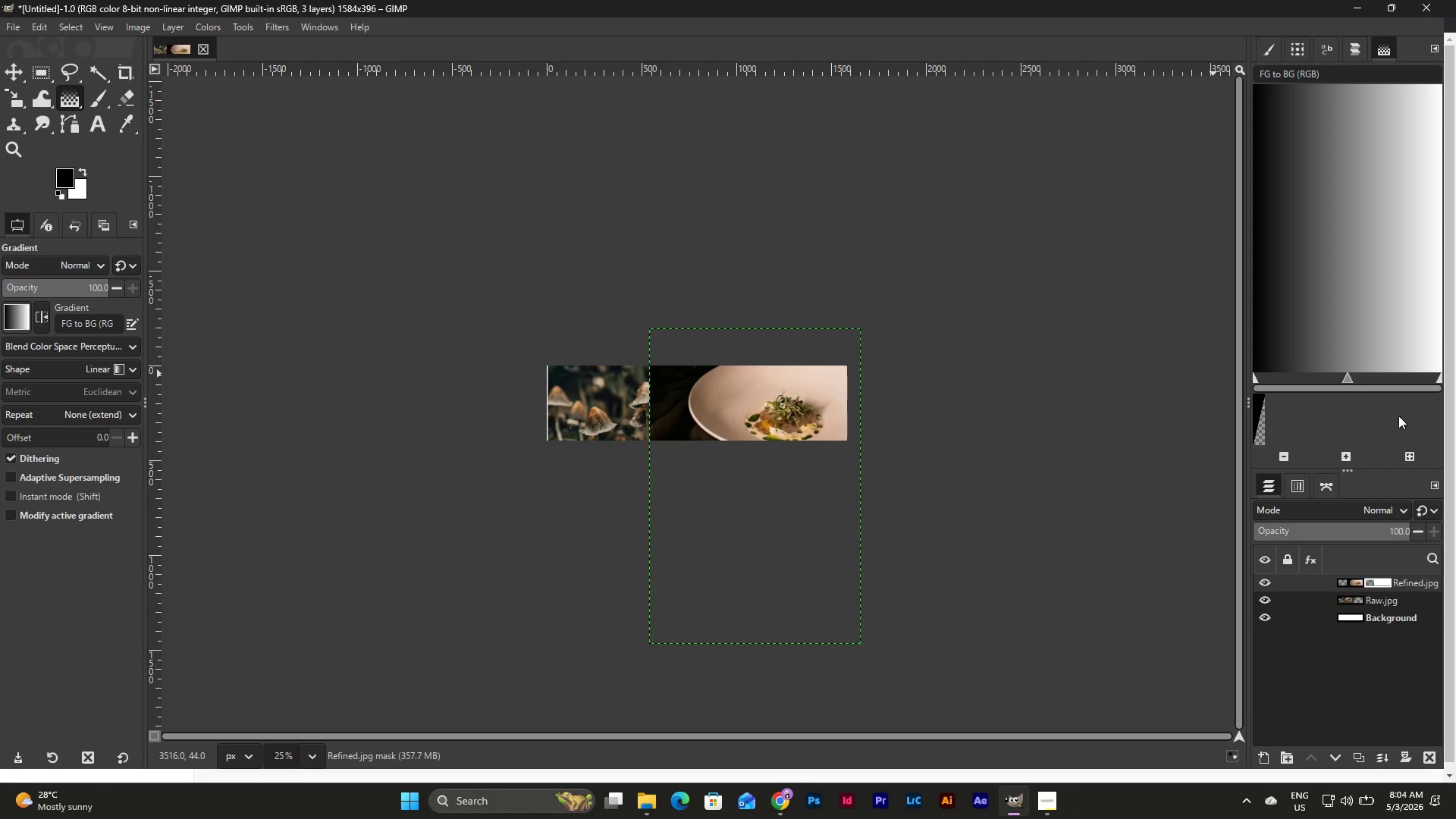 
left_click([1261, 428])
 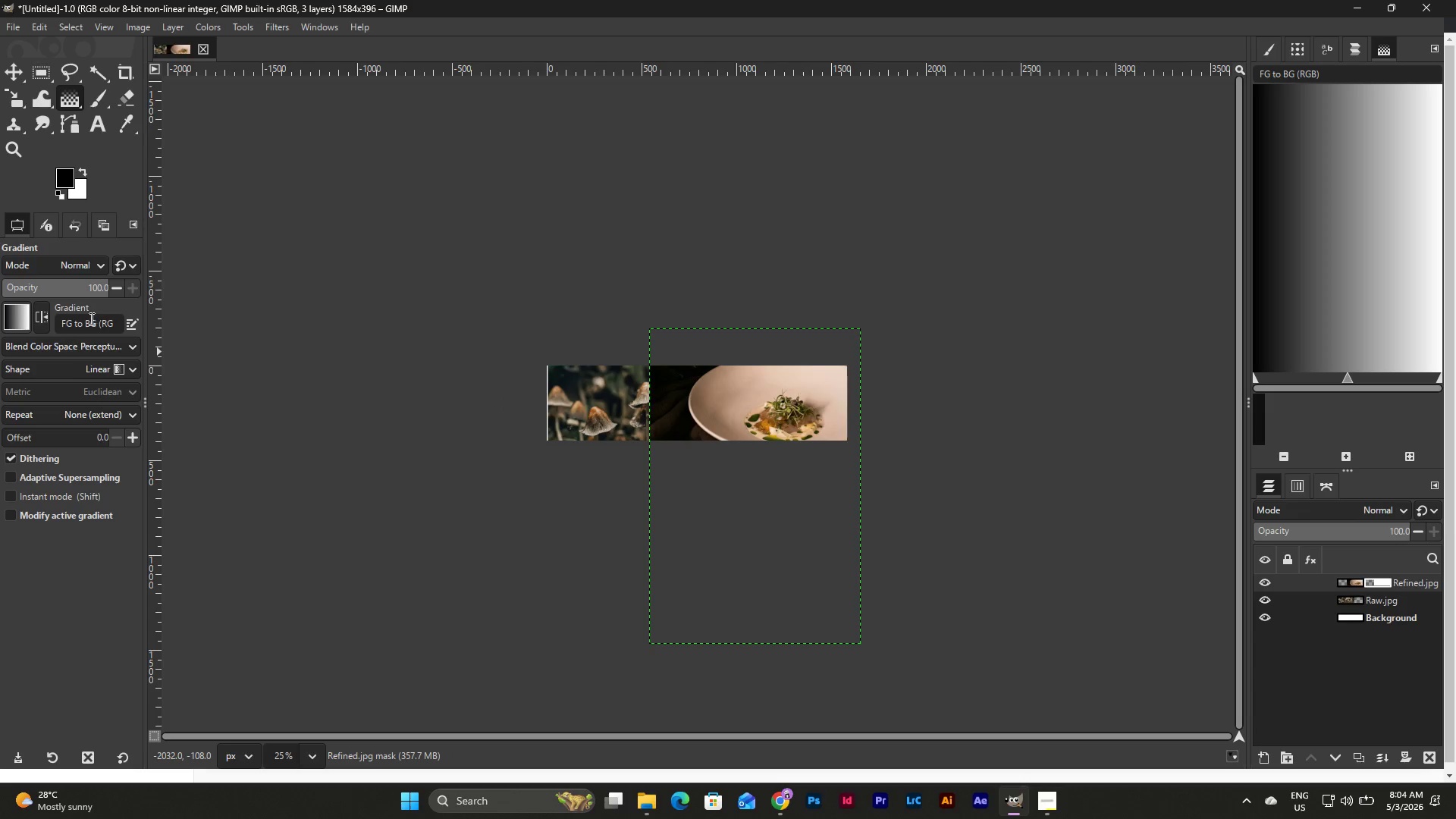 
left_click([75, 271])
 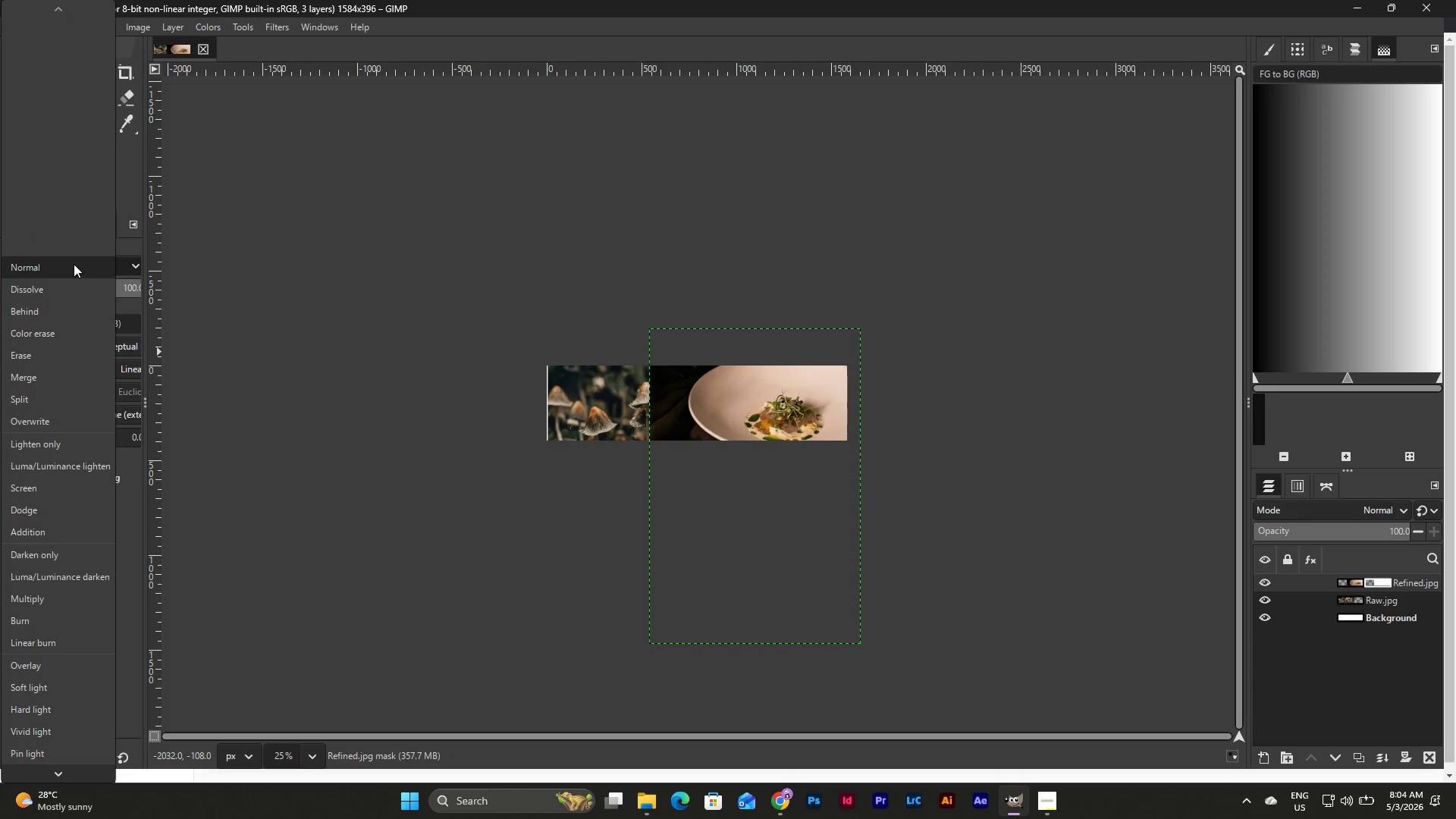 
left_click([176, 449])
 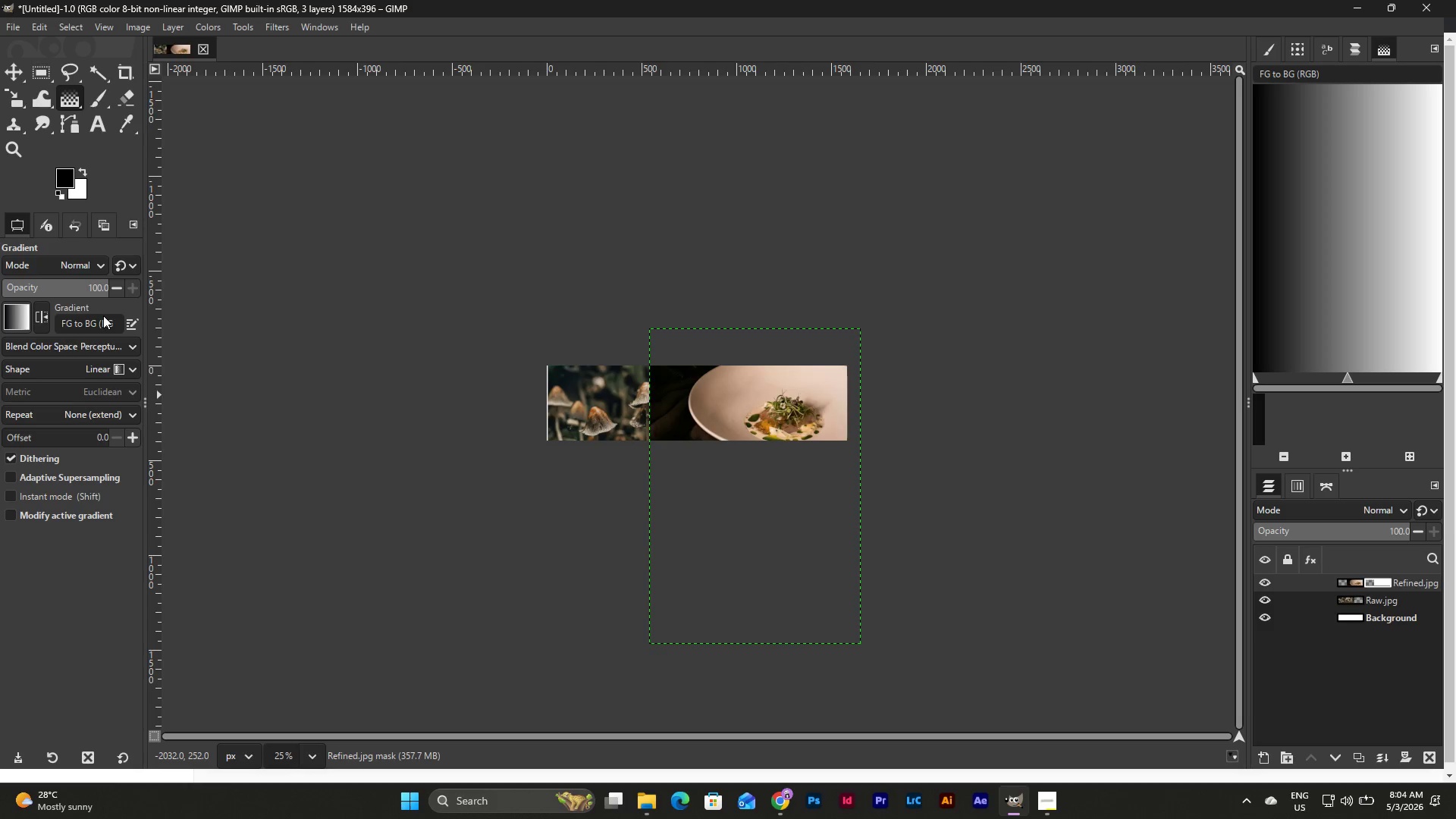 
wait(5.3)
 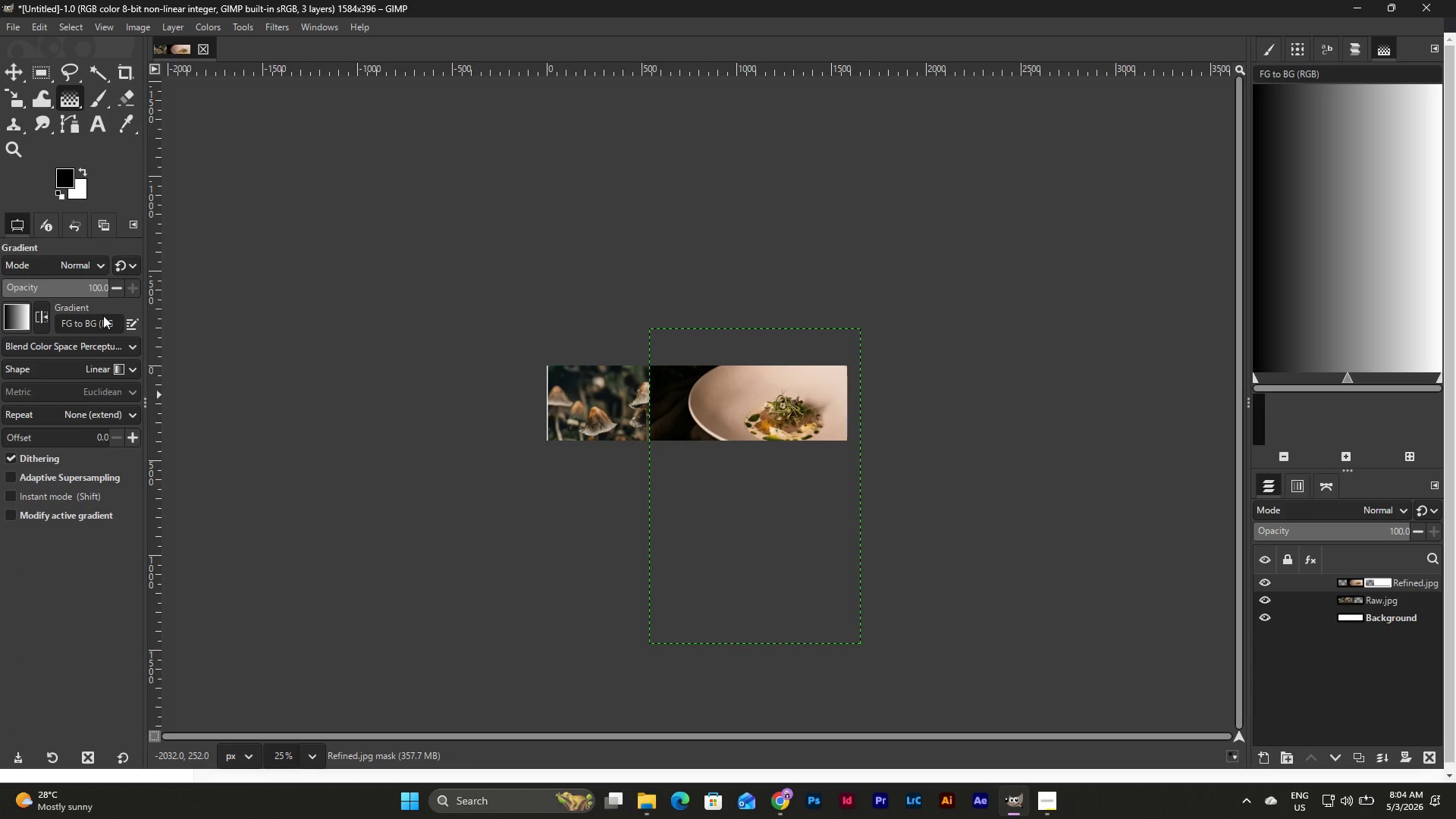 
left_click([125, 369])
 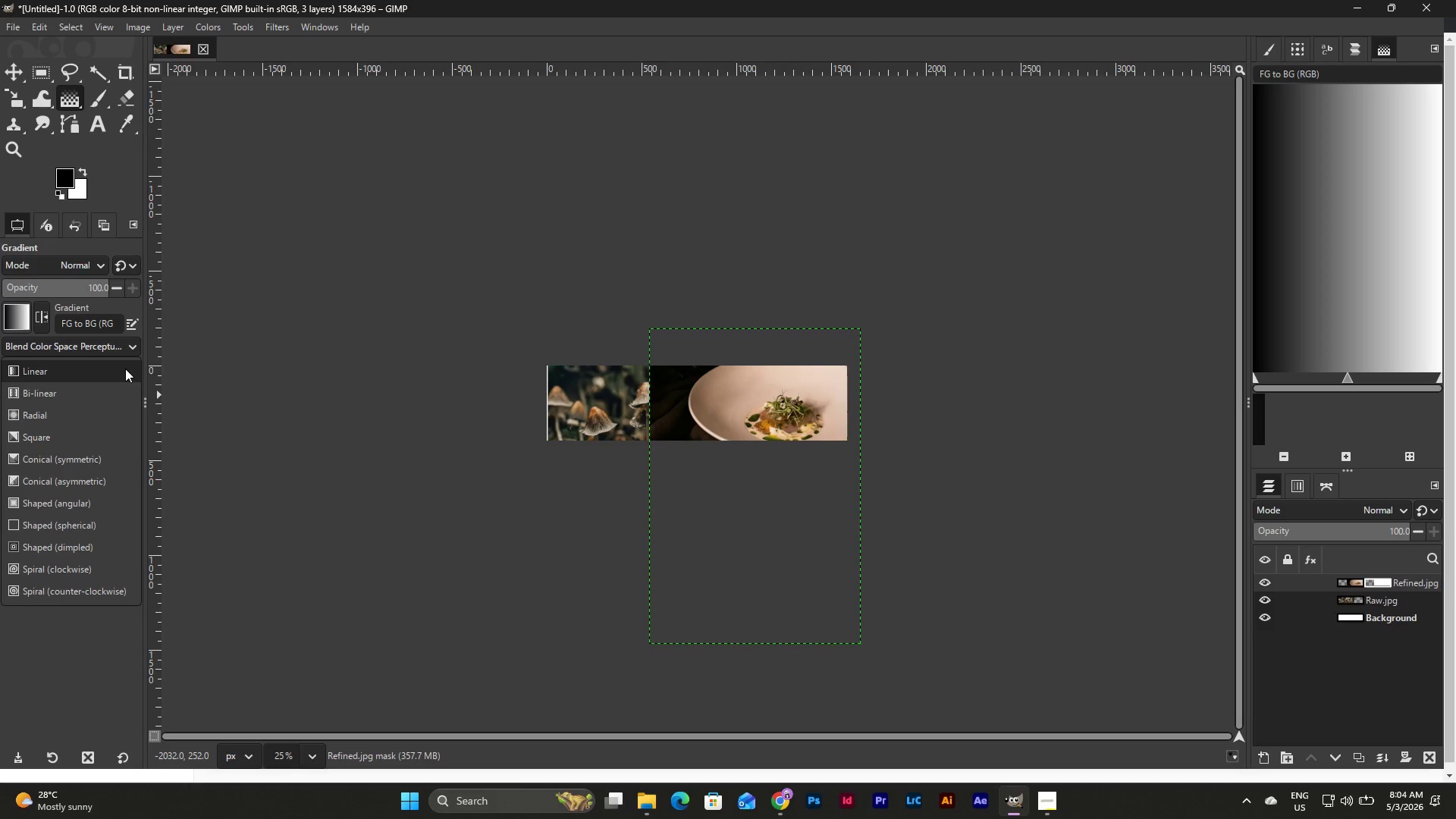 
left_click([125, 369])
 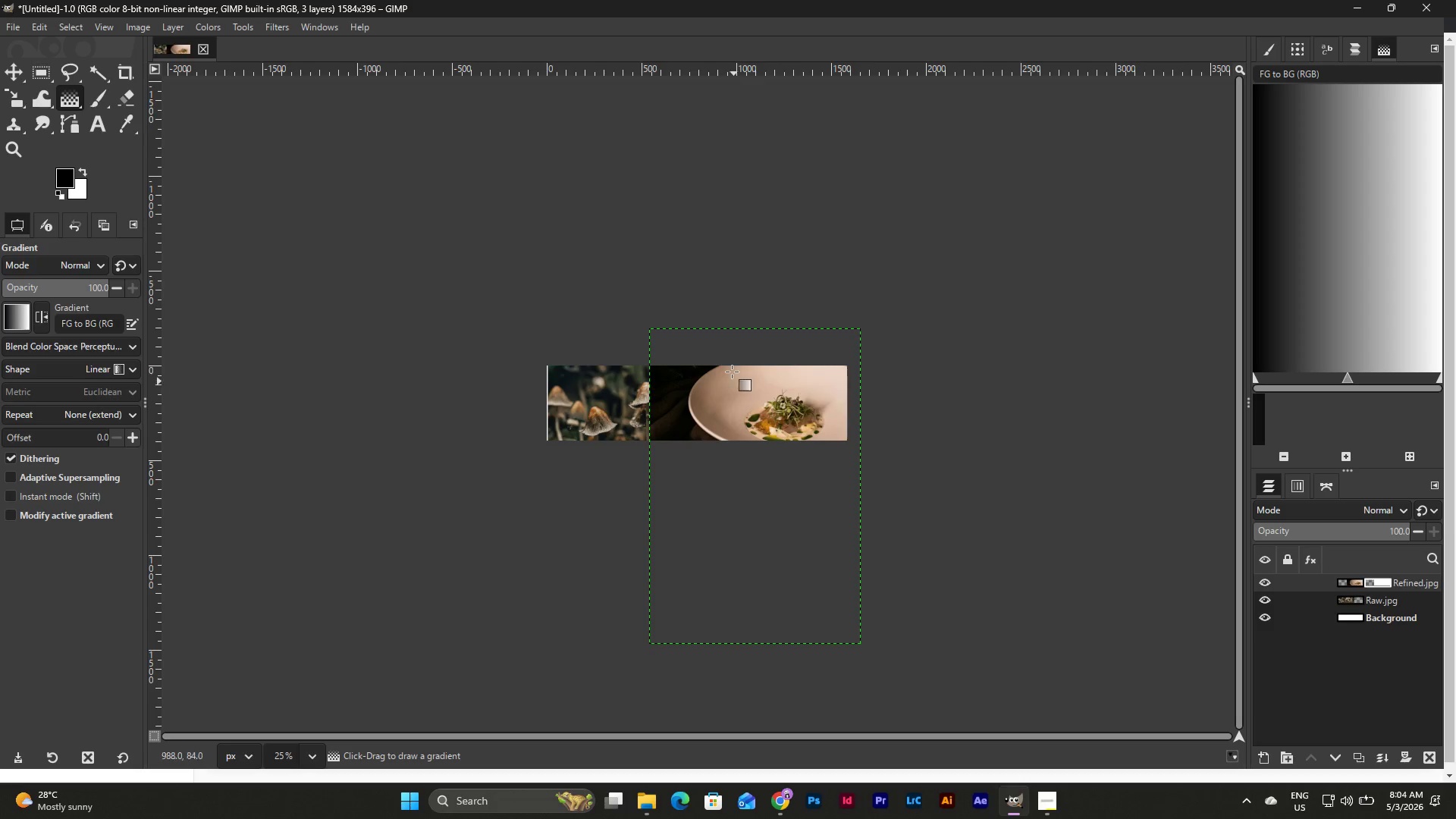 
wait(5.91)
 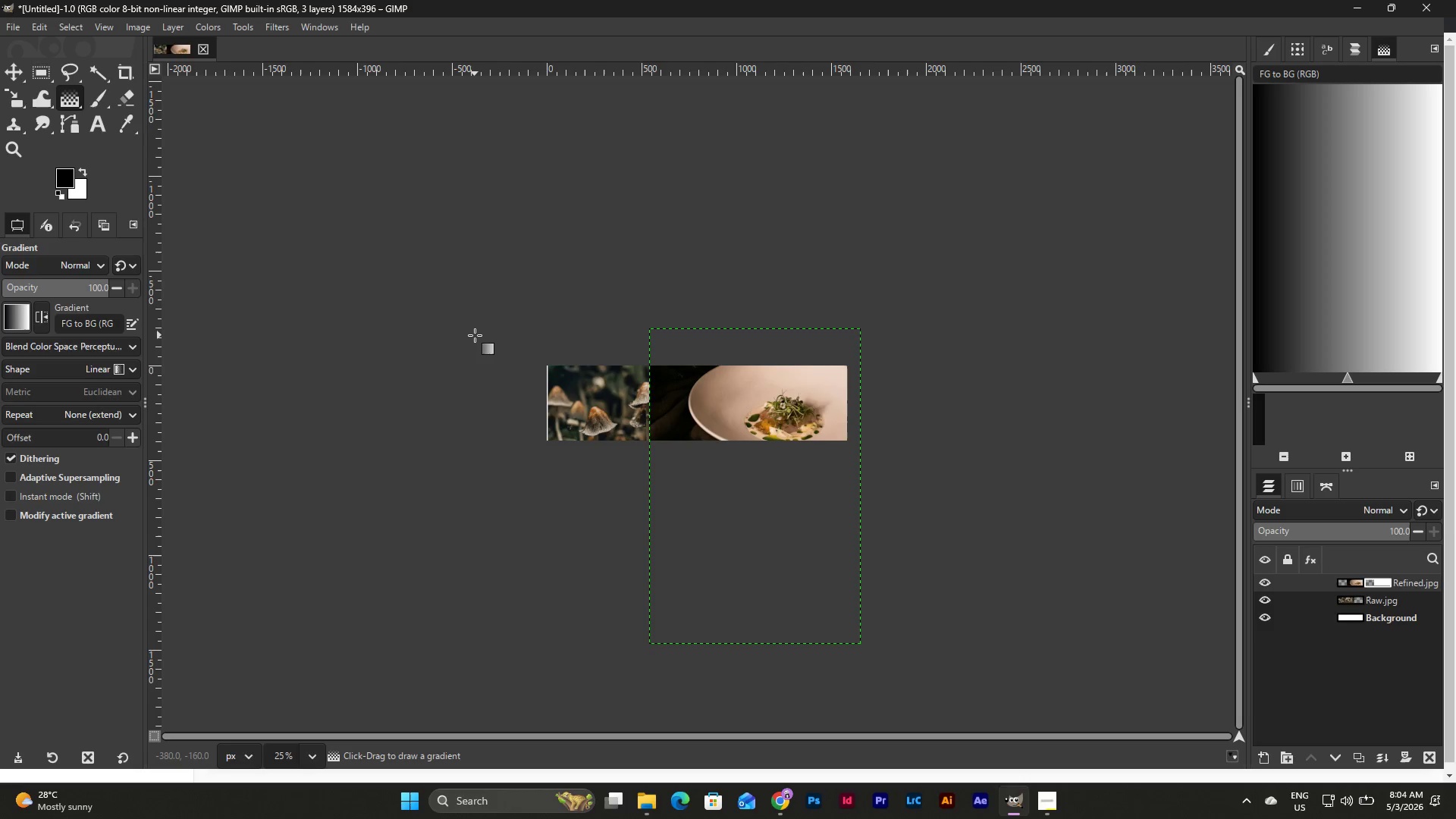 
left_click([1418, 583])
 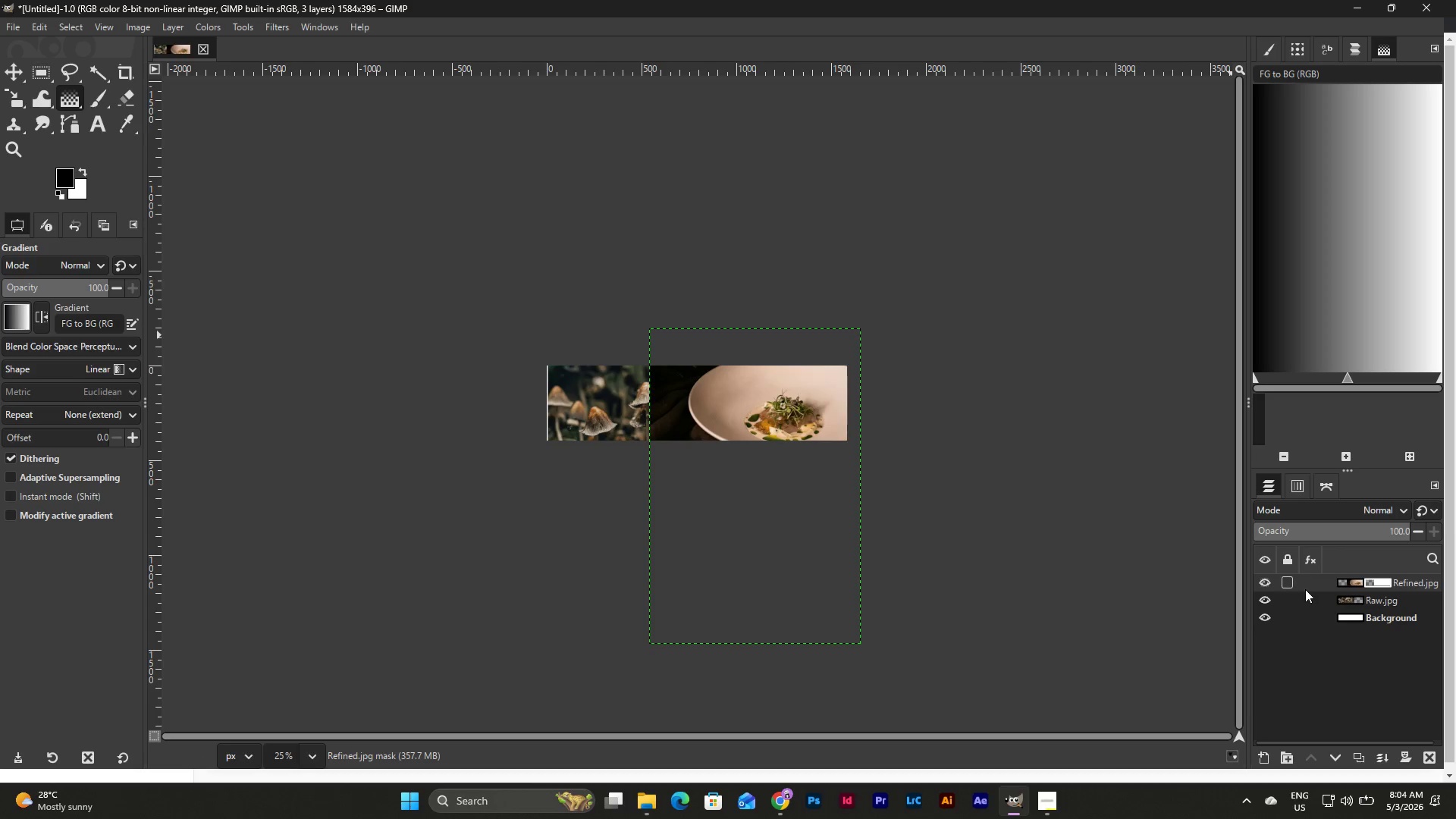 
left_click([1283, 579])
 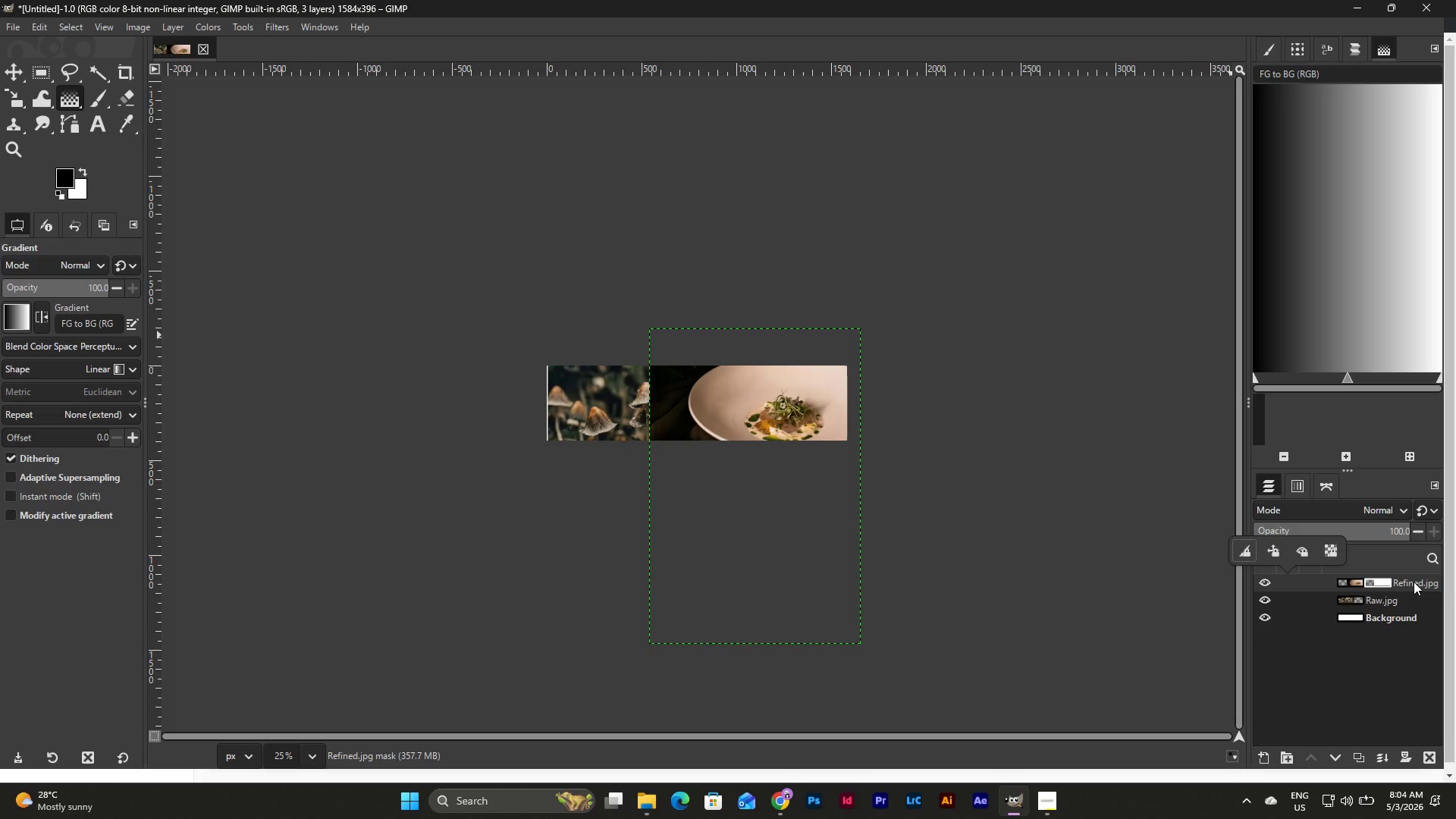 
double_click([1413, 582])
 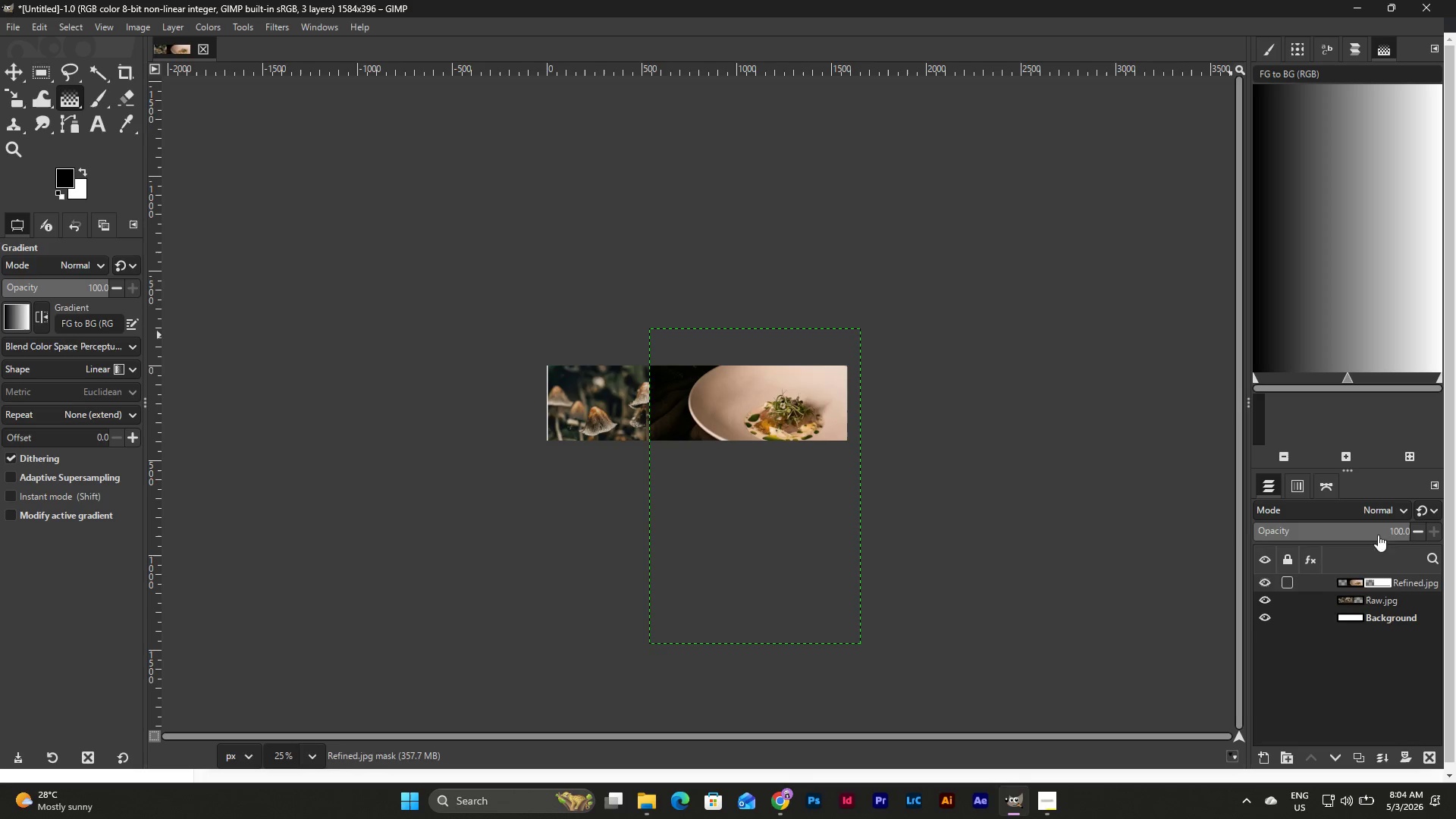 
left_click_drag(start_coordinate=[515, 389], to_coordinate=[934, 393])
 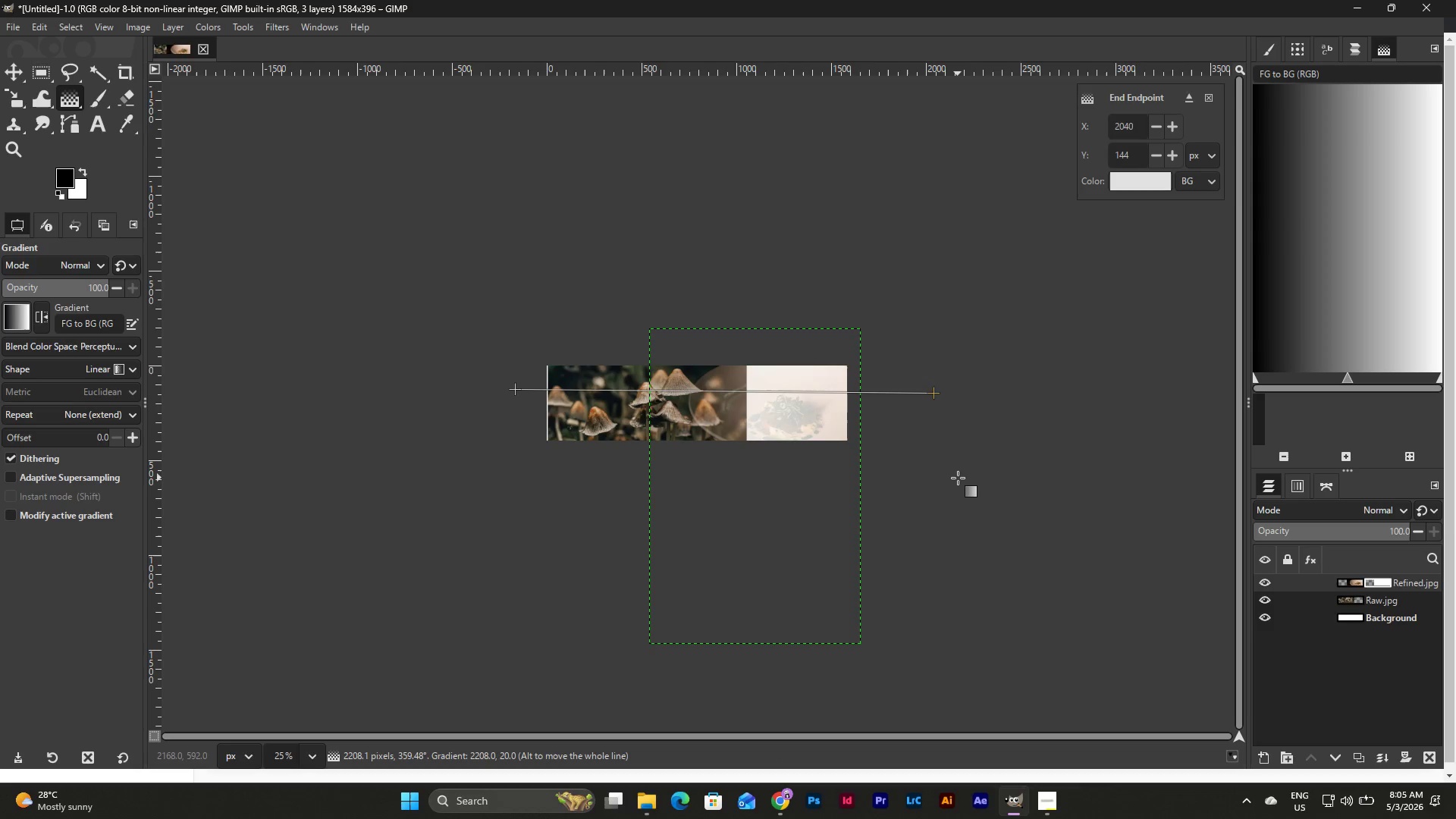 
key(Escape)
 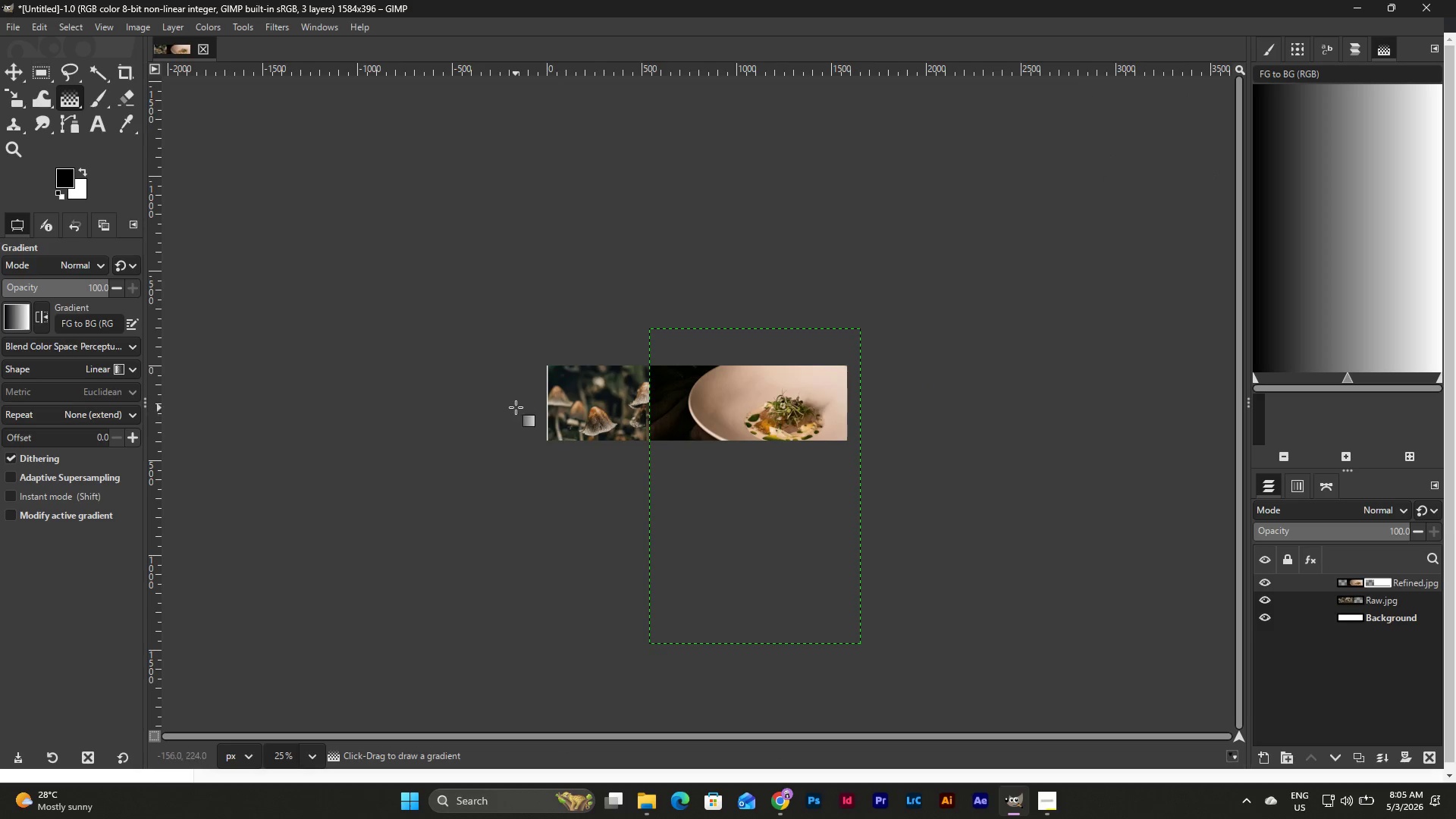 
left_click_drag(start_coordinate=[516, 406], to_coordinate=[915, 408])
 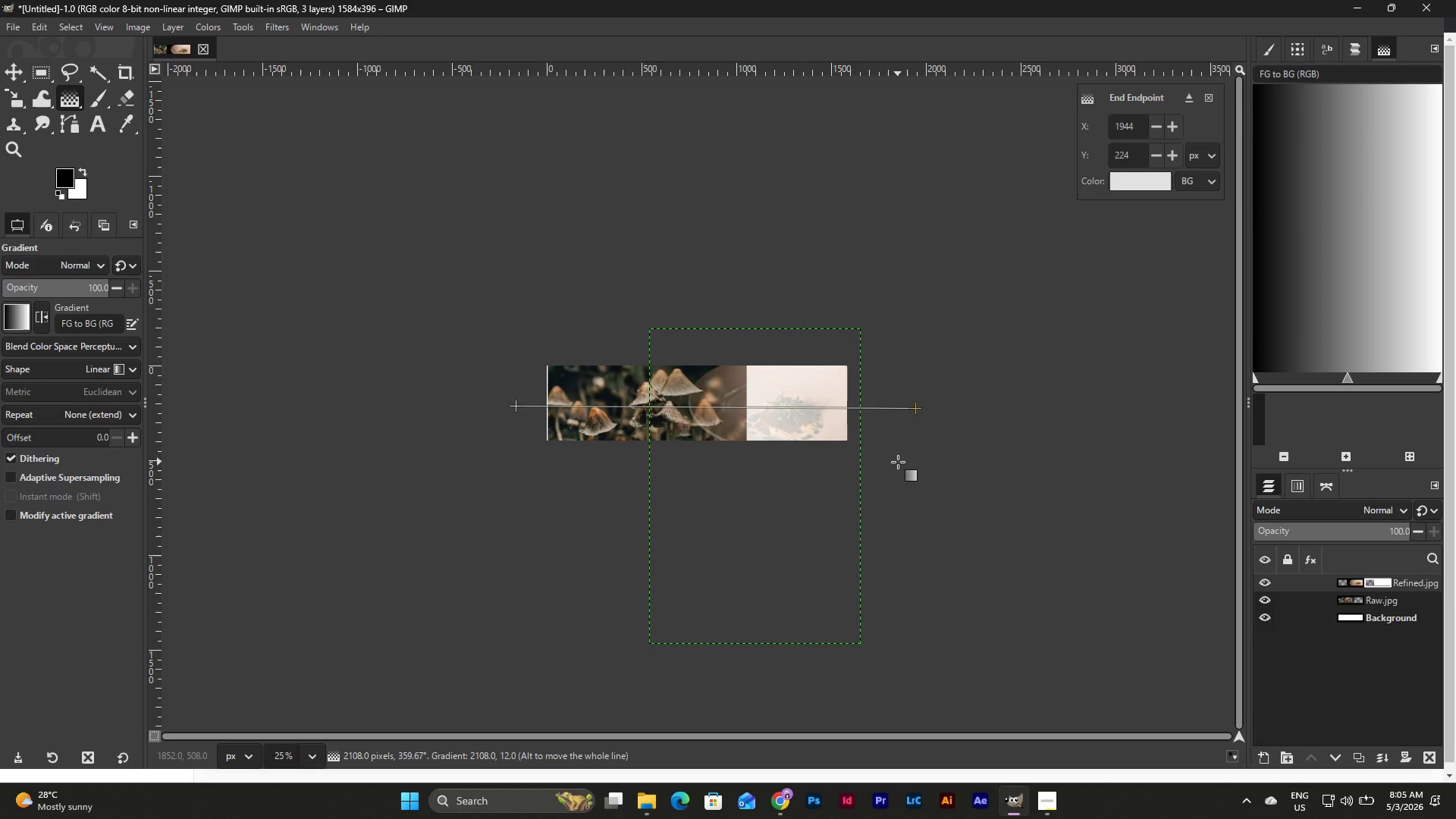 
hold_key(key=ShiftLeft, duration=2.94)
 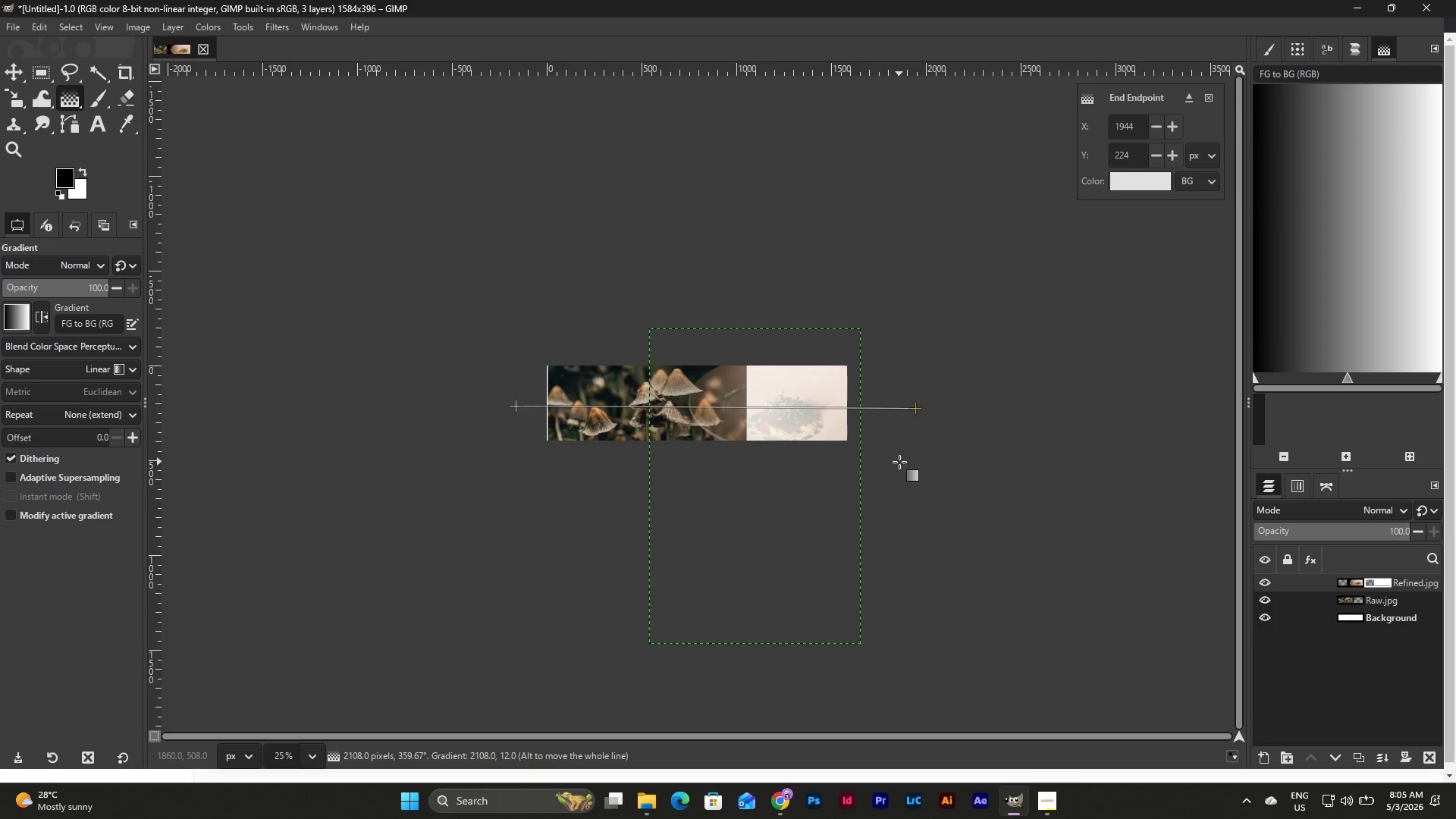 
left_click([899, 462])
 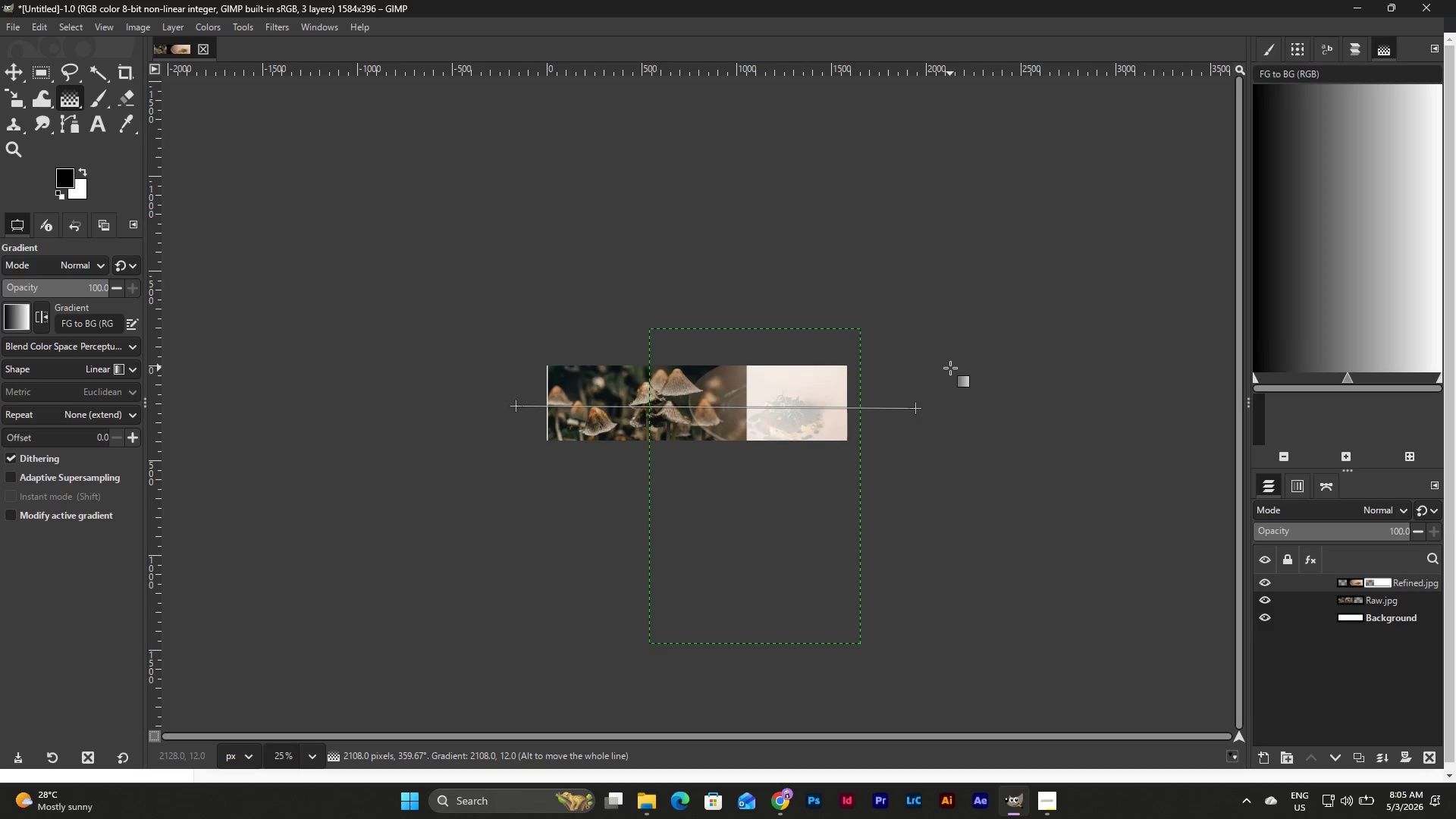 
wait(12.89)
 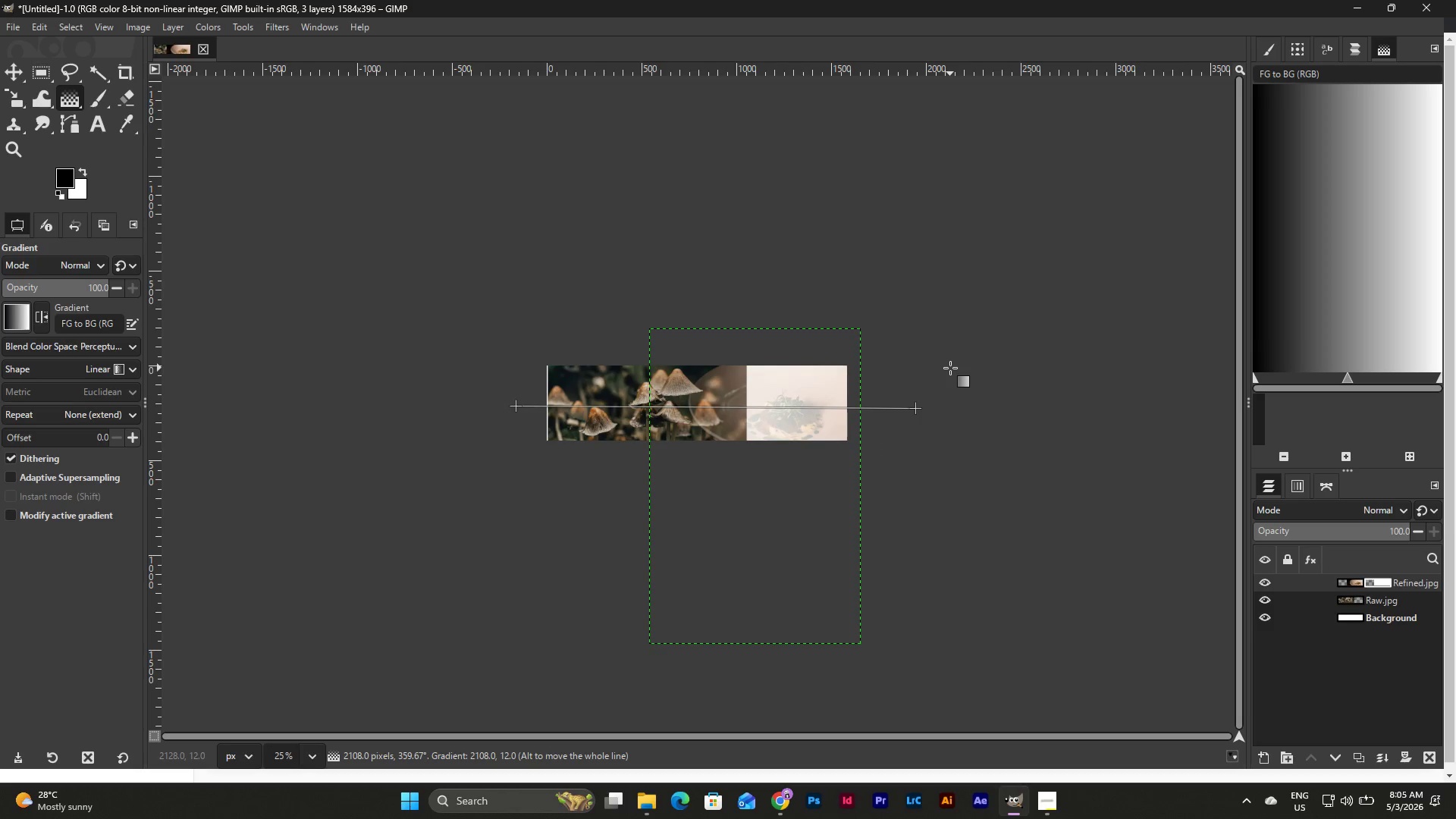 
key(Control+Z)
 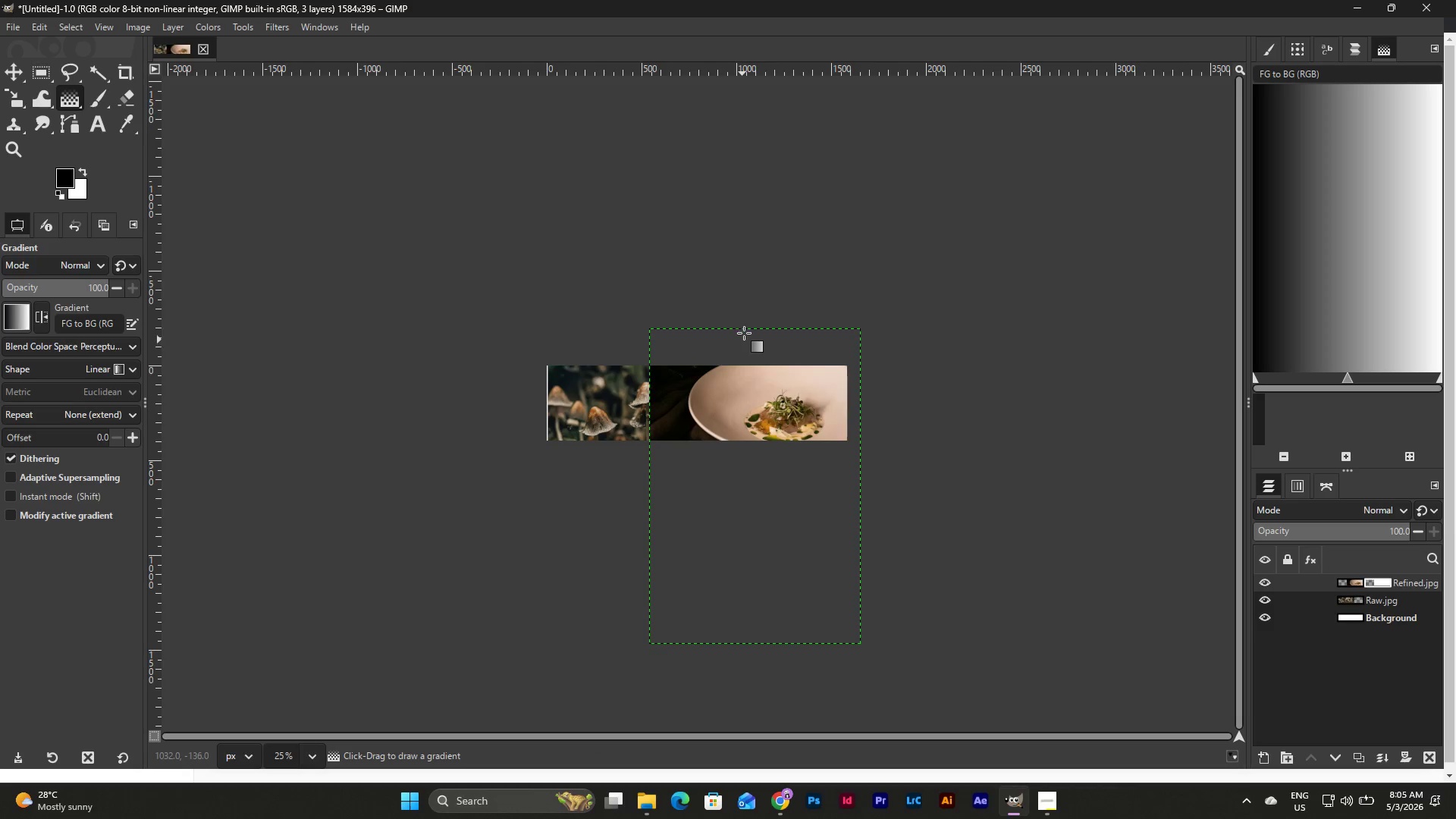 
key(Escape)
 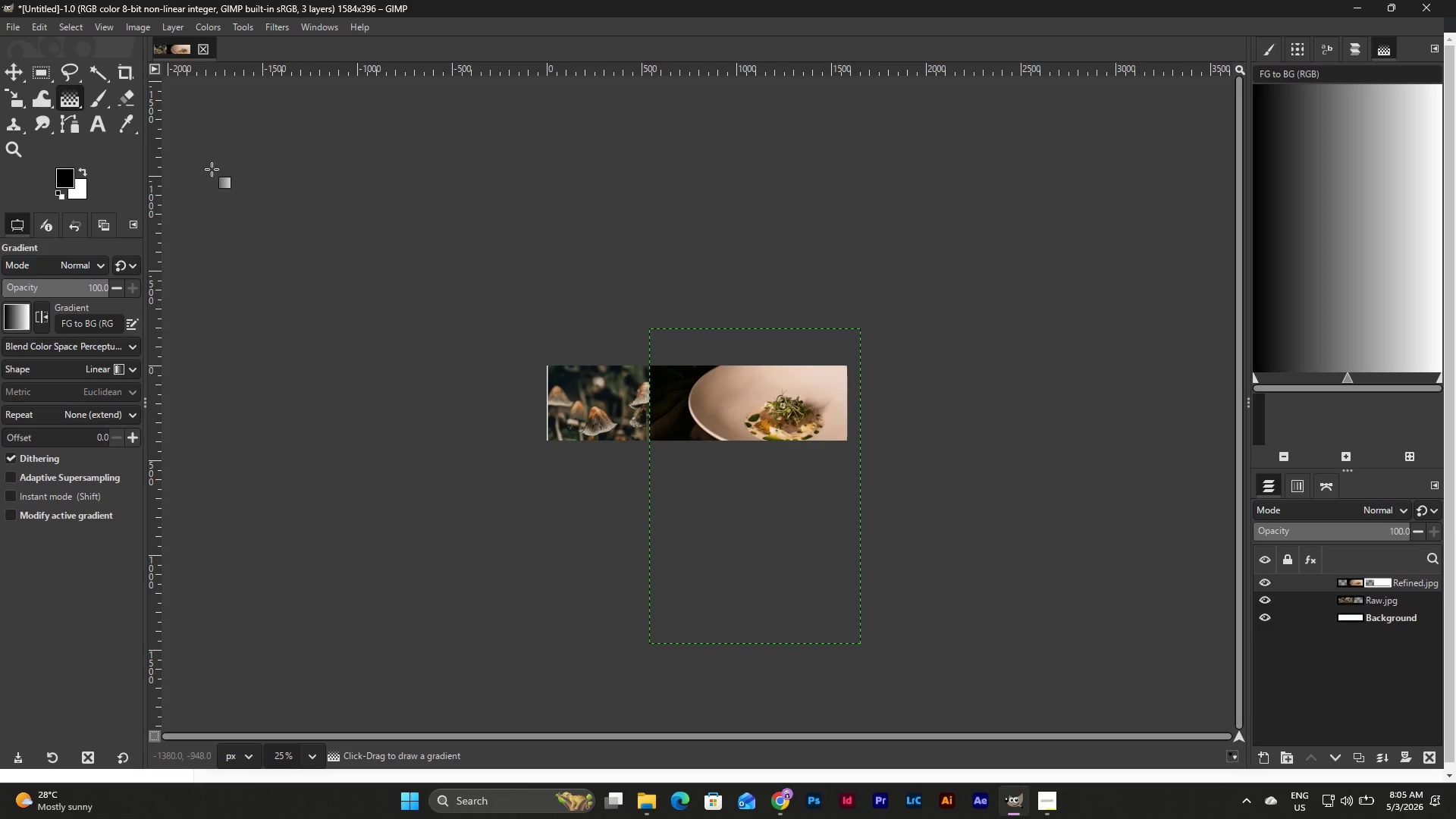 
left_click([10, 74])
 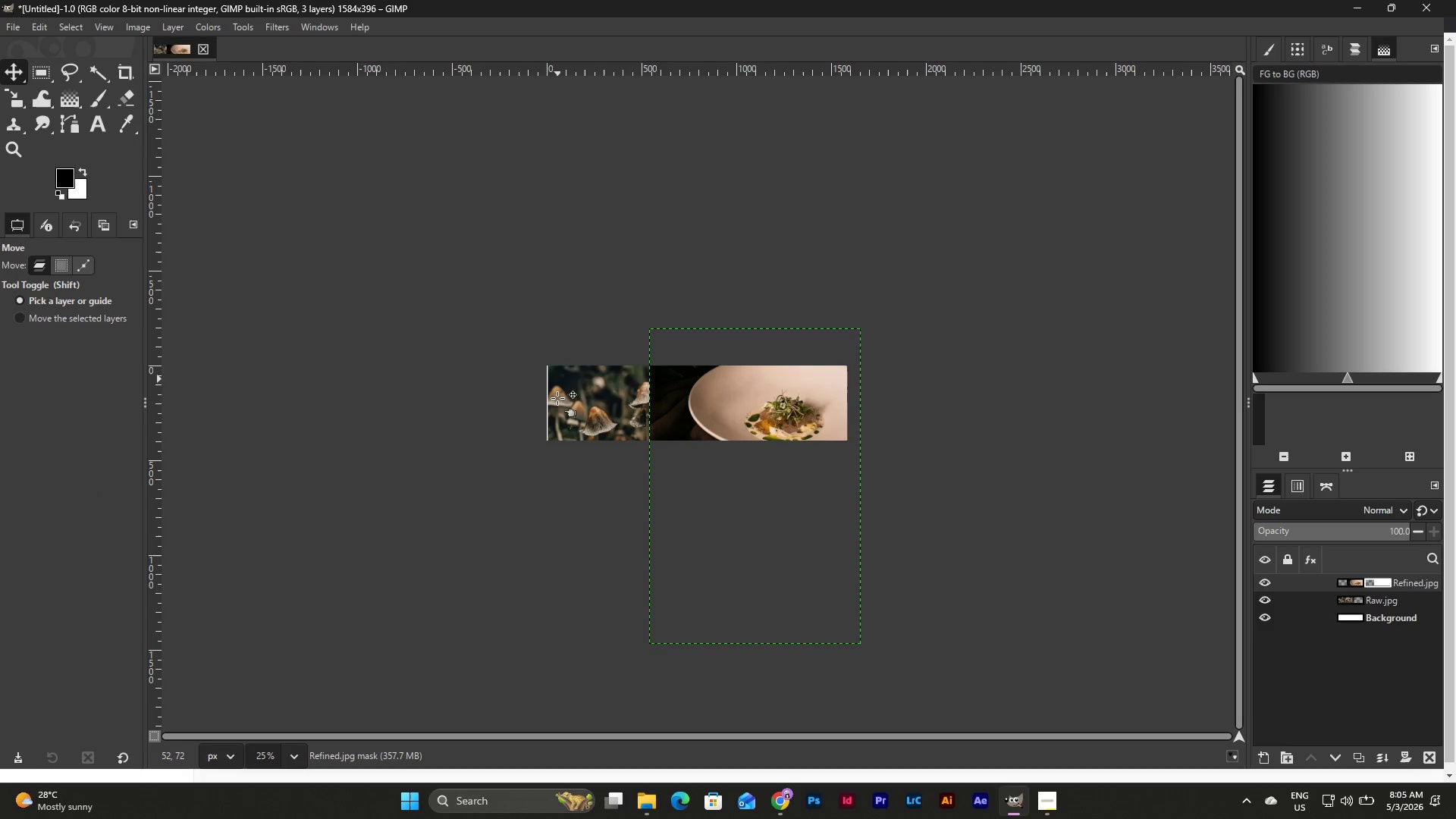 
left_click([588, 406])
 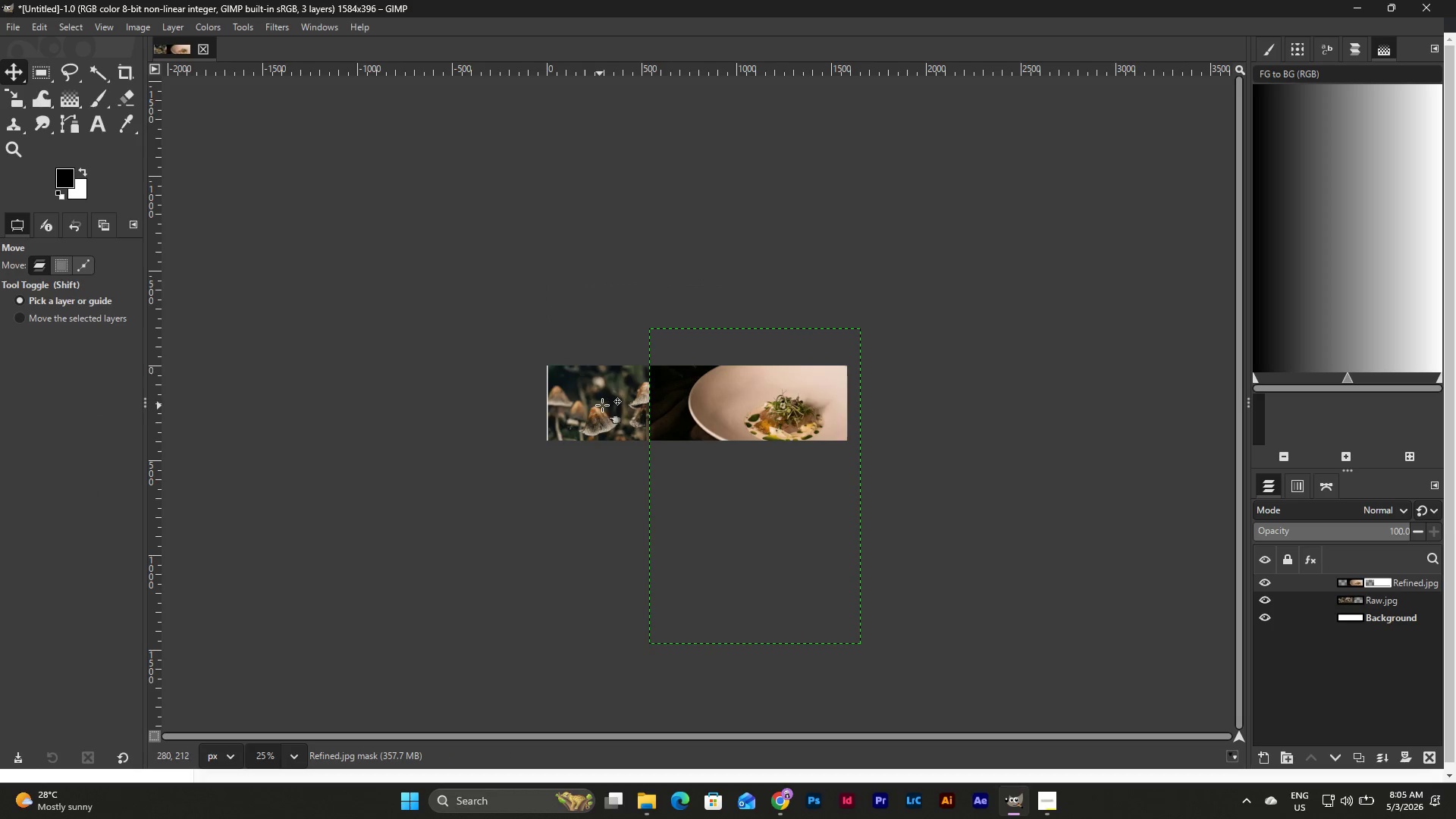 
left_click_drag(start_coordinate=[593, 404], to_coordinate=[582, 404])
 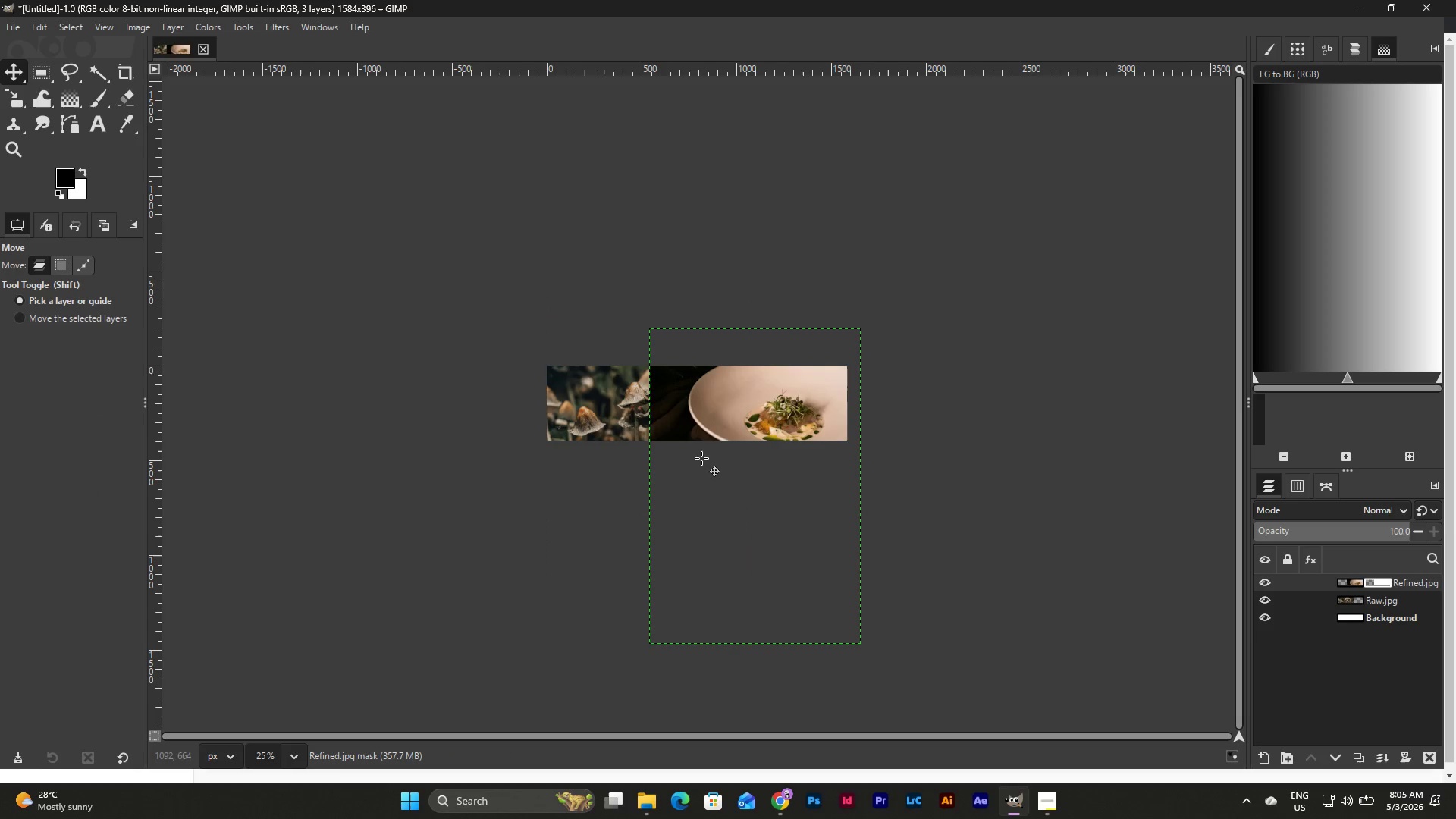 
left_click([609, 412])
 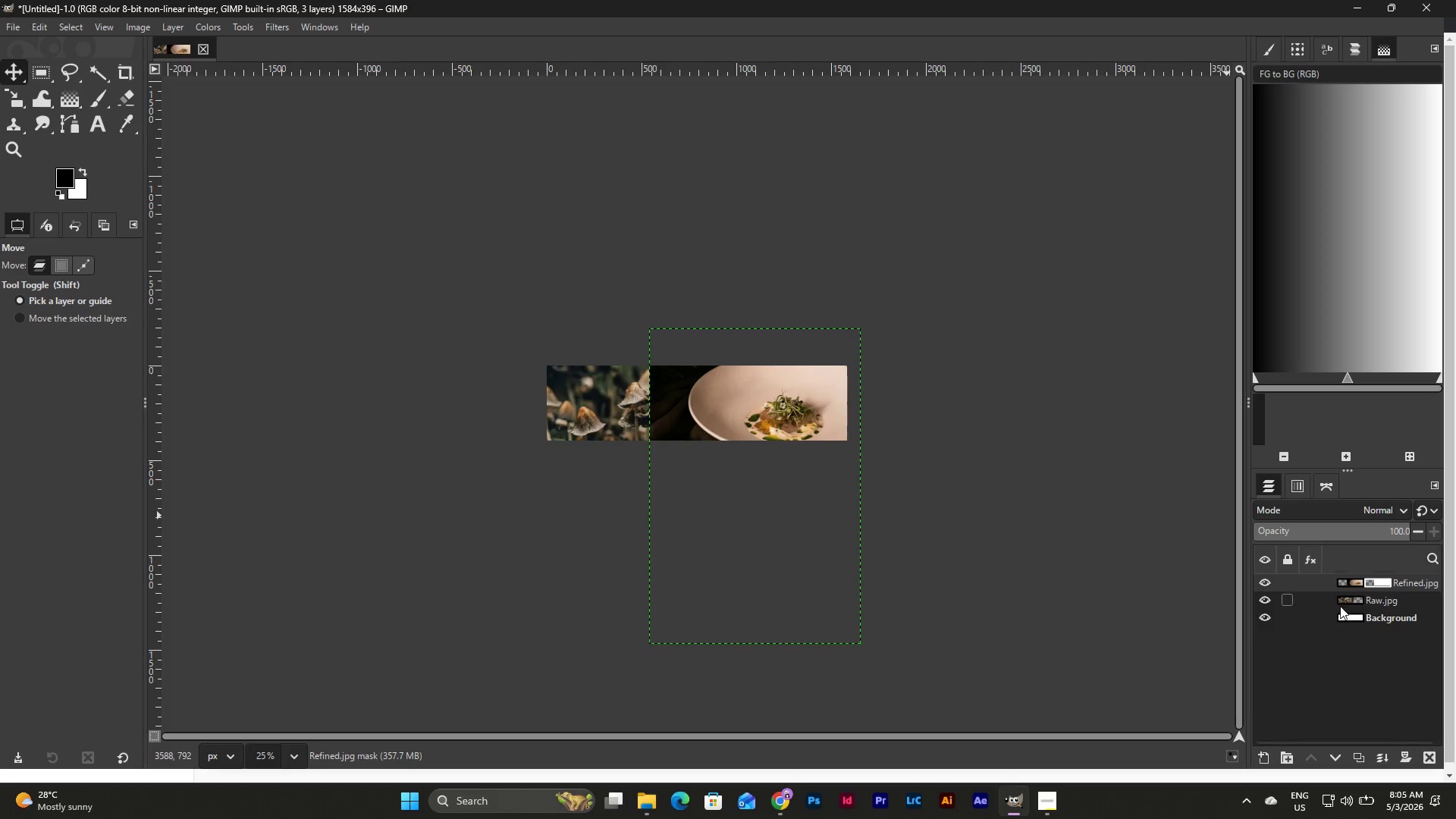 
left_click([1362, 598])
 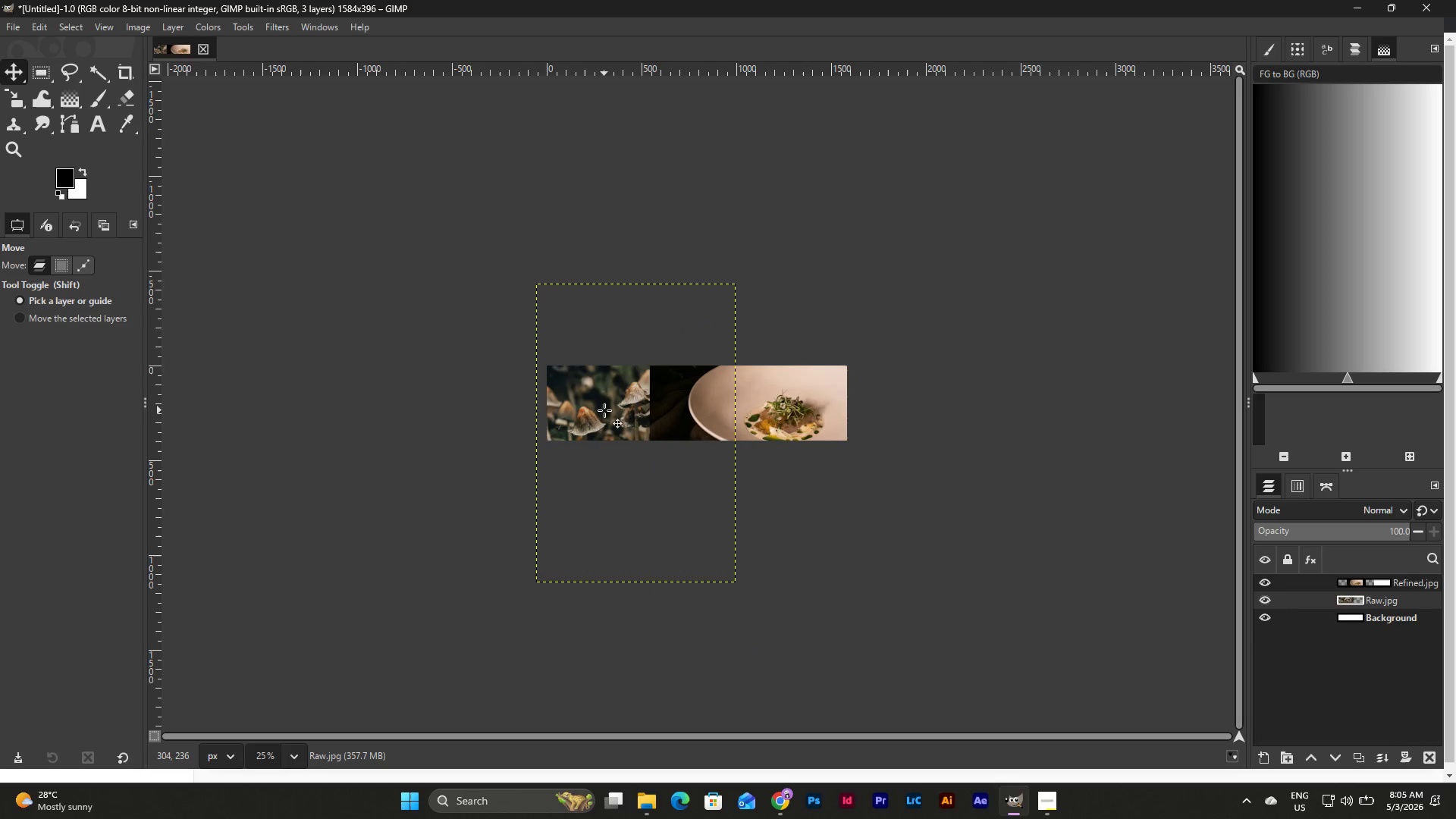 
key(Shift+S)
 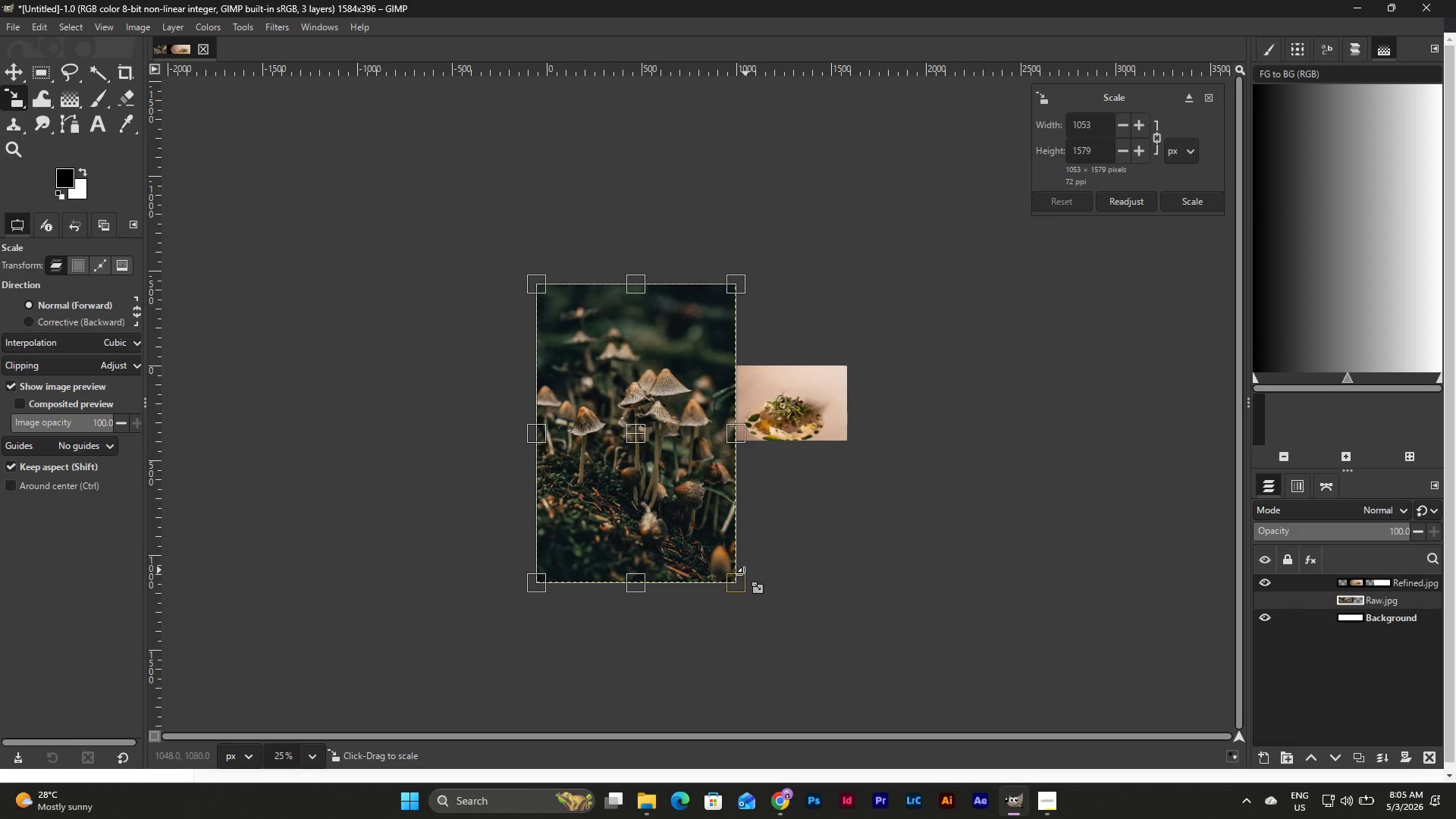 
left_click_drag(start_coordinate=[741, 584], to_coordinate=[954, 682])
 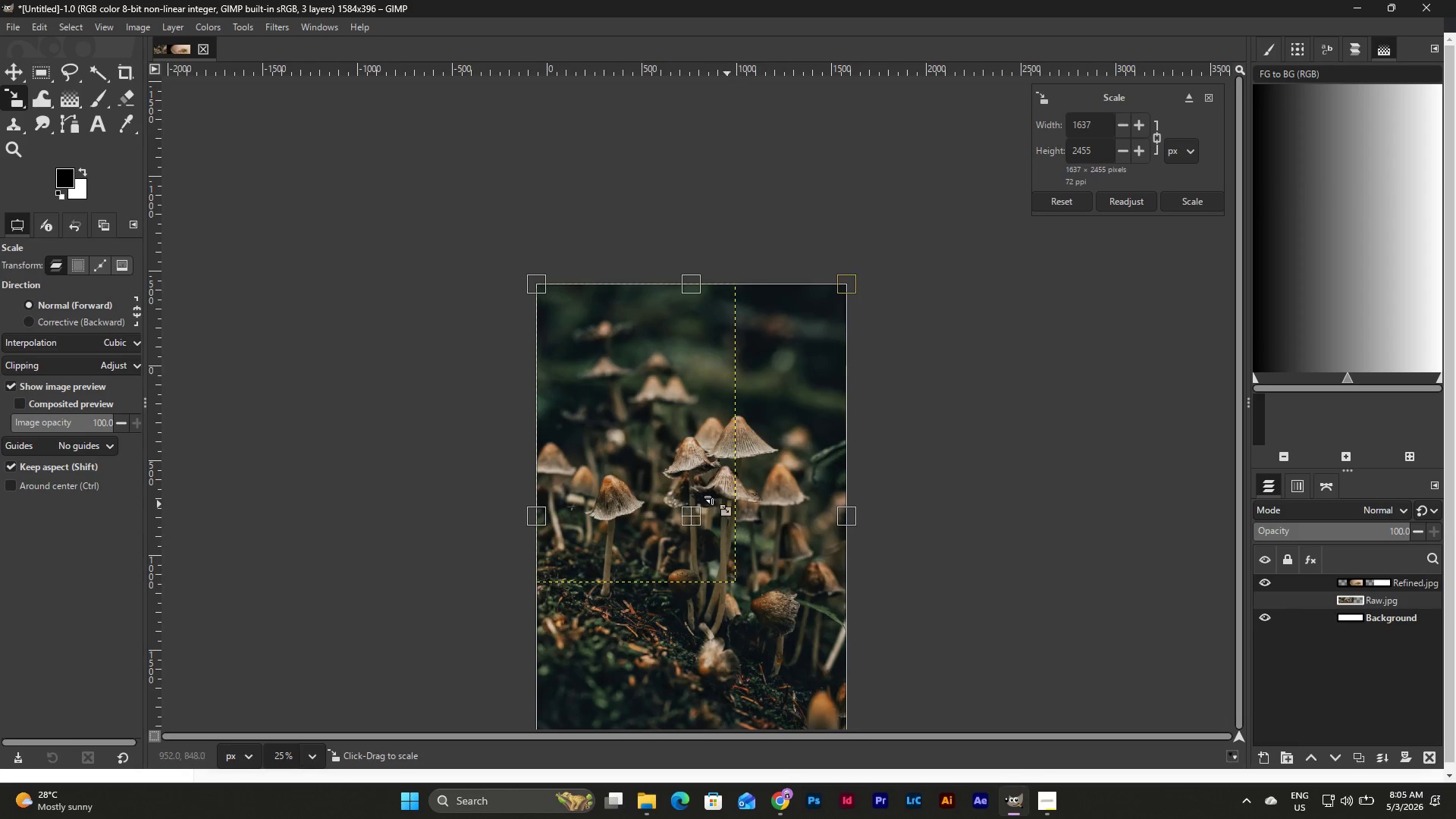 
left_click_drag(start_coordinate=[709, 491], to_coordinate=[675, 468])
 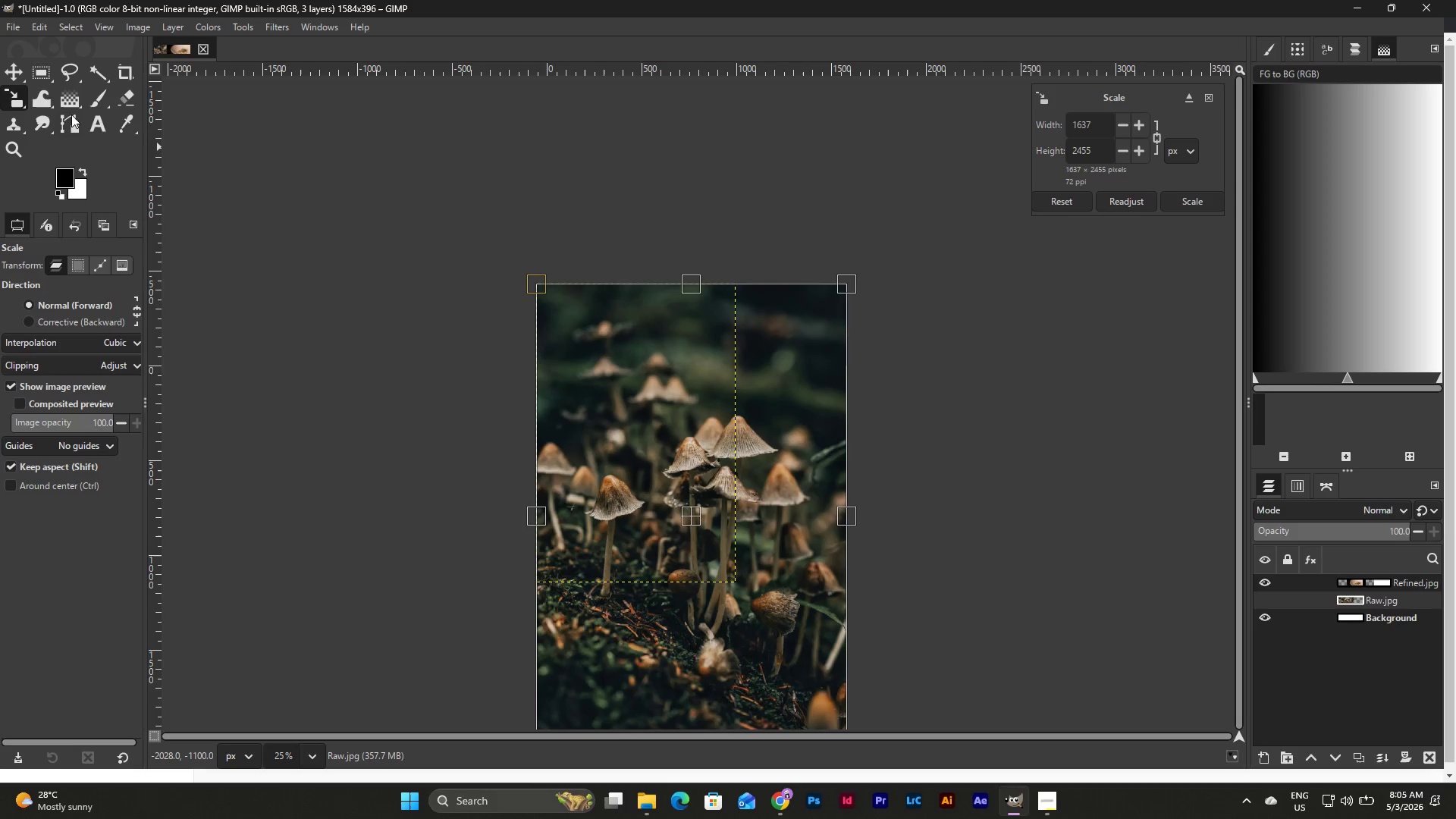 
left_click([13, 74])
 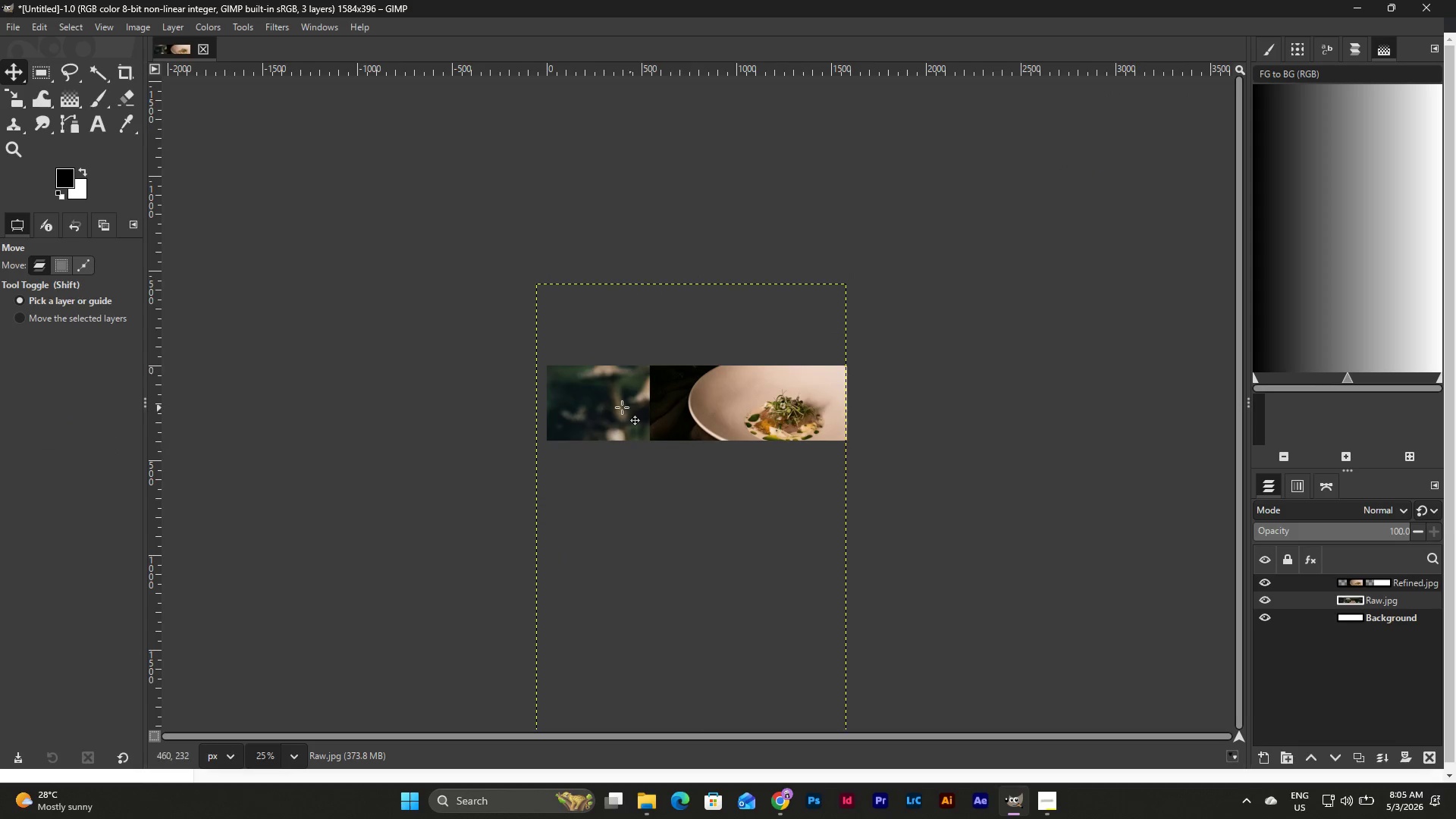 
left_click_drag(start_coordinate=[618, 405], to_coordinate=[622, 315])
 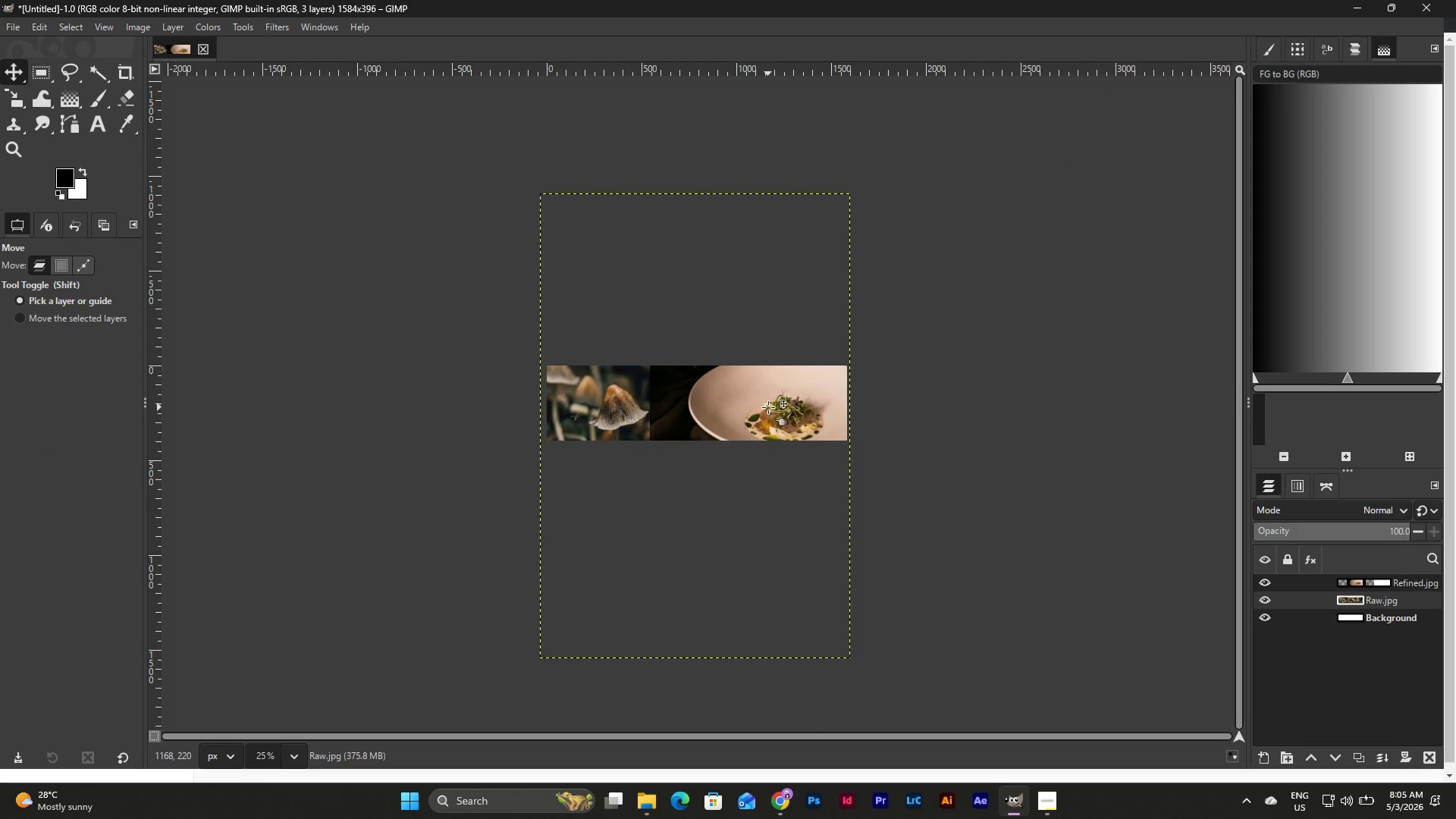 
double_click([768, 407])
 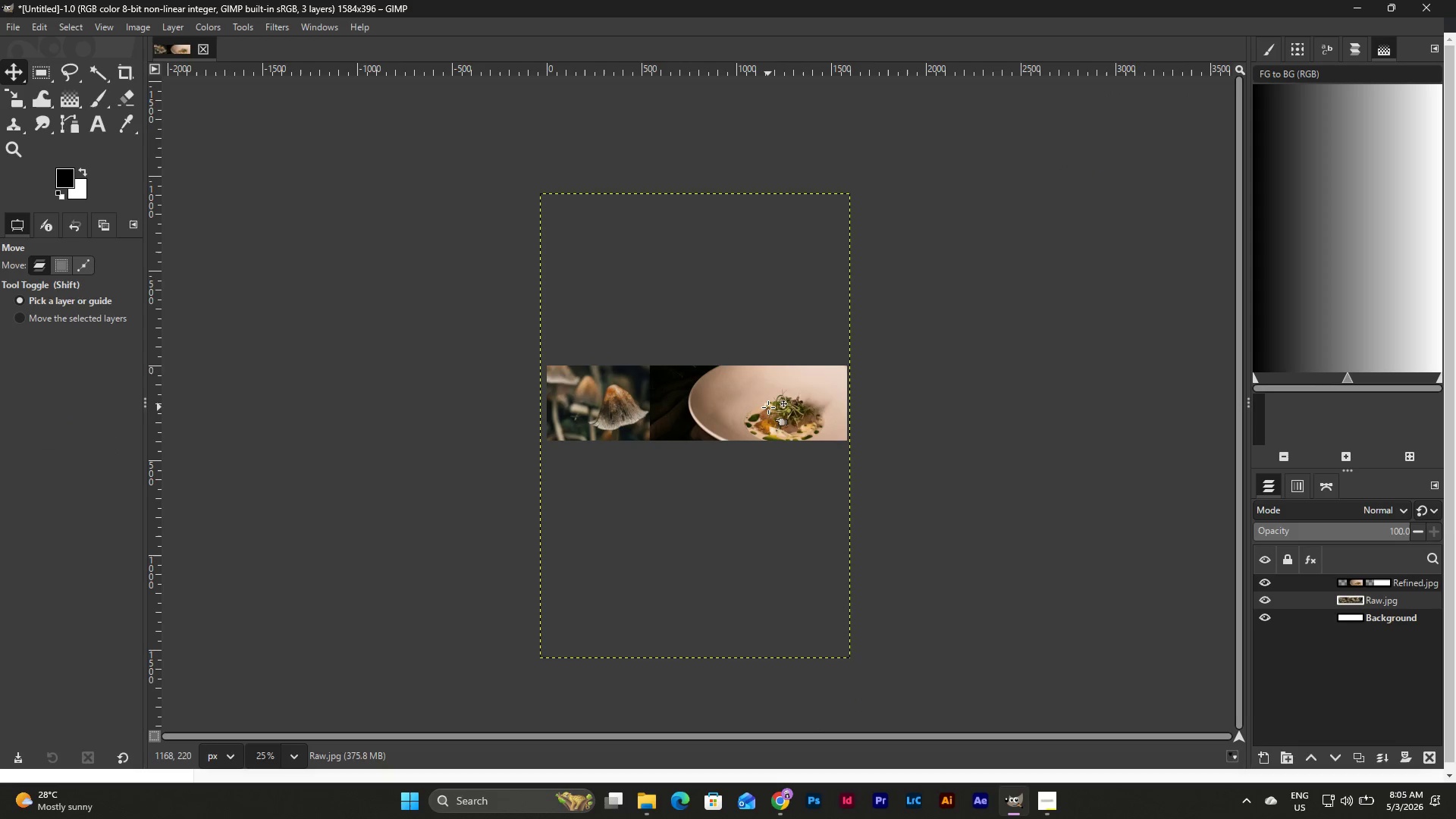 
triple_click([768, 407])
 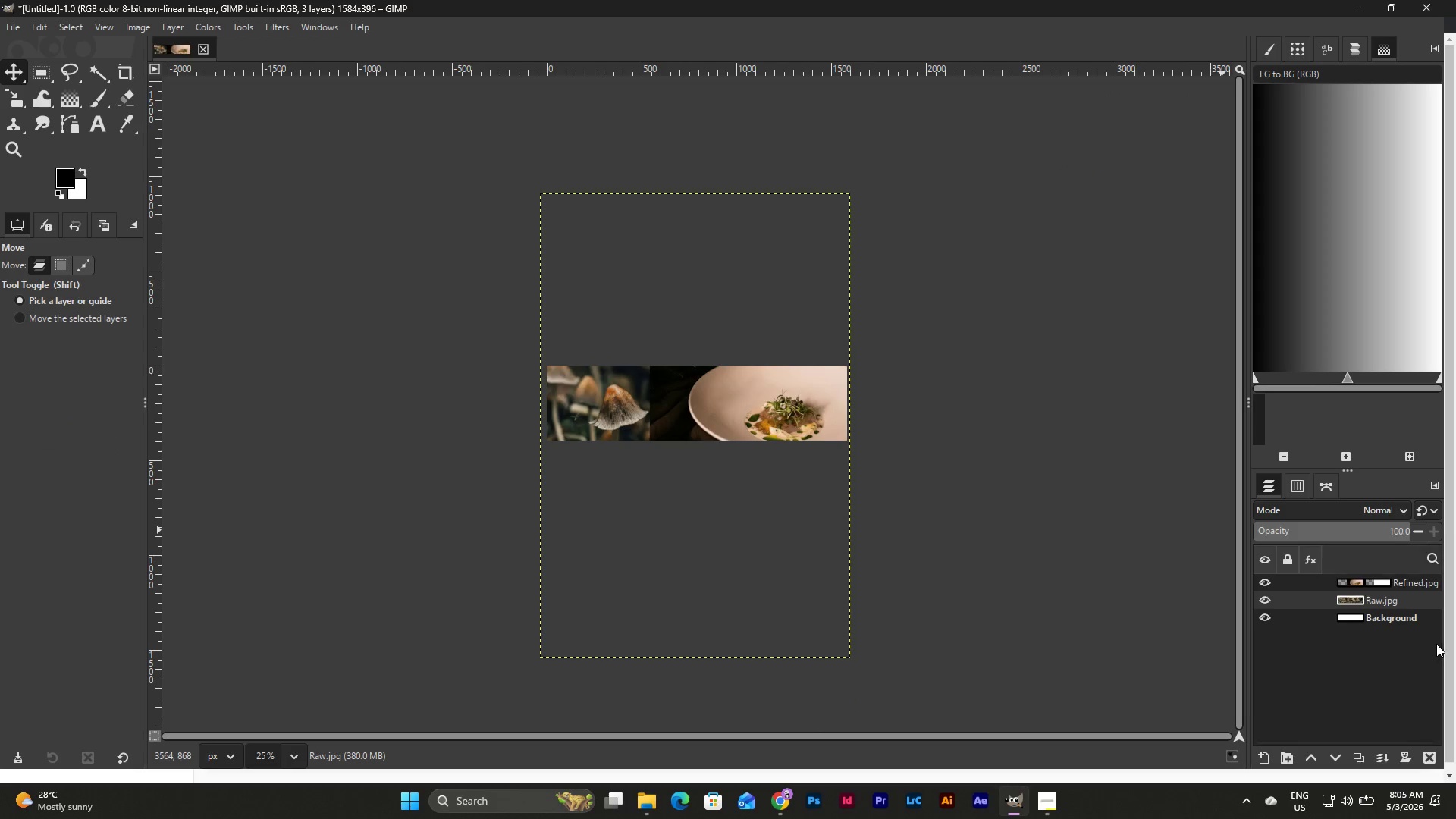 
left_click([1409, 585])
 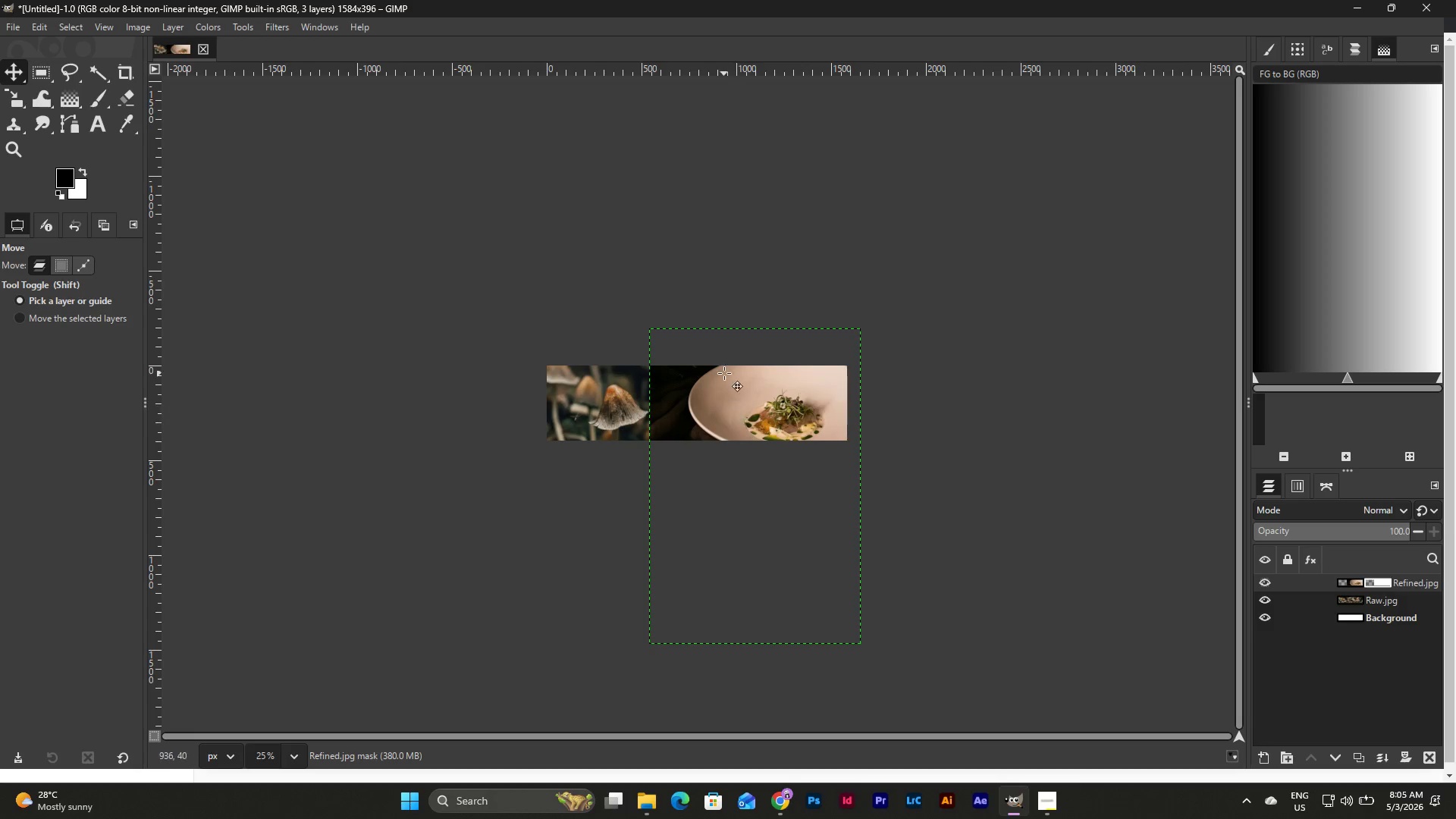 
wait(6.5)
 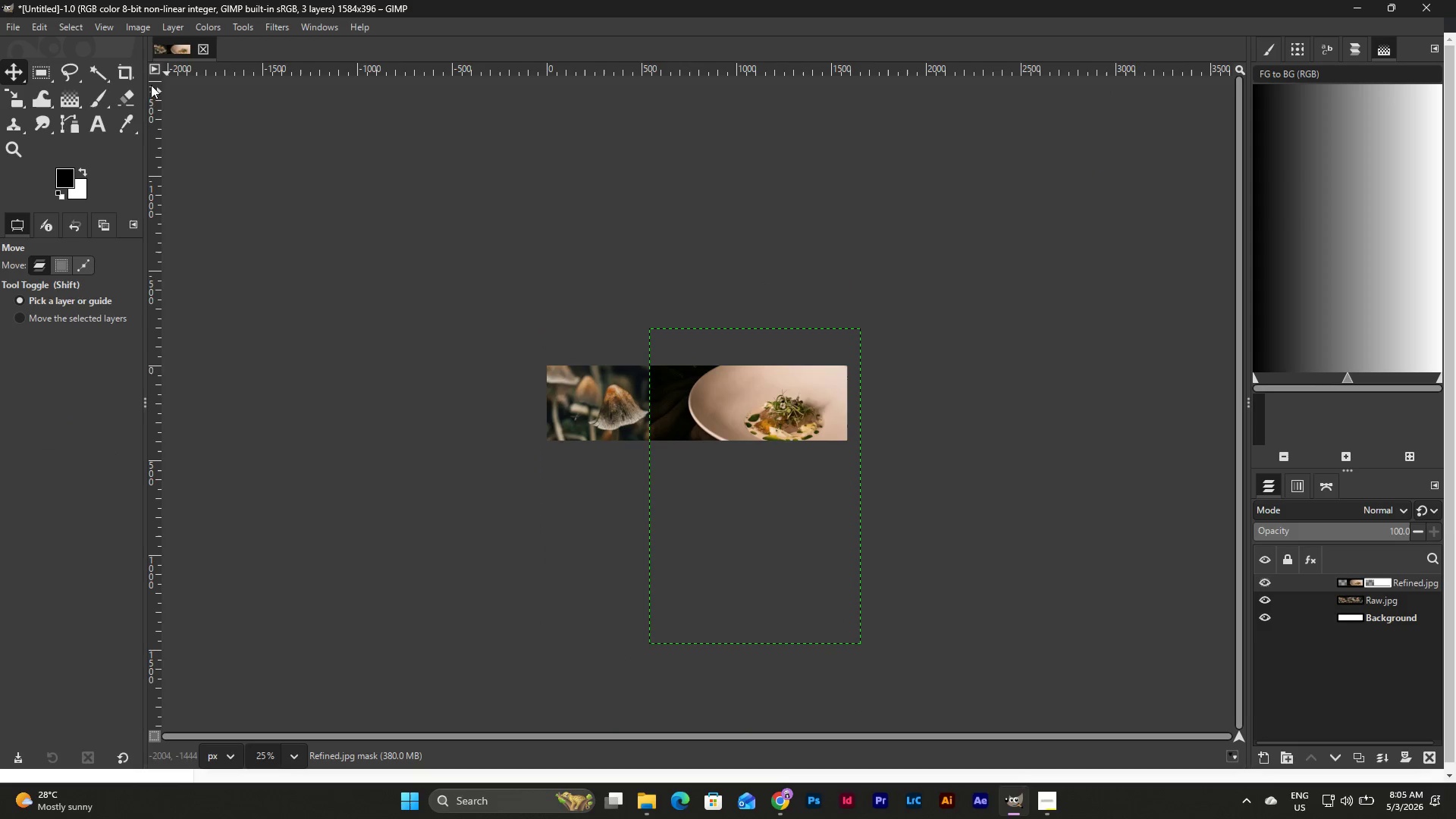 
key(Shift+S)
 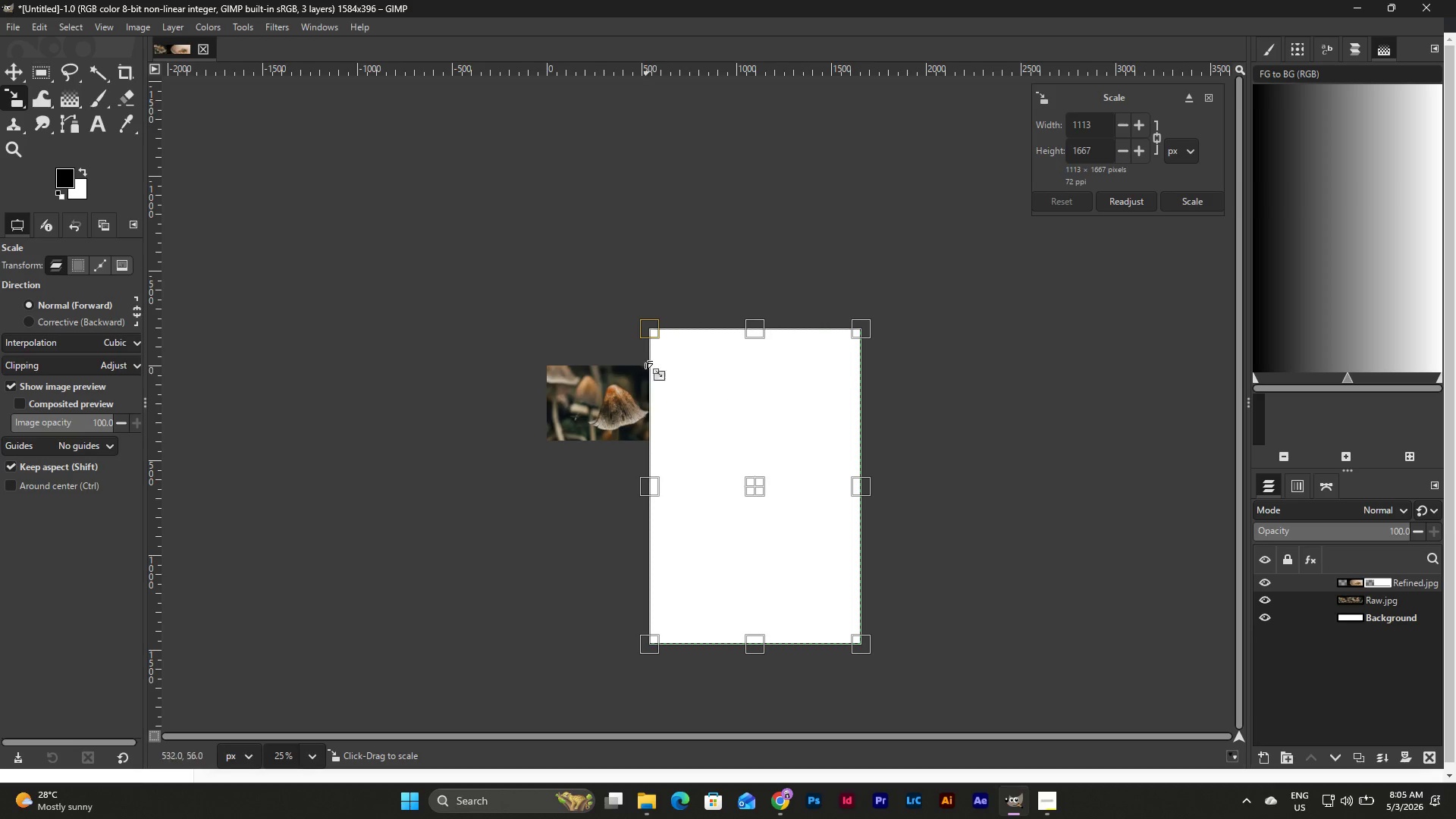 
left_click_drag(start_coordinate=[645, 326], to_coordinate=[582, 240])
 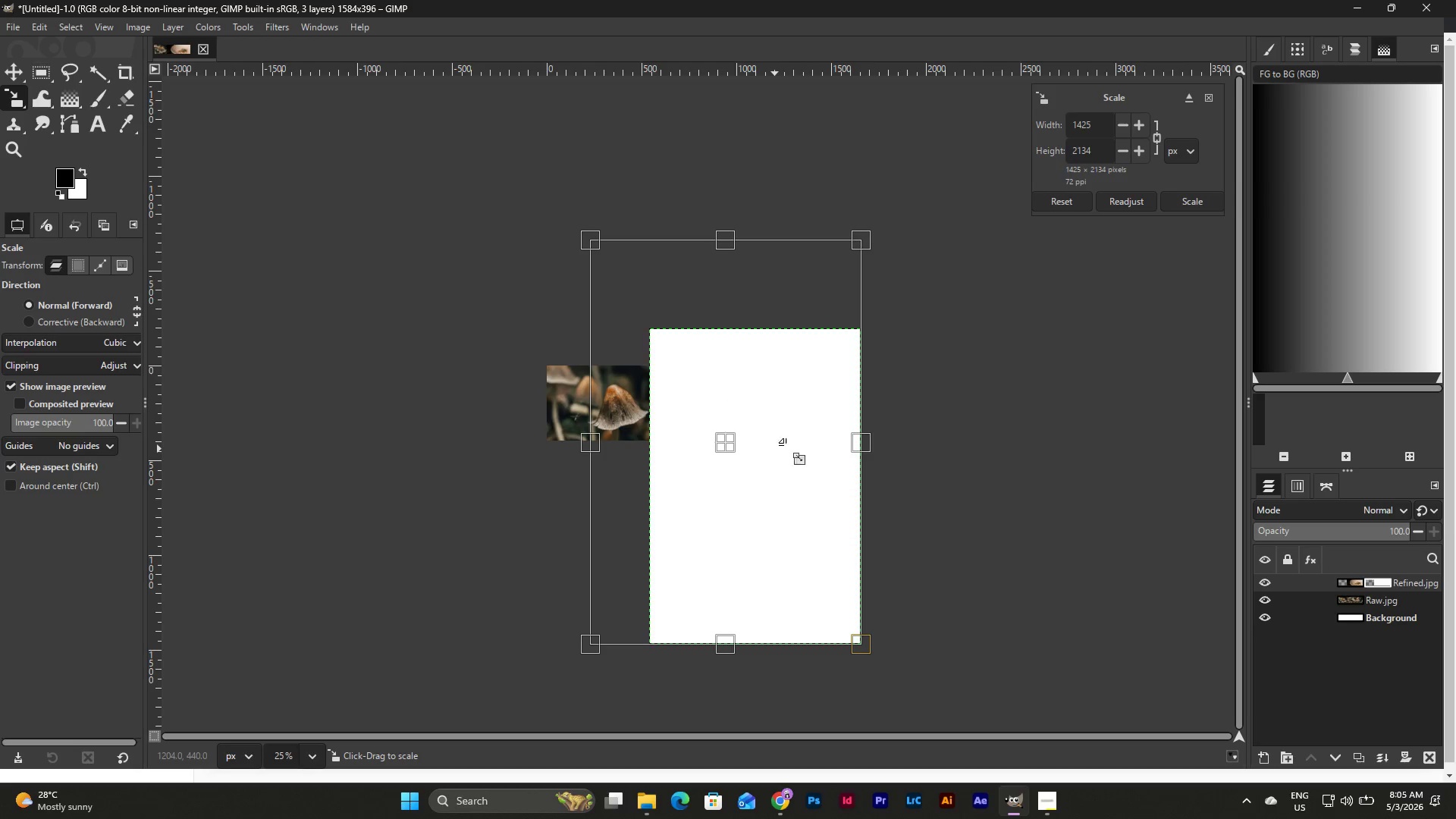 
left_click([896, 428])
 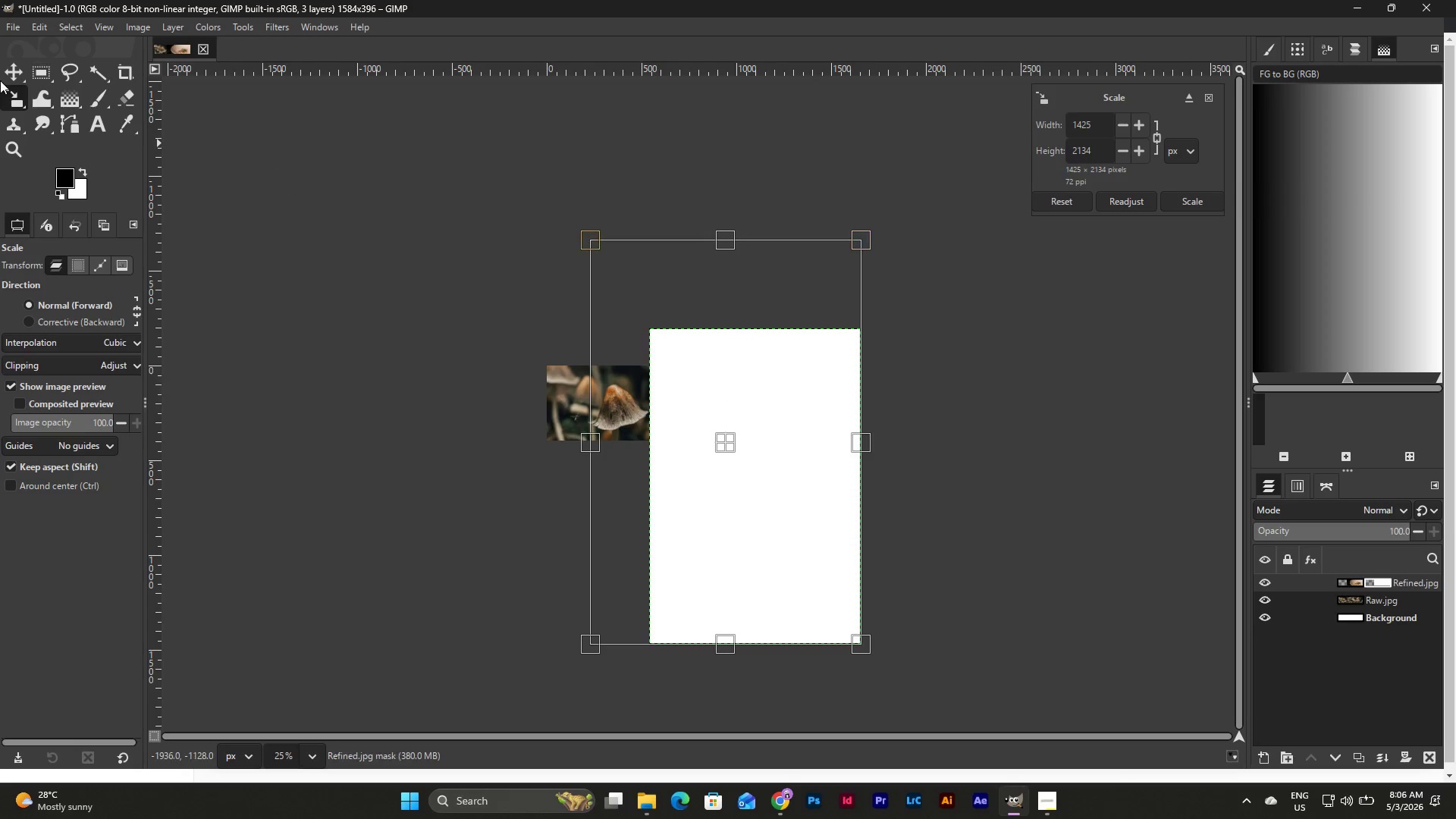 
left_click([20, 72])
 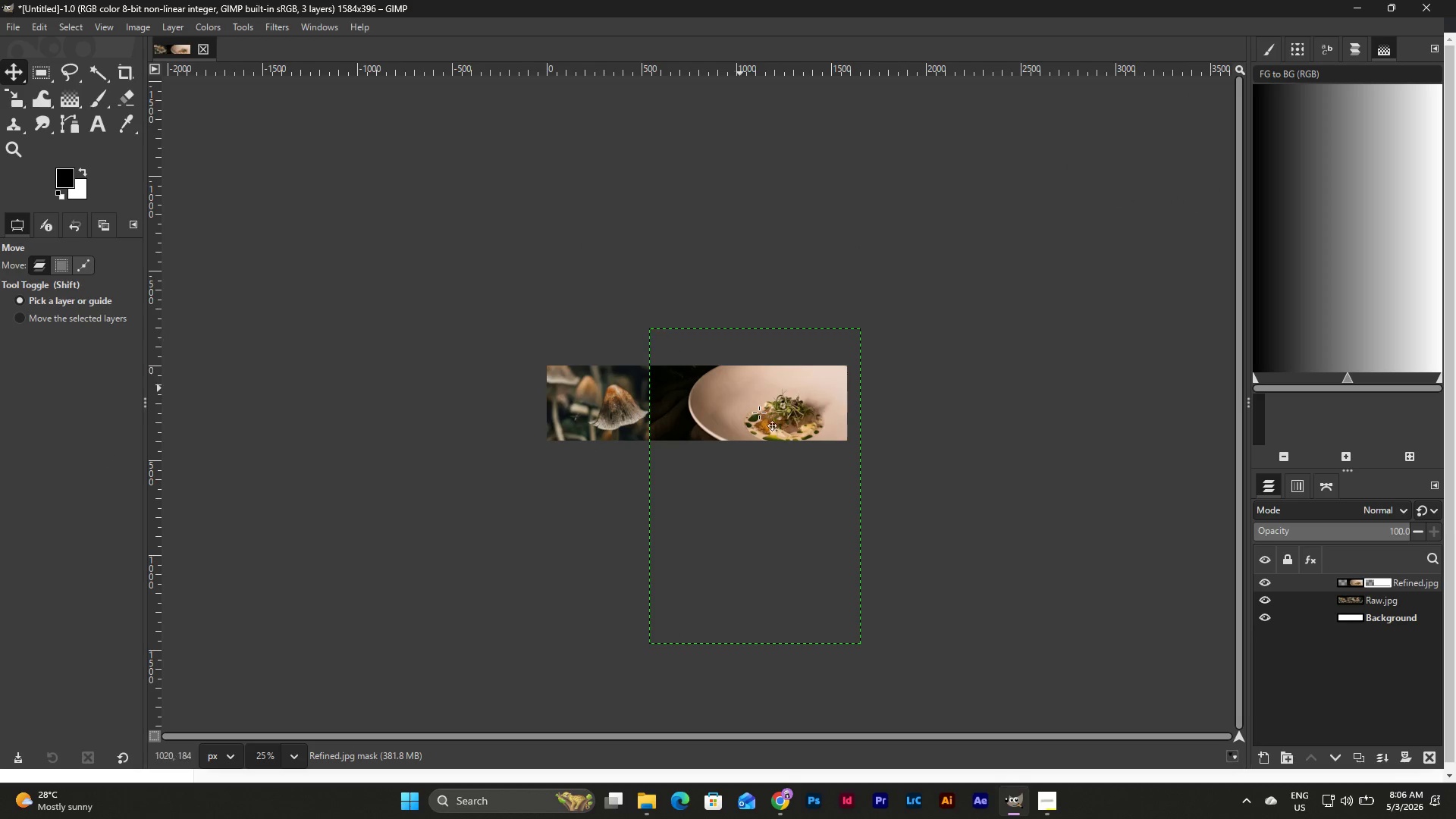 
left_click_drag(start_coordinate=[765, 419], to_coordinate=[764, 405])
 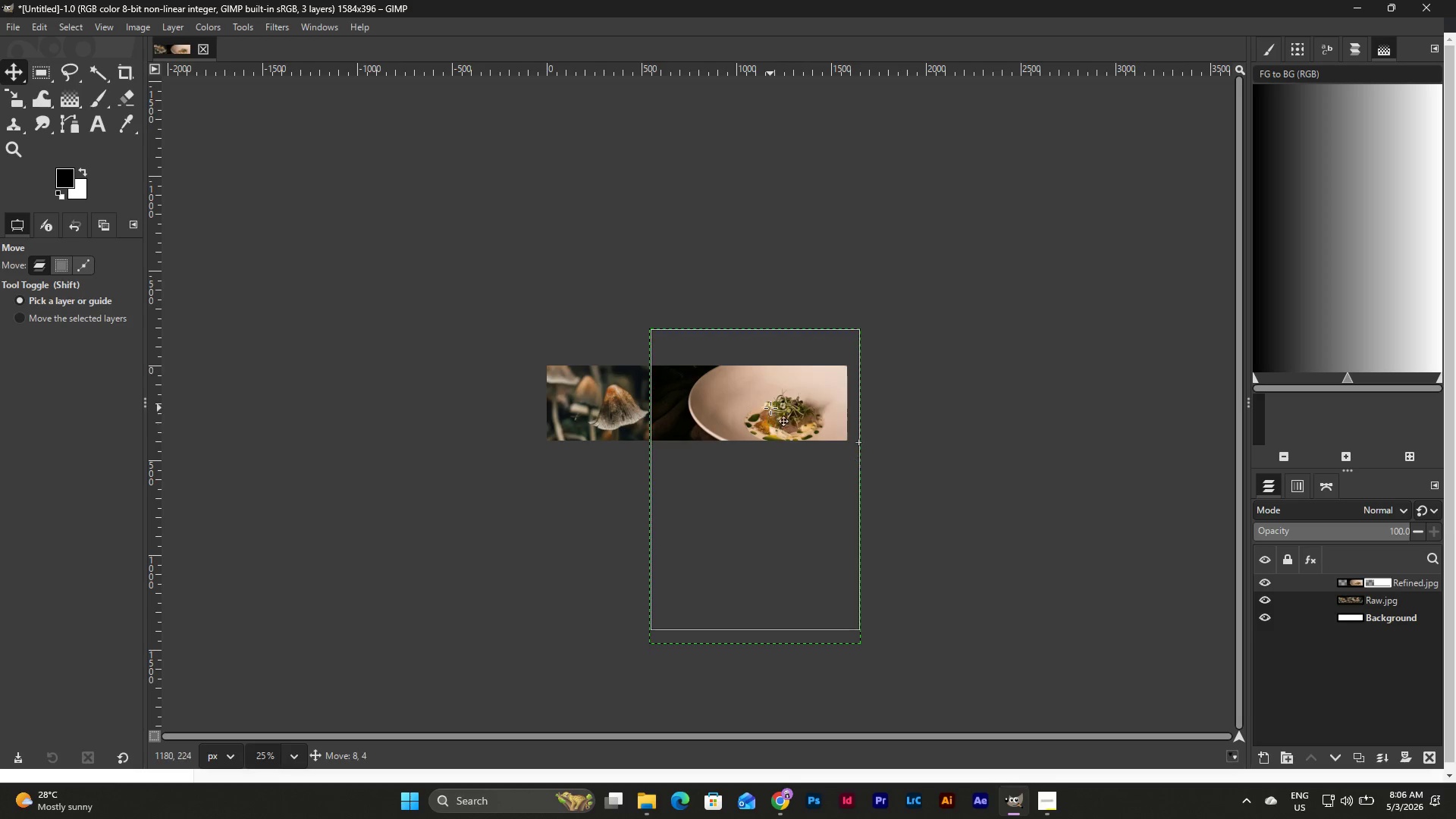 
left_click_drag(start_coordinate=[770, 411], to_coordinate=[770, 397])
 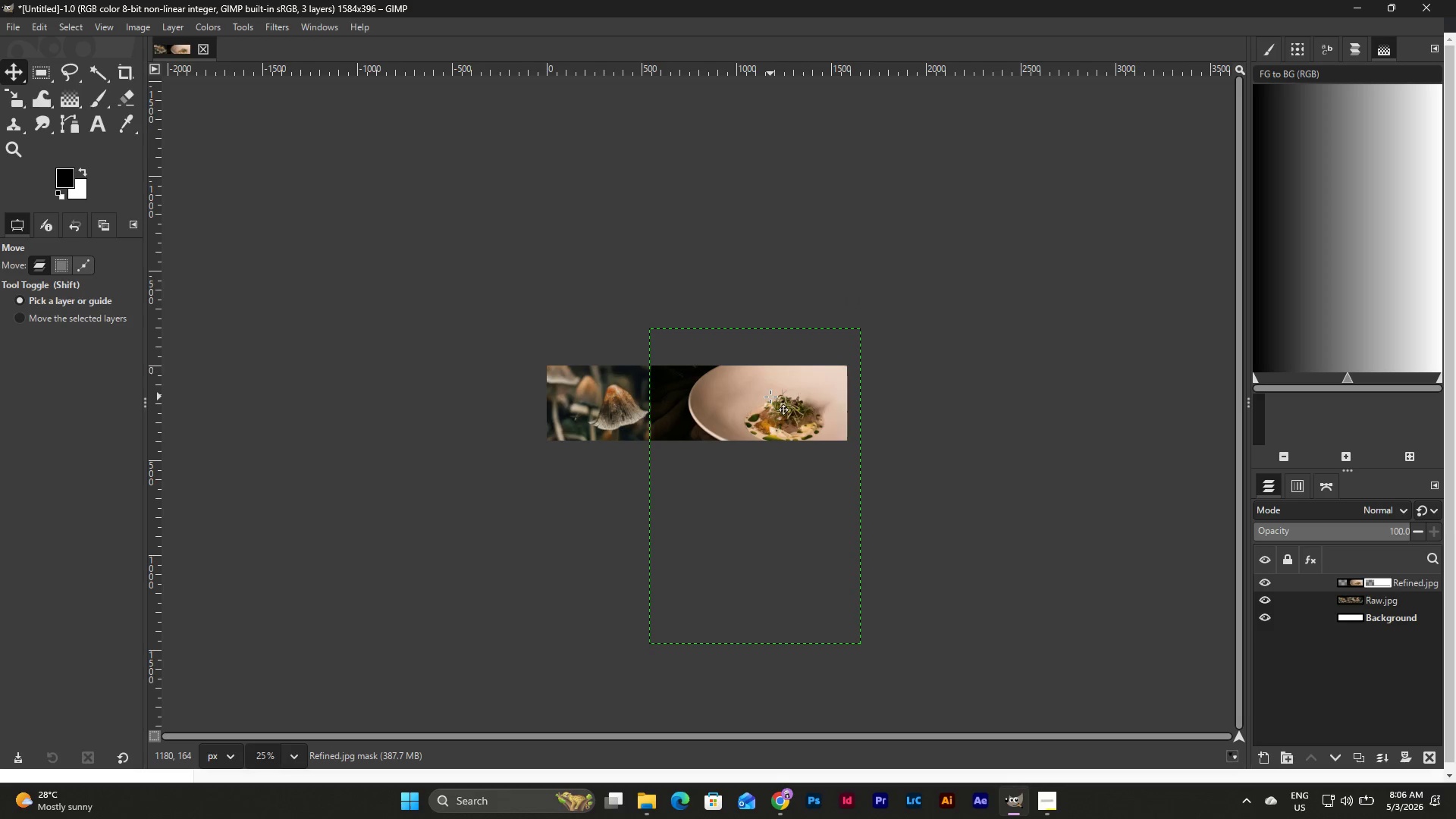 
left_click_drag(start_coordinate=[770, 397], to_coordinate=[770, 402])
 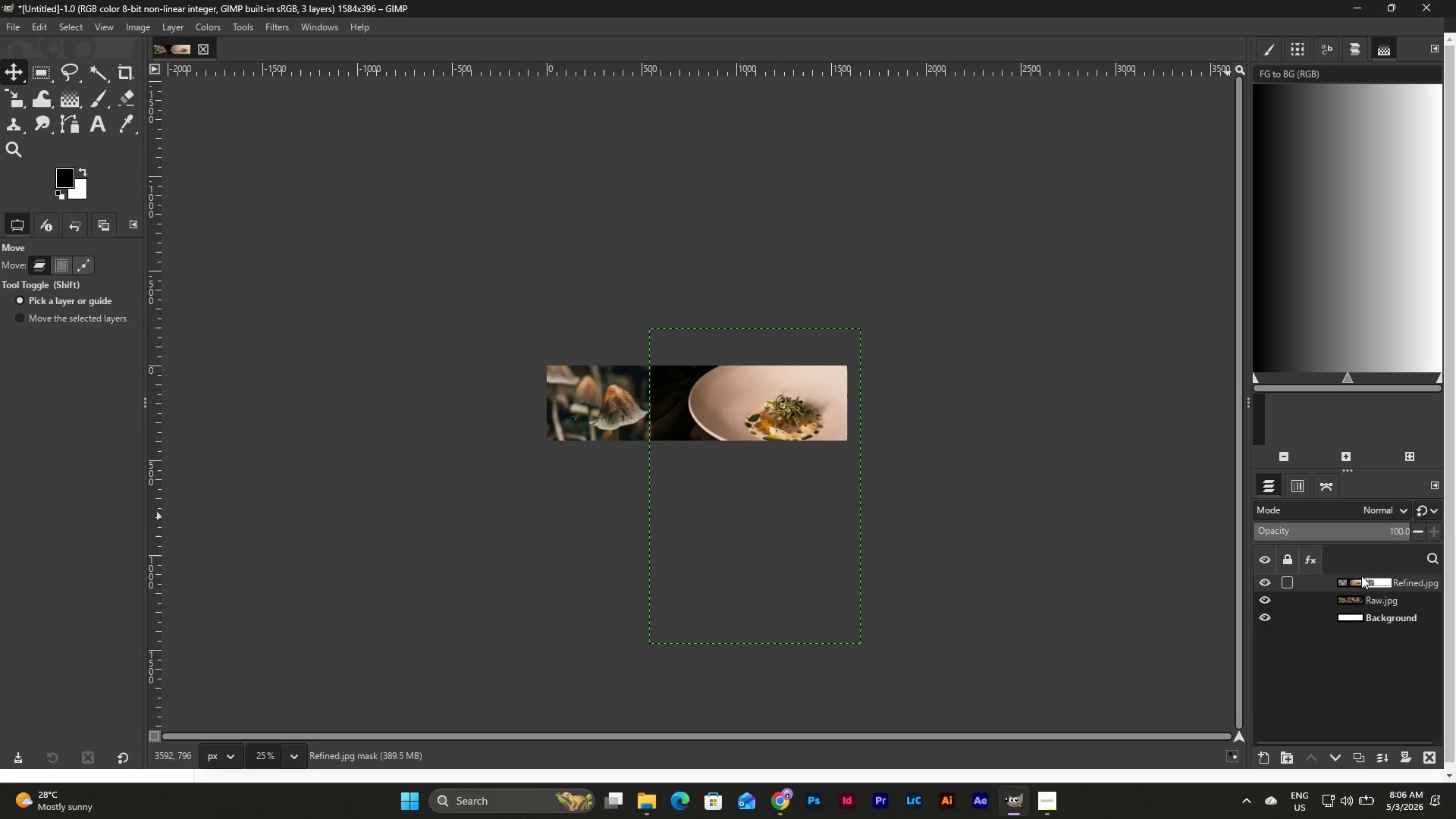 
left_click([1352, 584])
 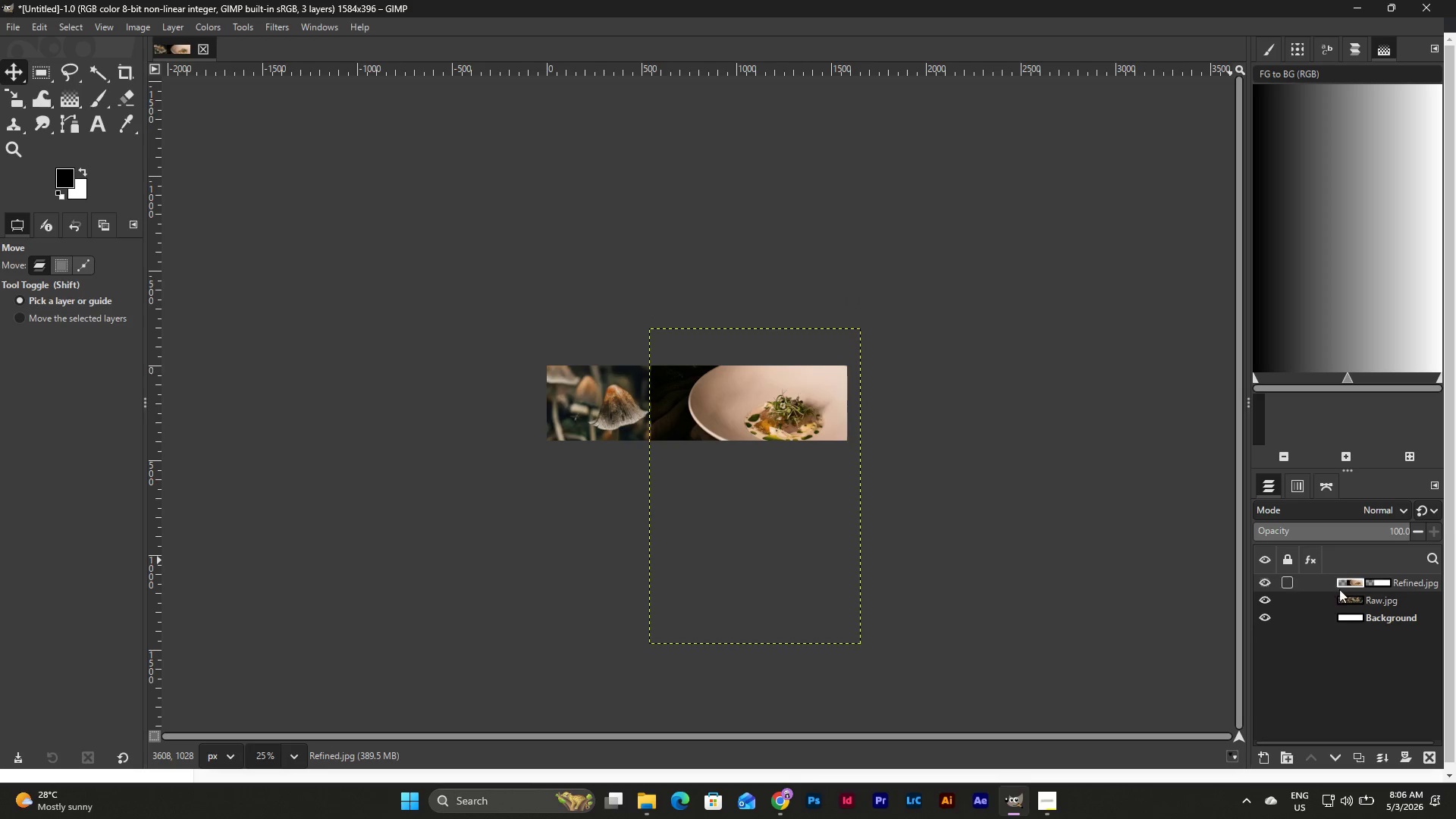 
double_click([1354, 582])
 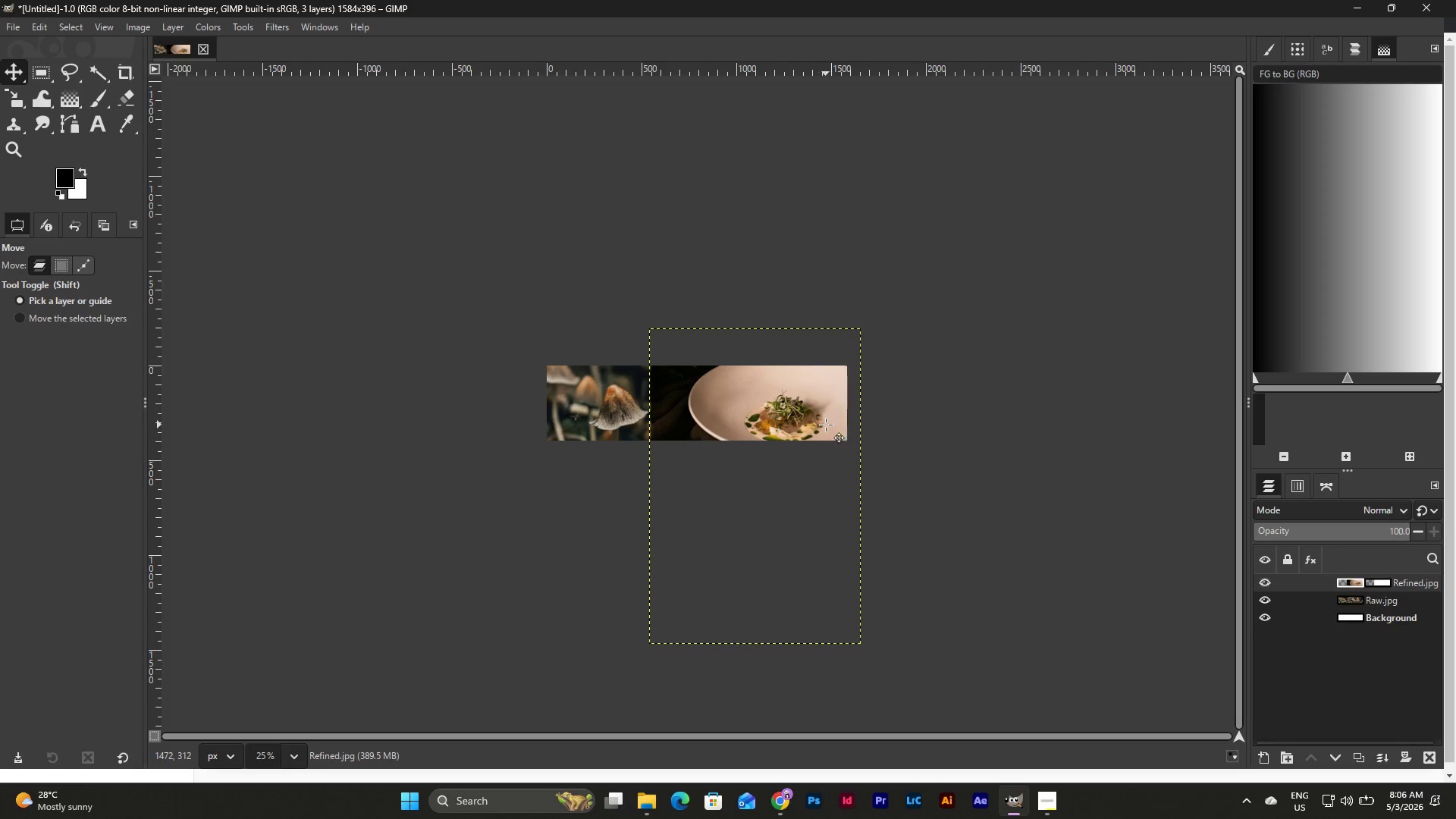 
key(Shift+S)
 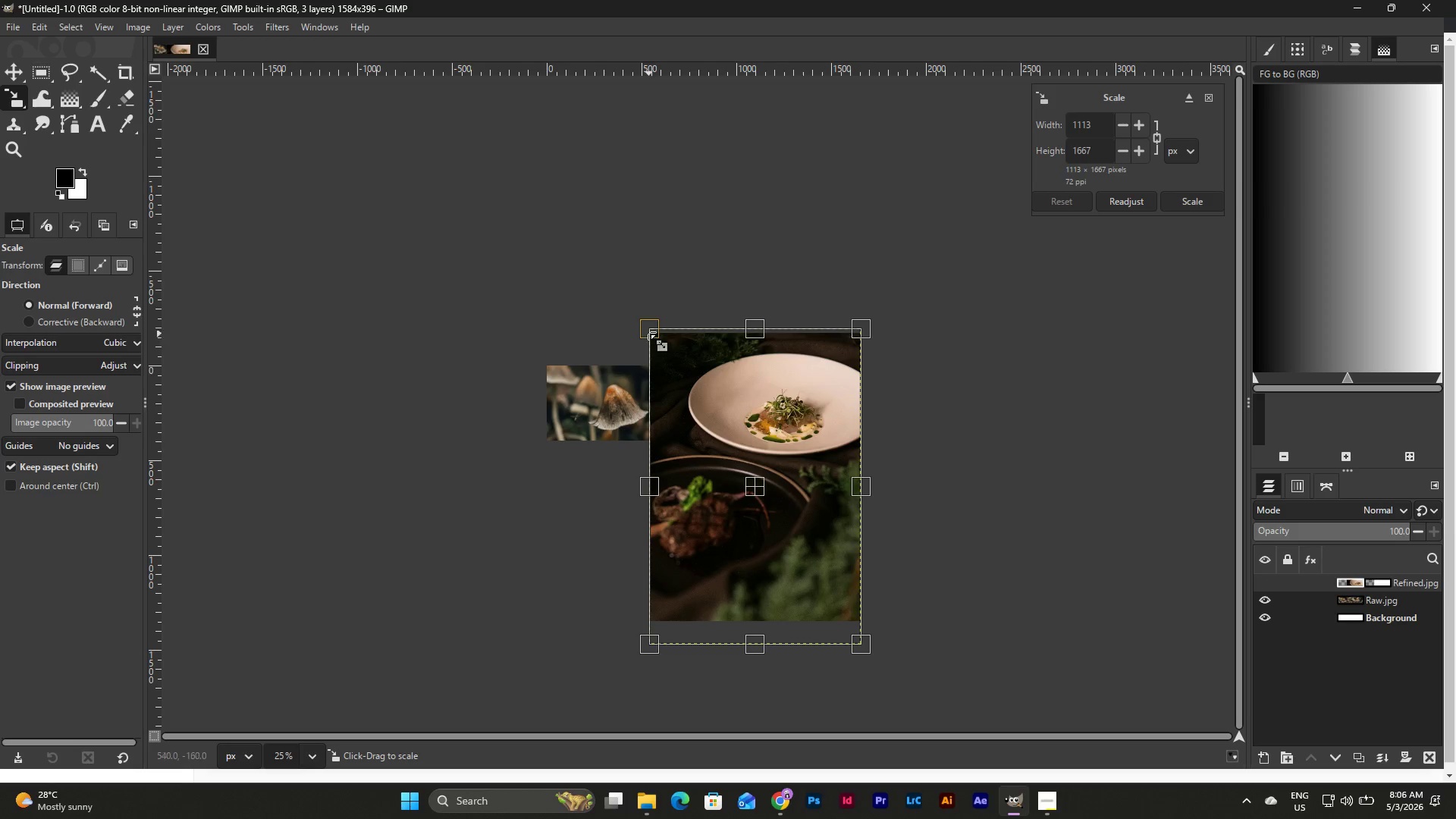 
left_click_drag(start_coordinate=[645, 327], to_coordinate=[620, 276])
 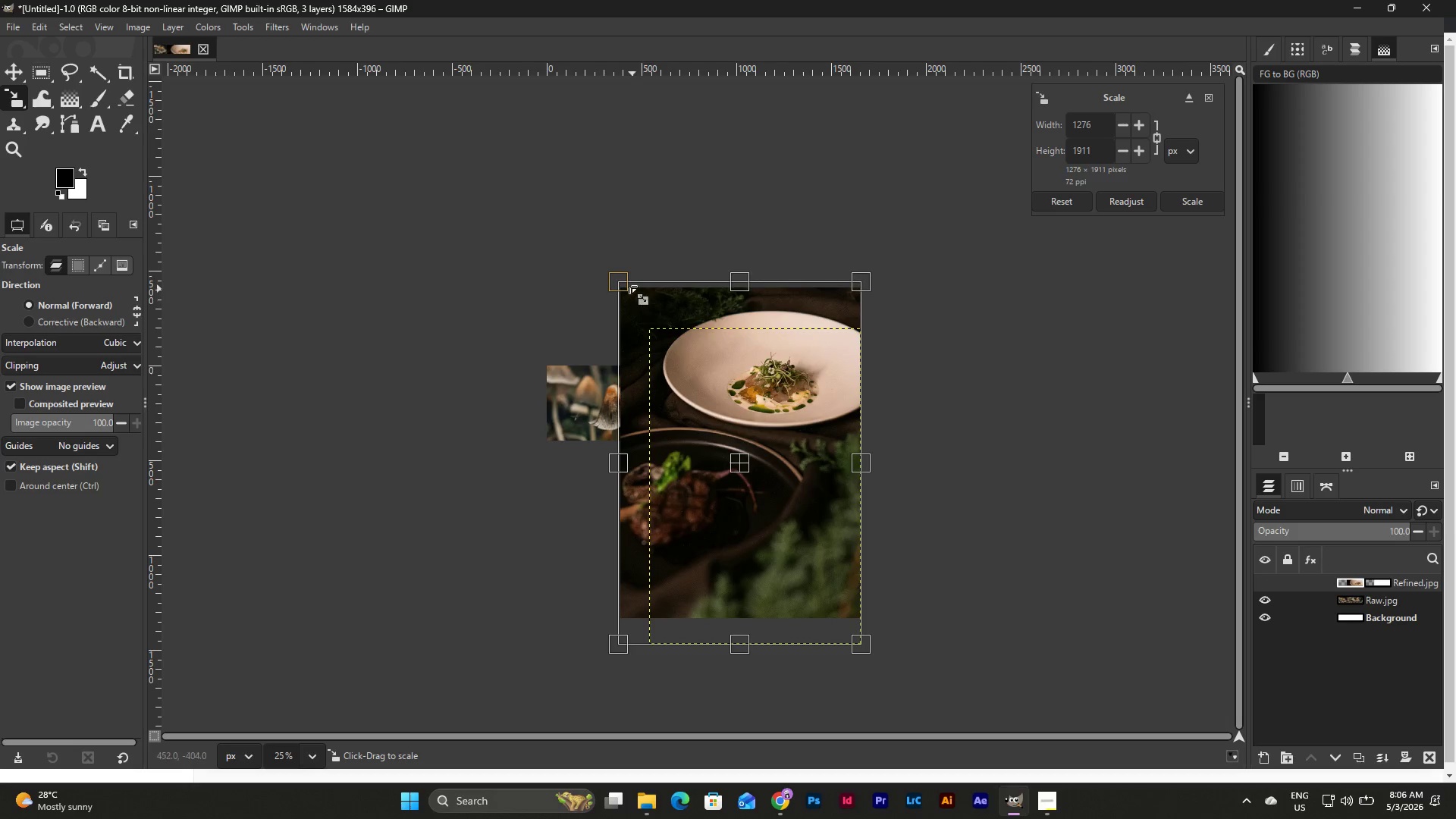 
left_click_drag(start_coordinate=[618, 280], to_coordinate=[597, 247])
 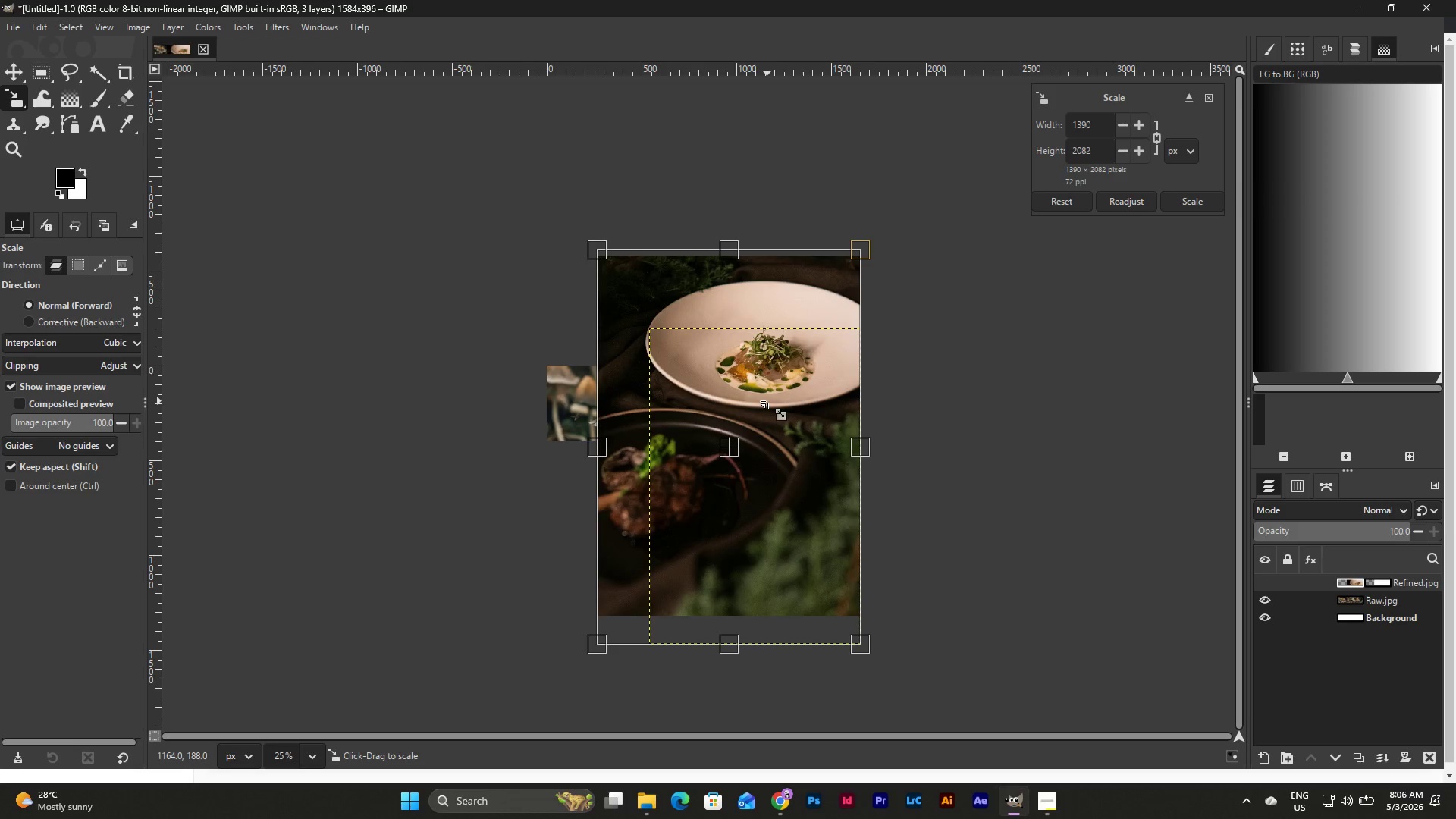 
left_click_drag(start_coordinate=[767, 390], to_coordinate=[767, 403])
 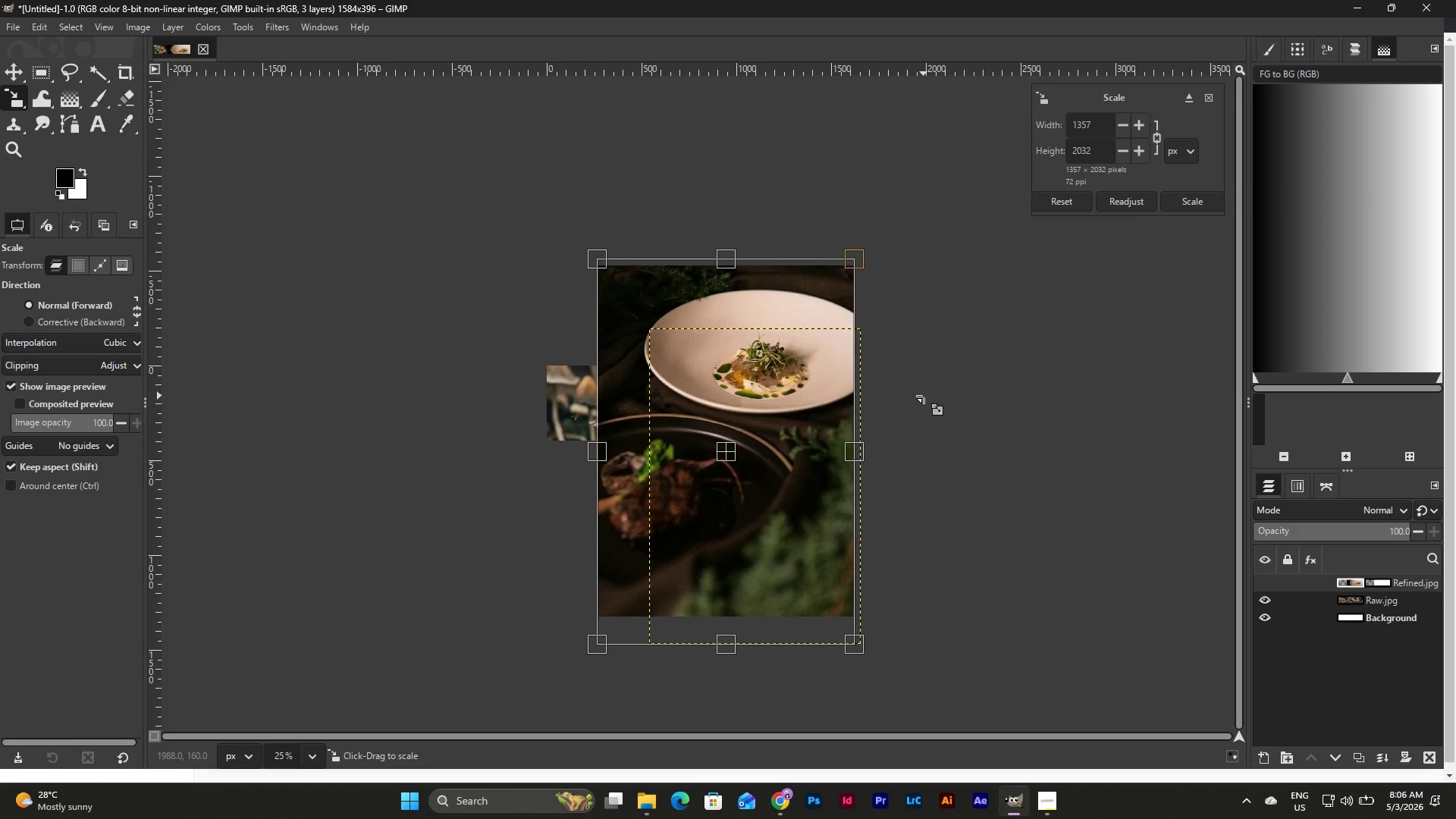 
left_click([924, 396])
 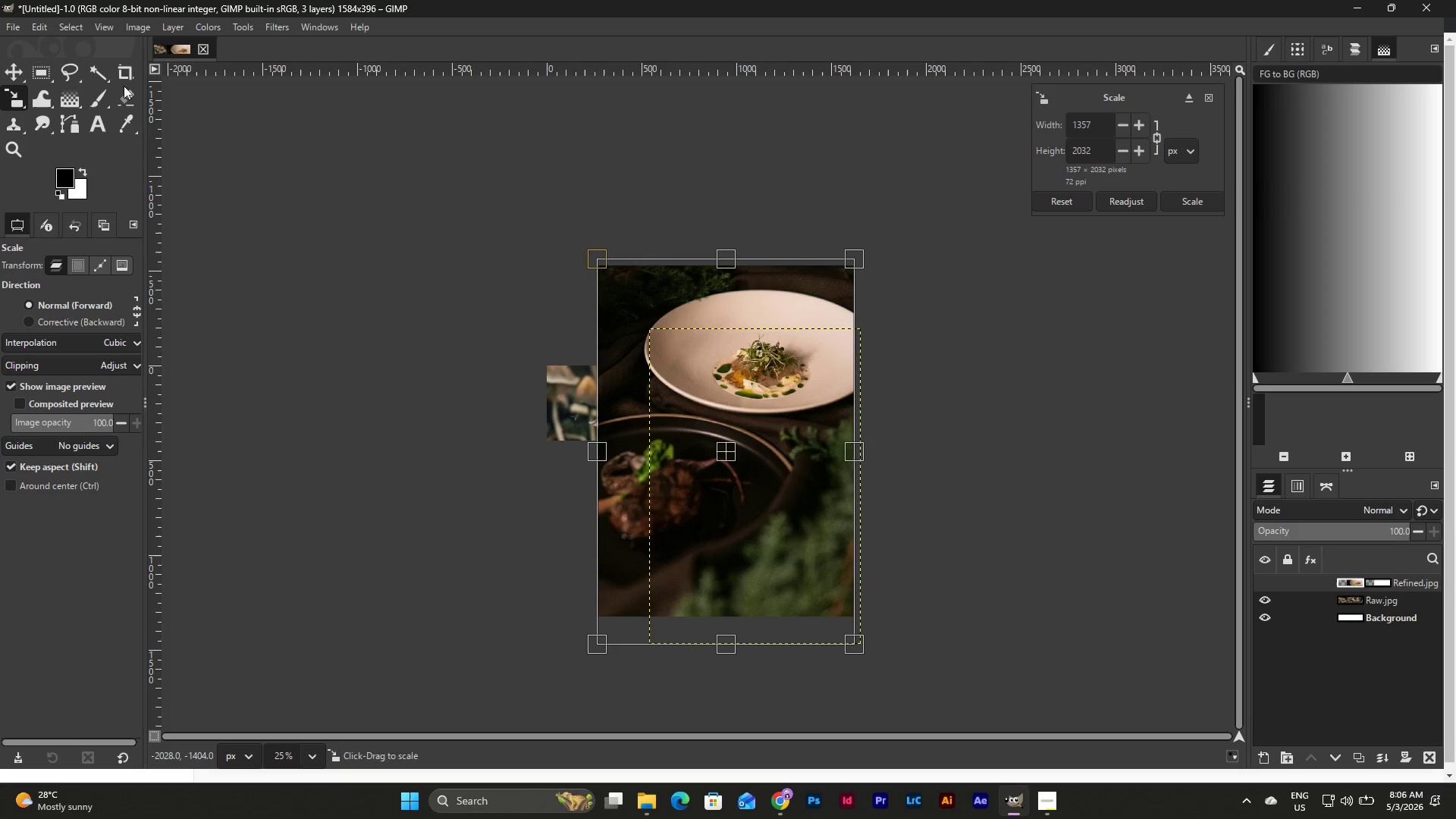 
left_click([2, 71])
 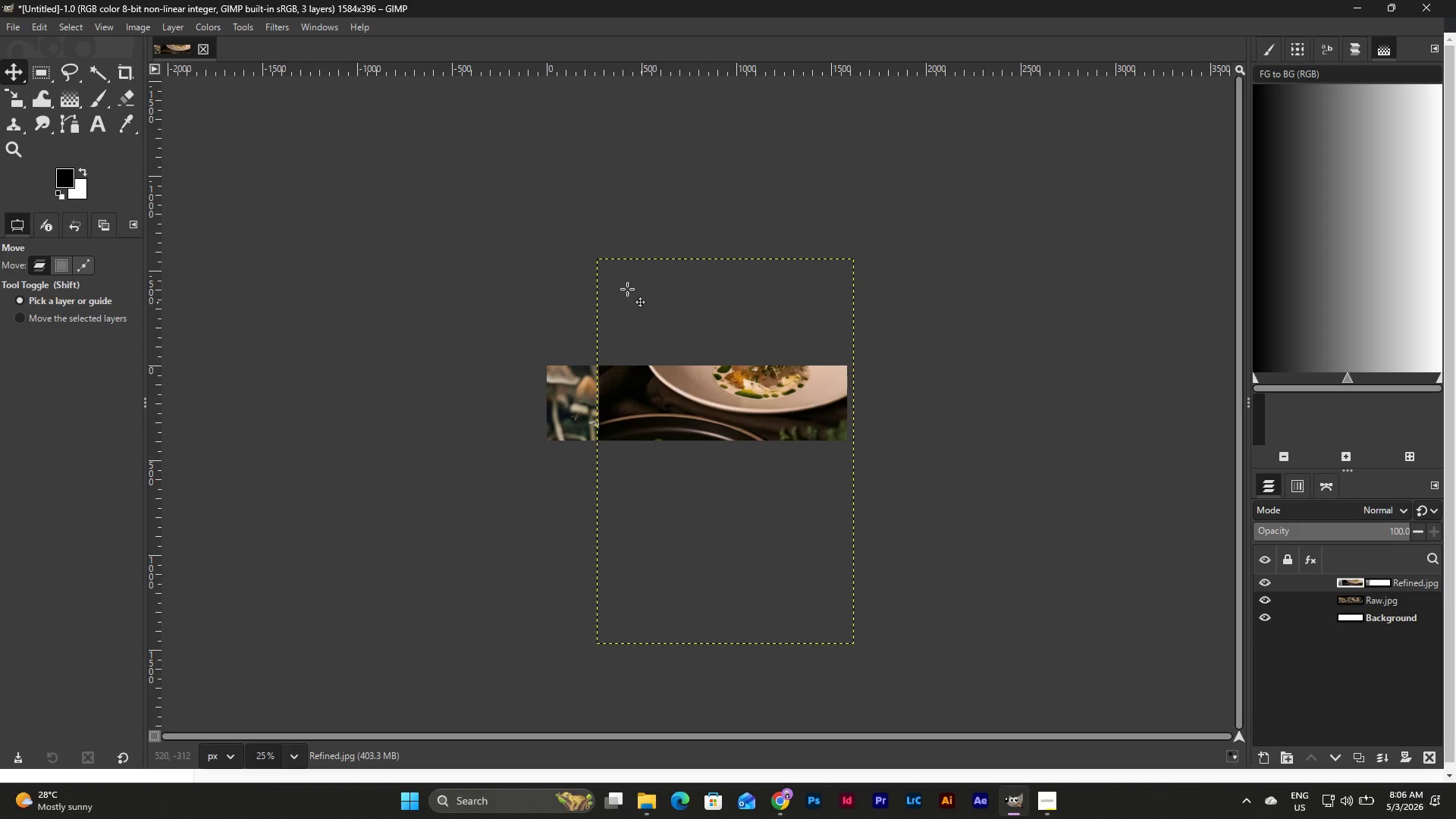 
left_click_drag(start_coordinate=[748, 395], to_coordinate=[756, 439])
 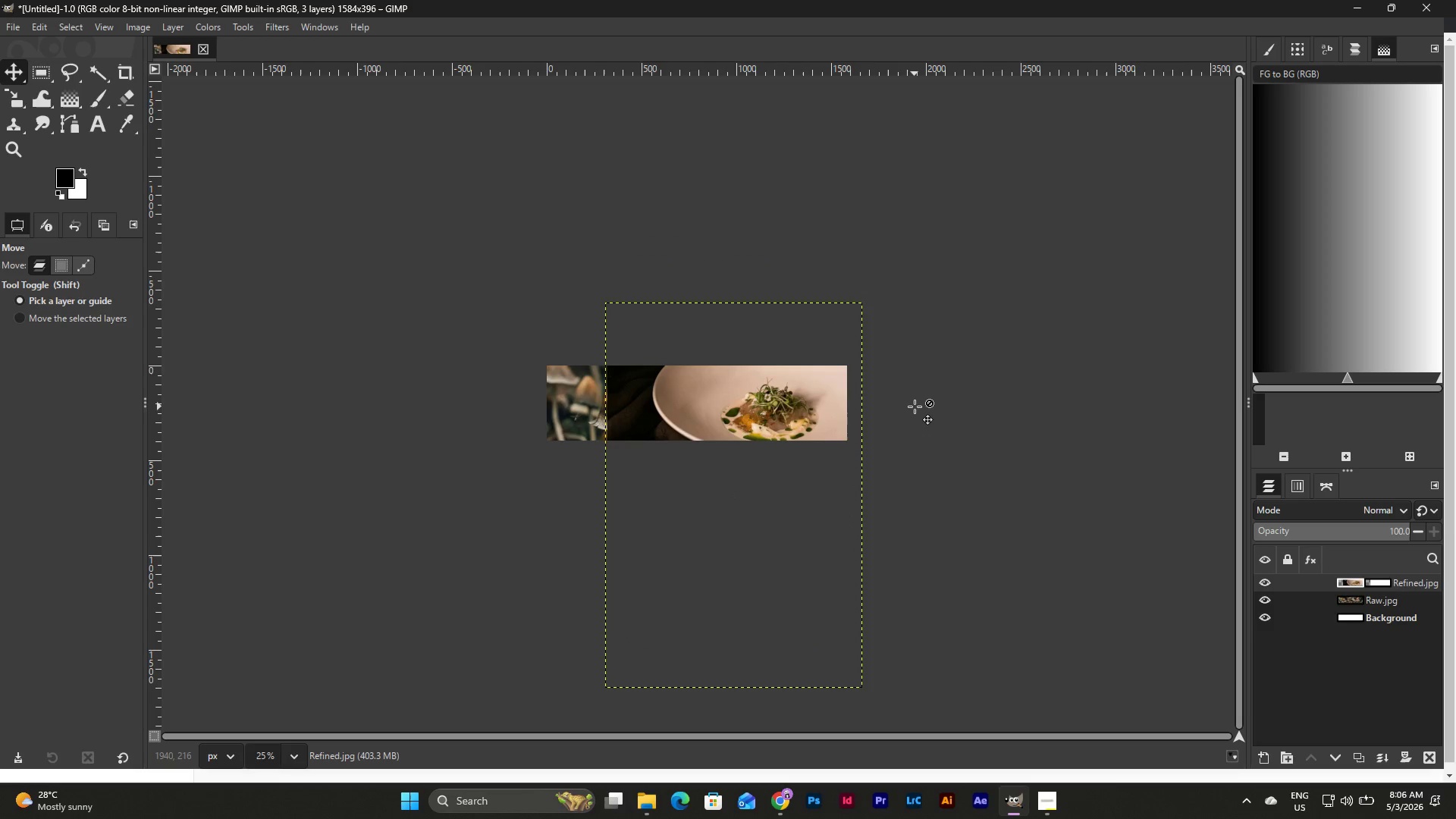 
left_click([915, 406])
 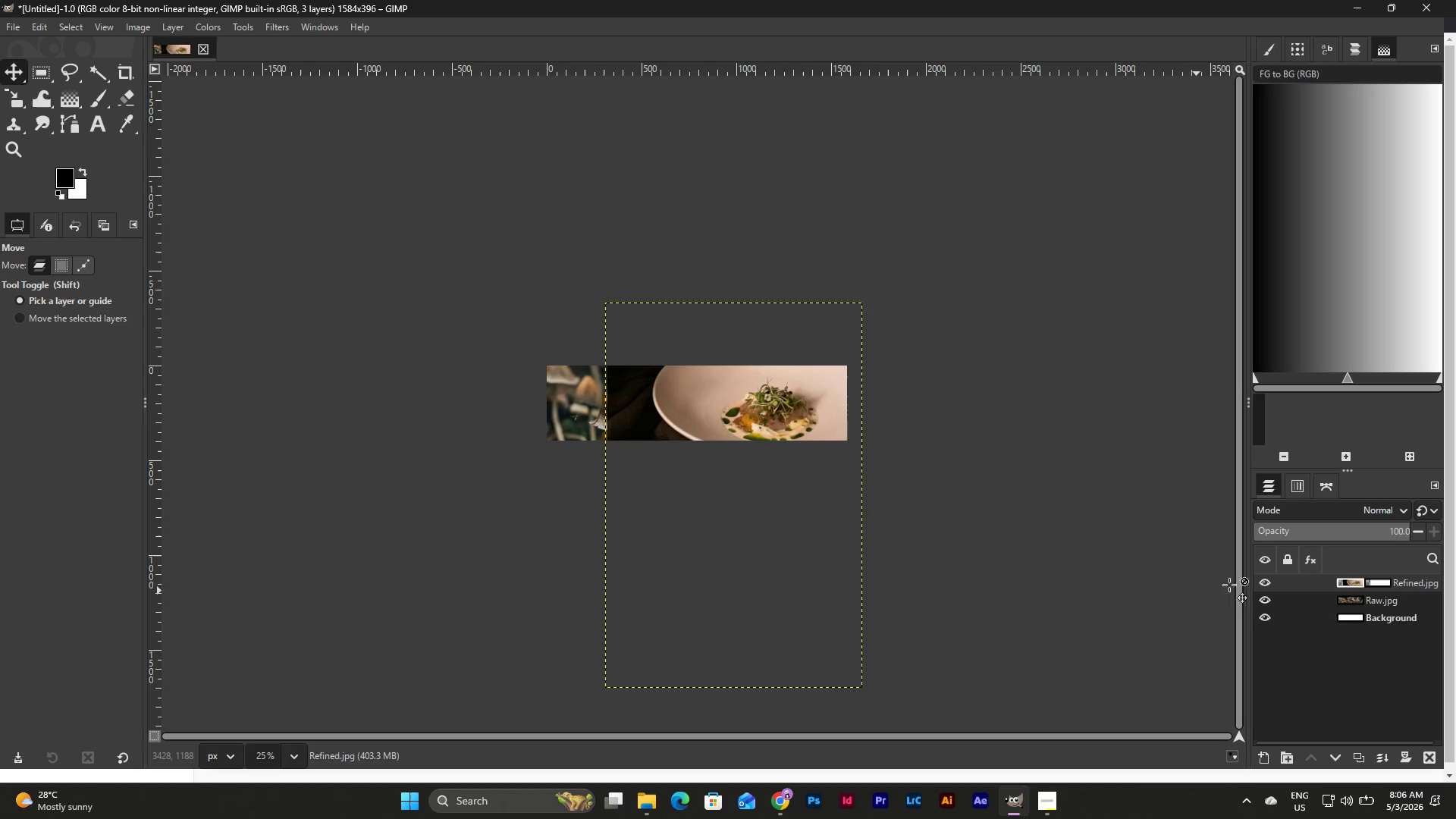 
left_click([999, 333])
 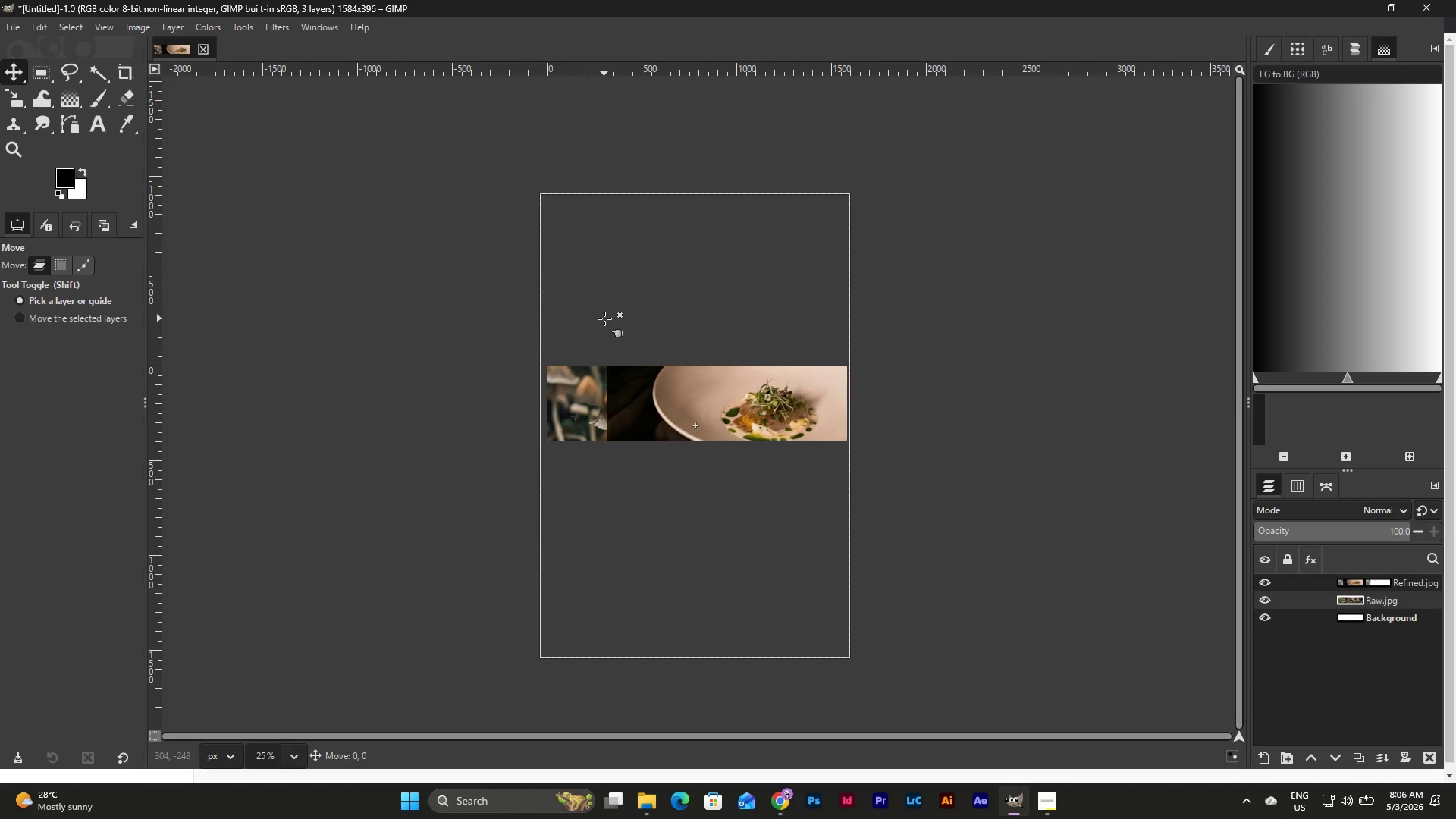 
left_click_drag(start_coordinate=[590, 393], to_coordinate=[595, 399])
 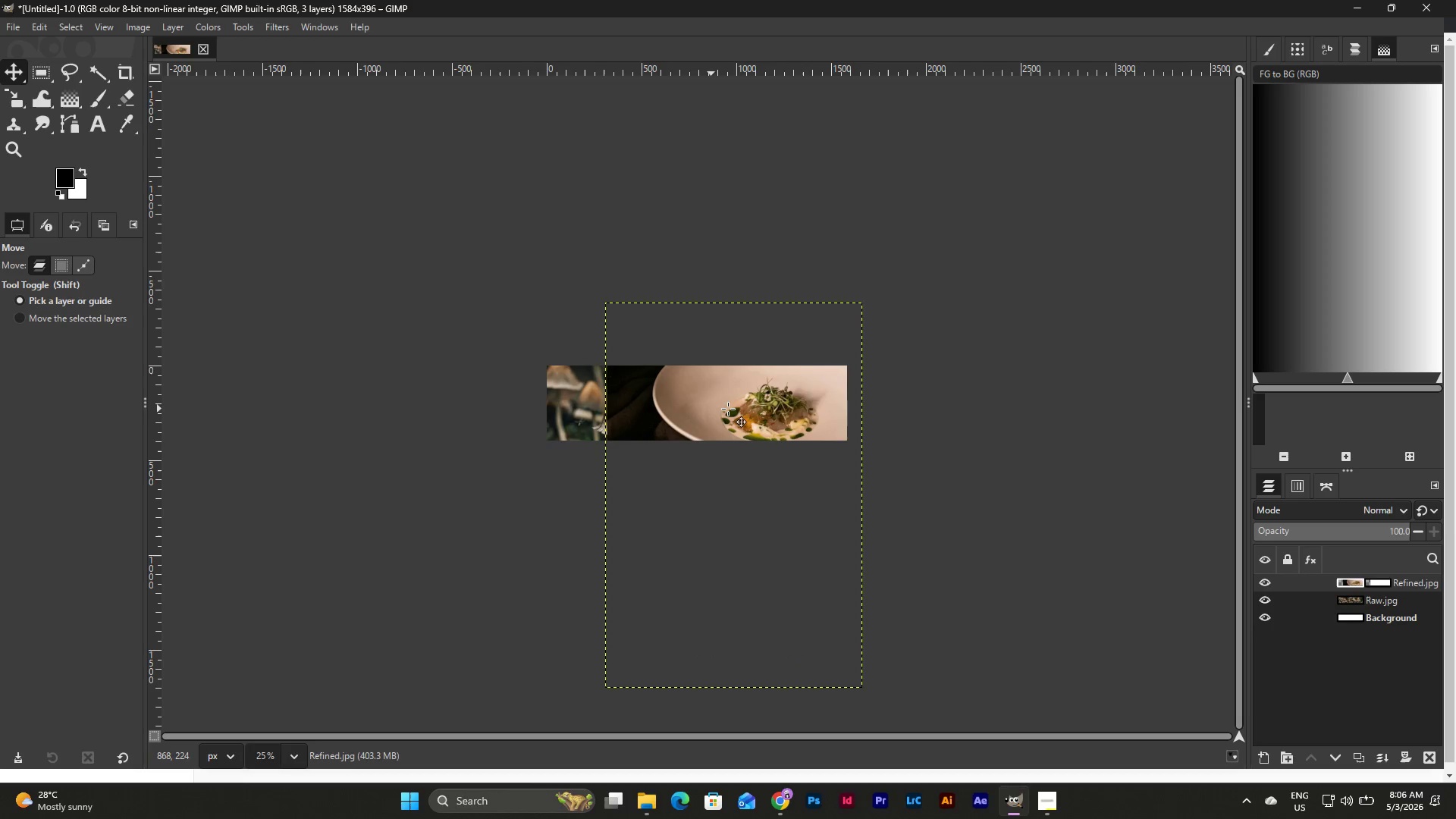 
left_click([728, 409])
 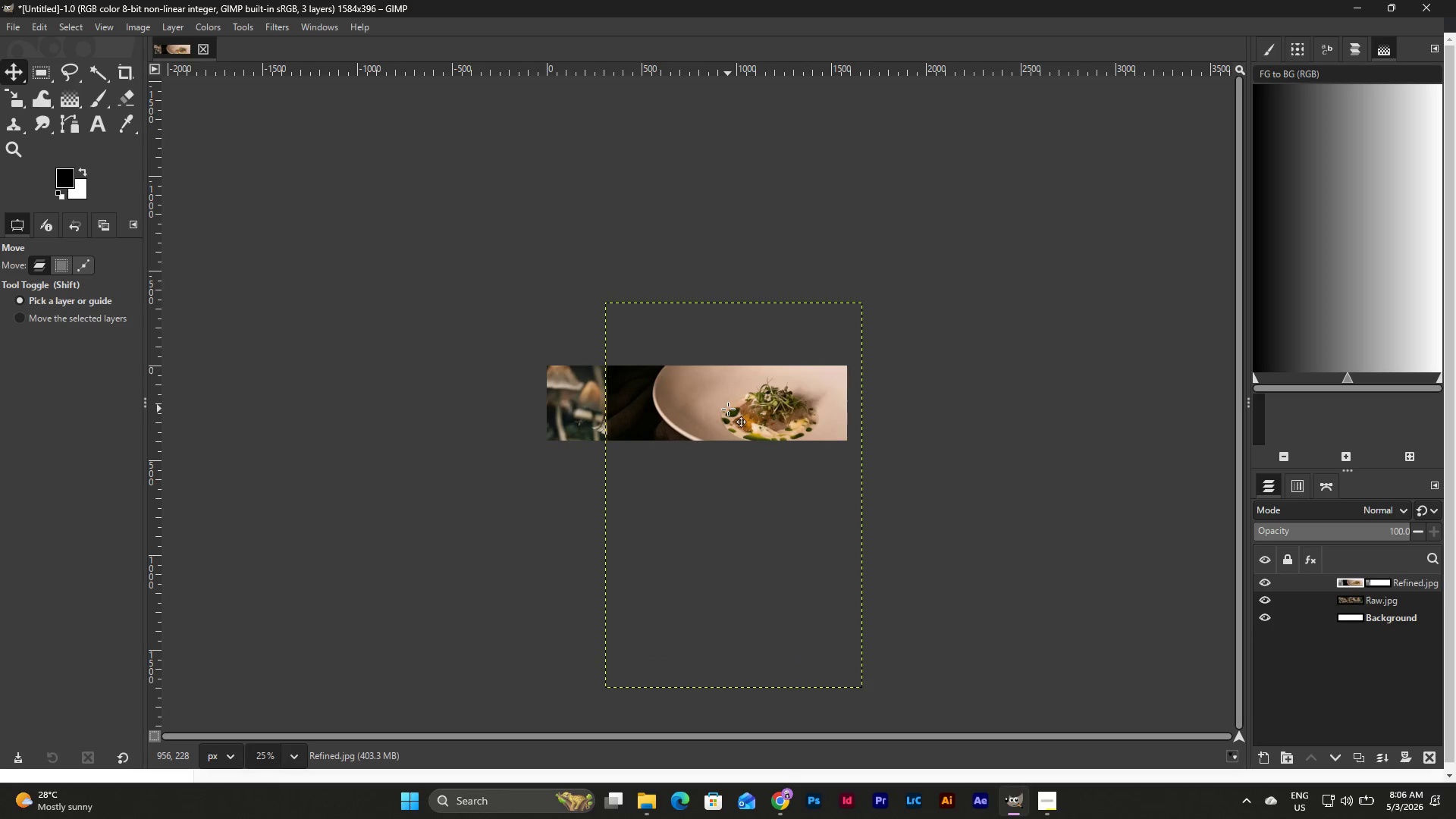 
left_click_drag(start_coordinate=[729, 409], to_coordinate=[669, 388])
 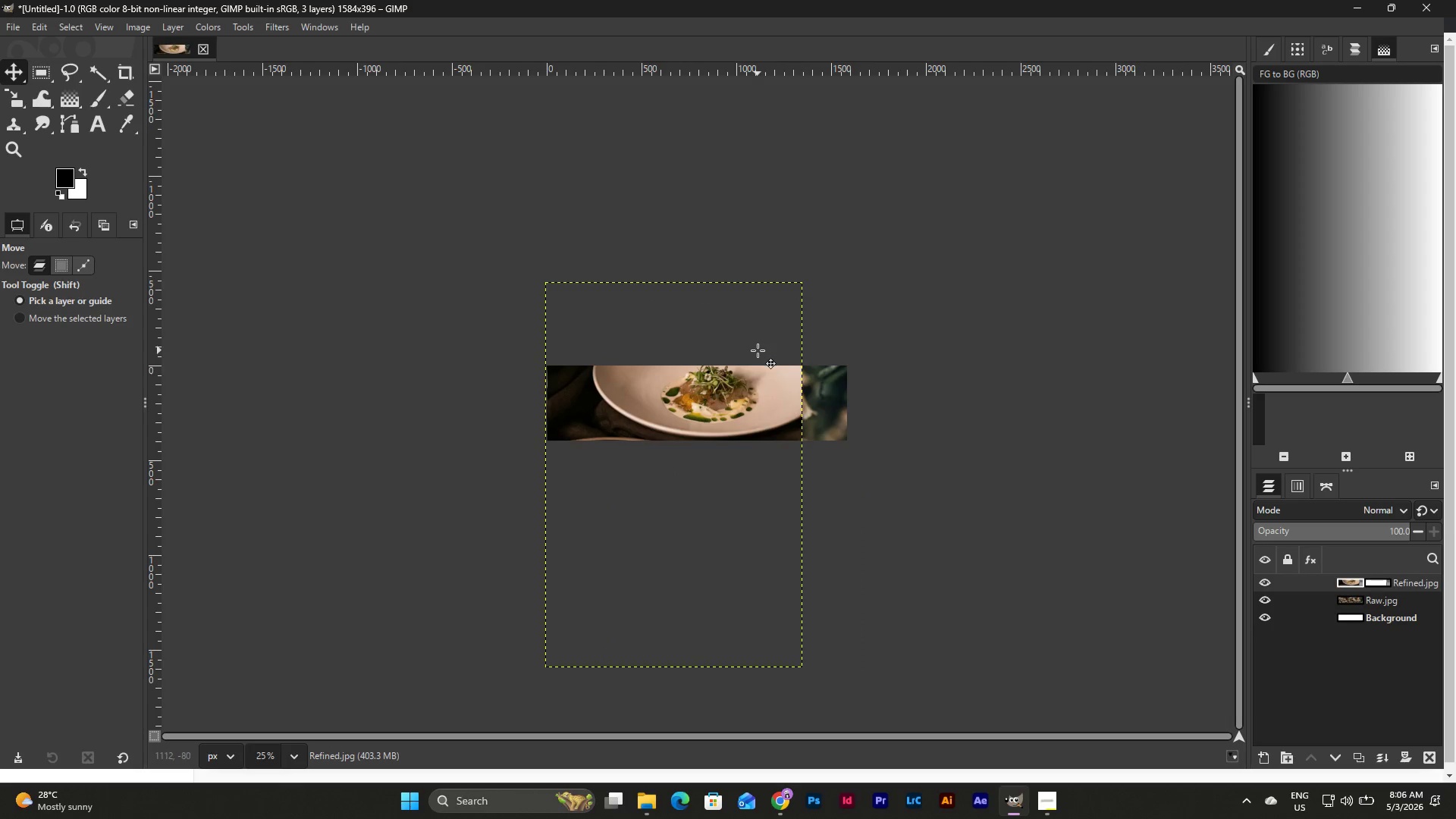 
key(Shift+S)
 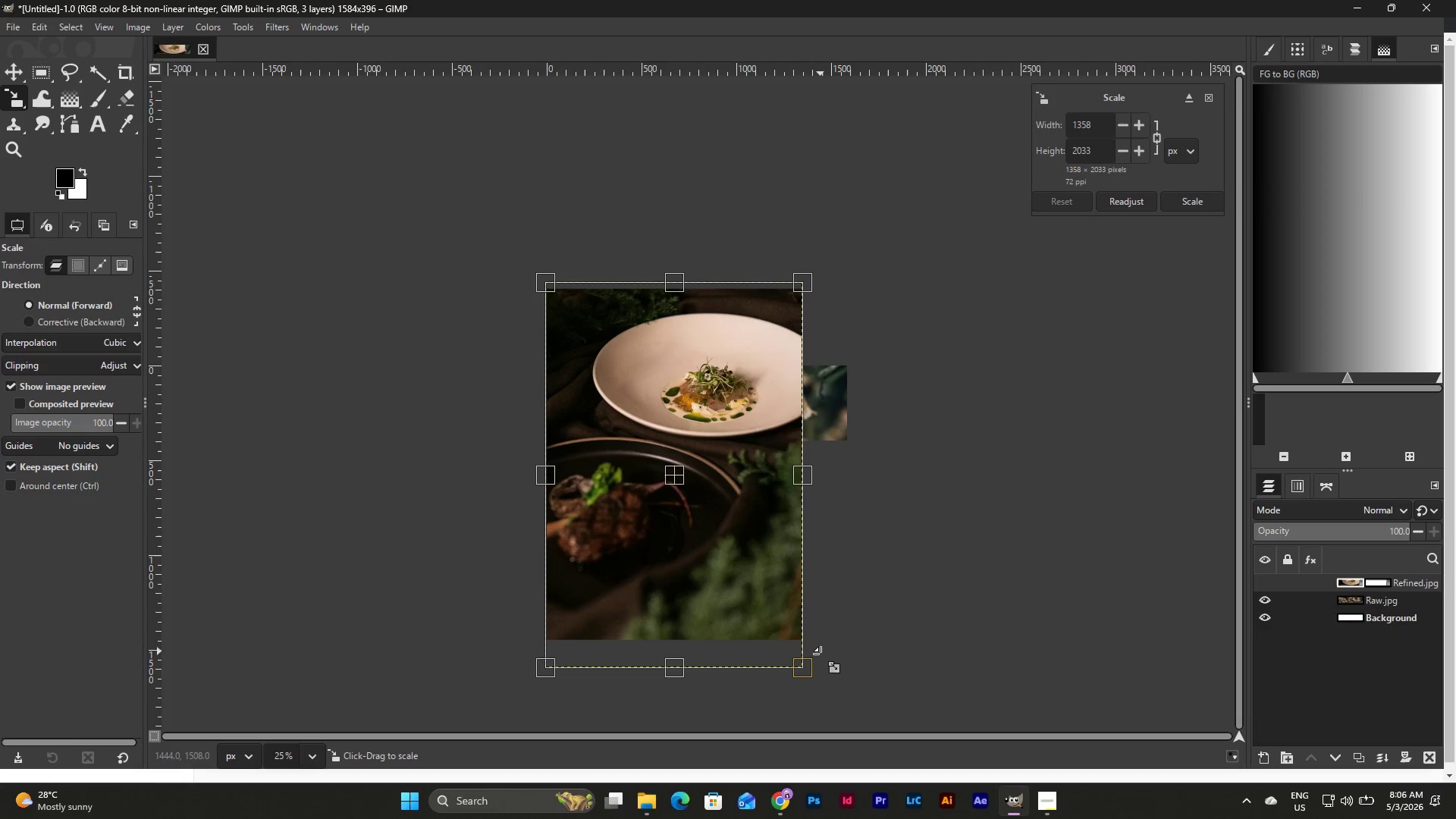 
left_click_drag(start_coordinate=[803, 670], to_coordinate=[877, 726])
 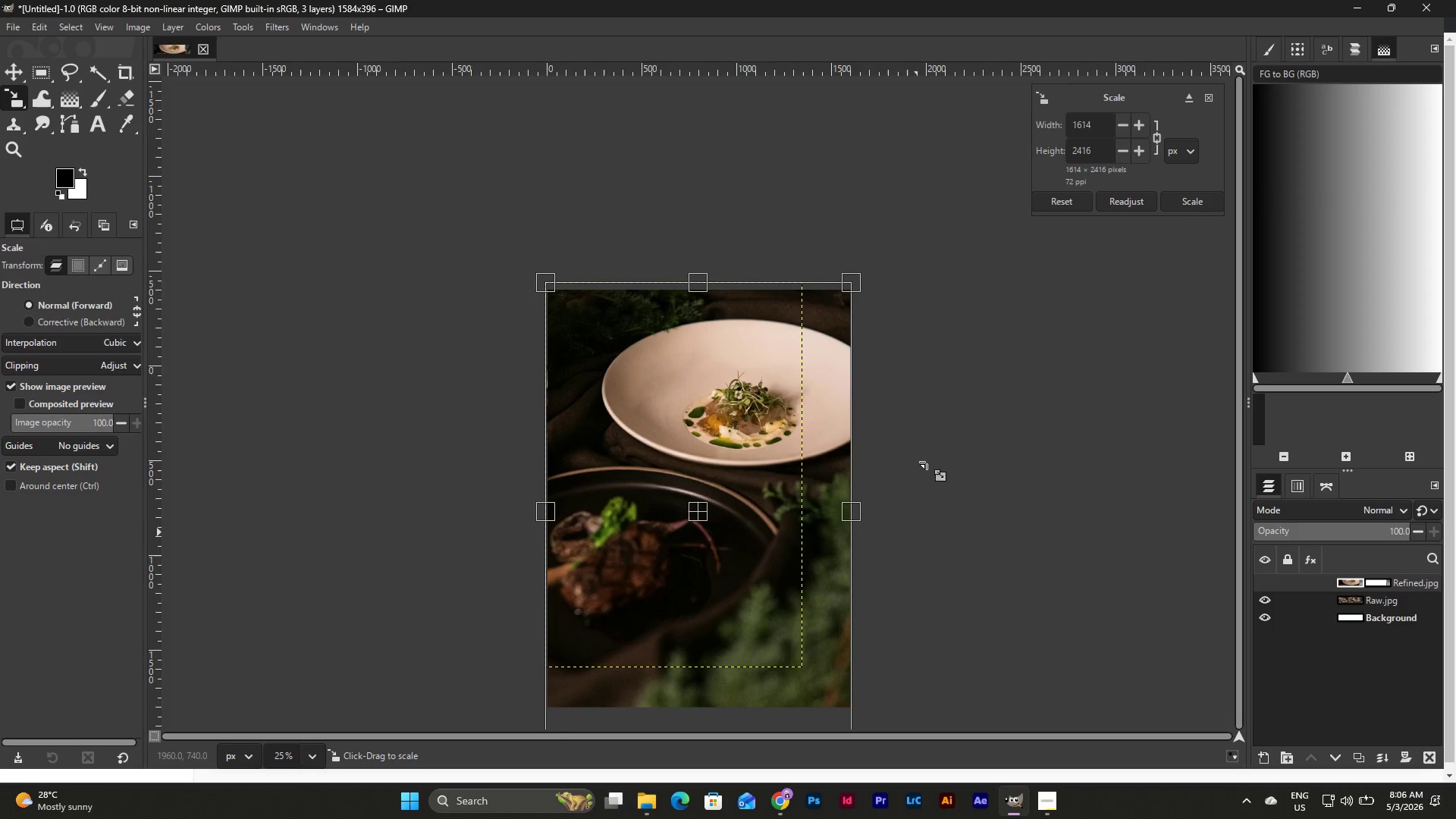 
left_click([928, 428])
 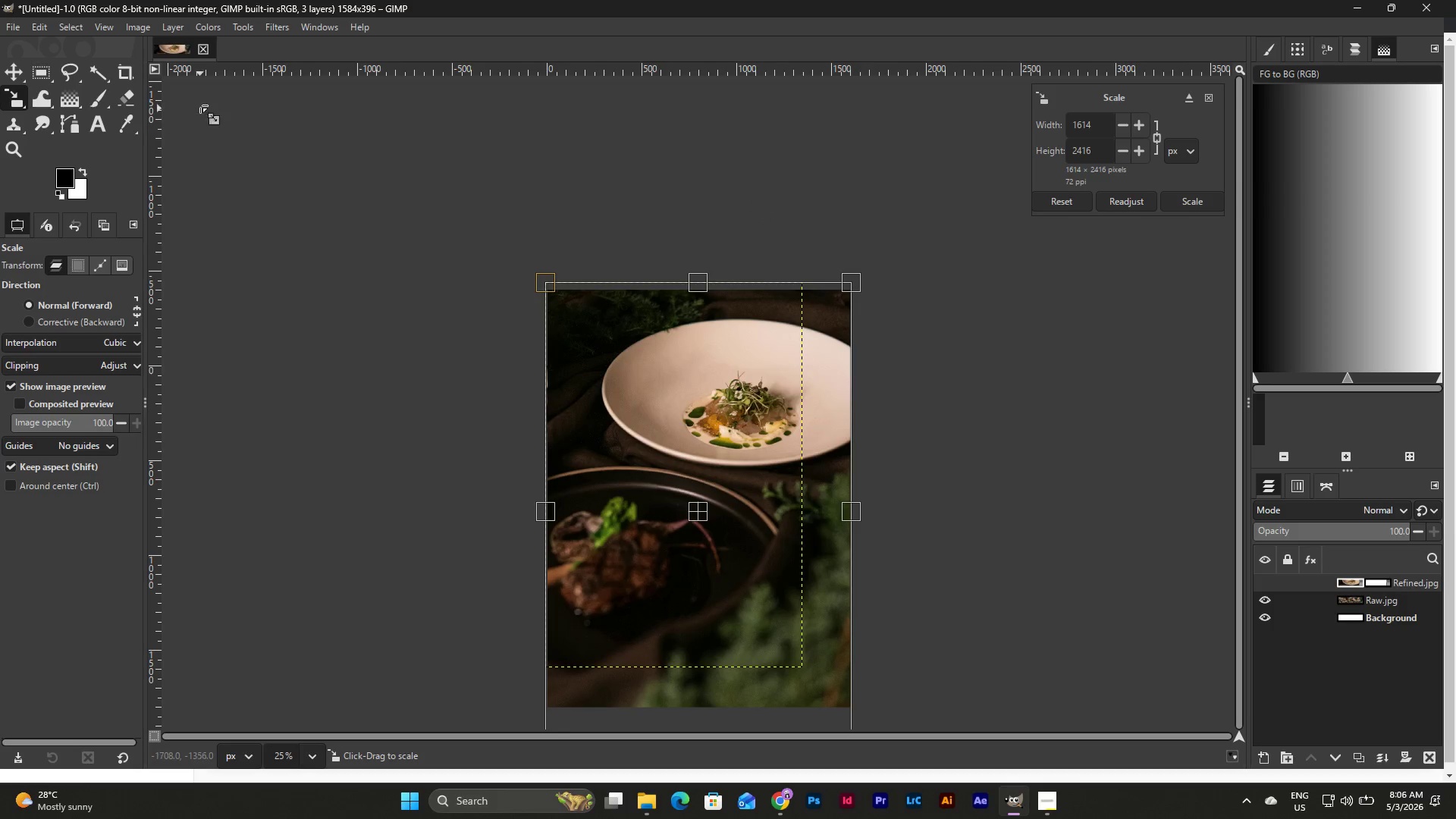 
left_click([11, 64])
 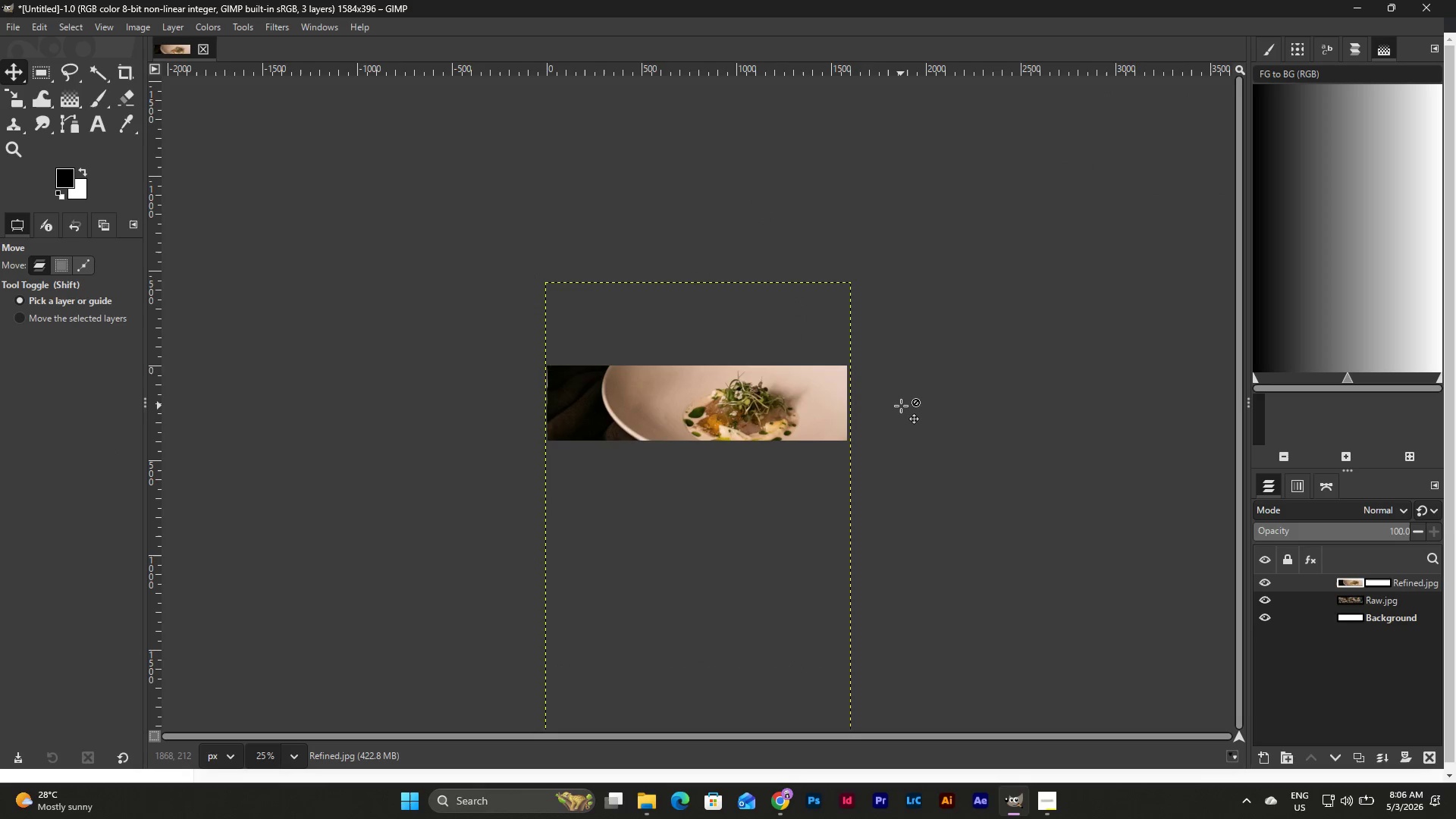 
left_click([901, 406])
 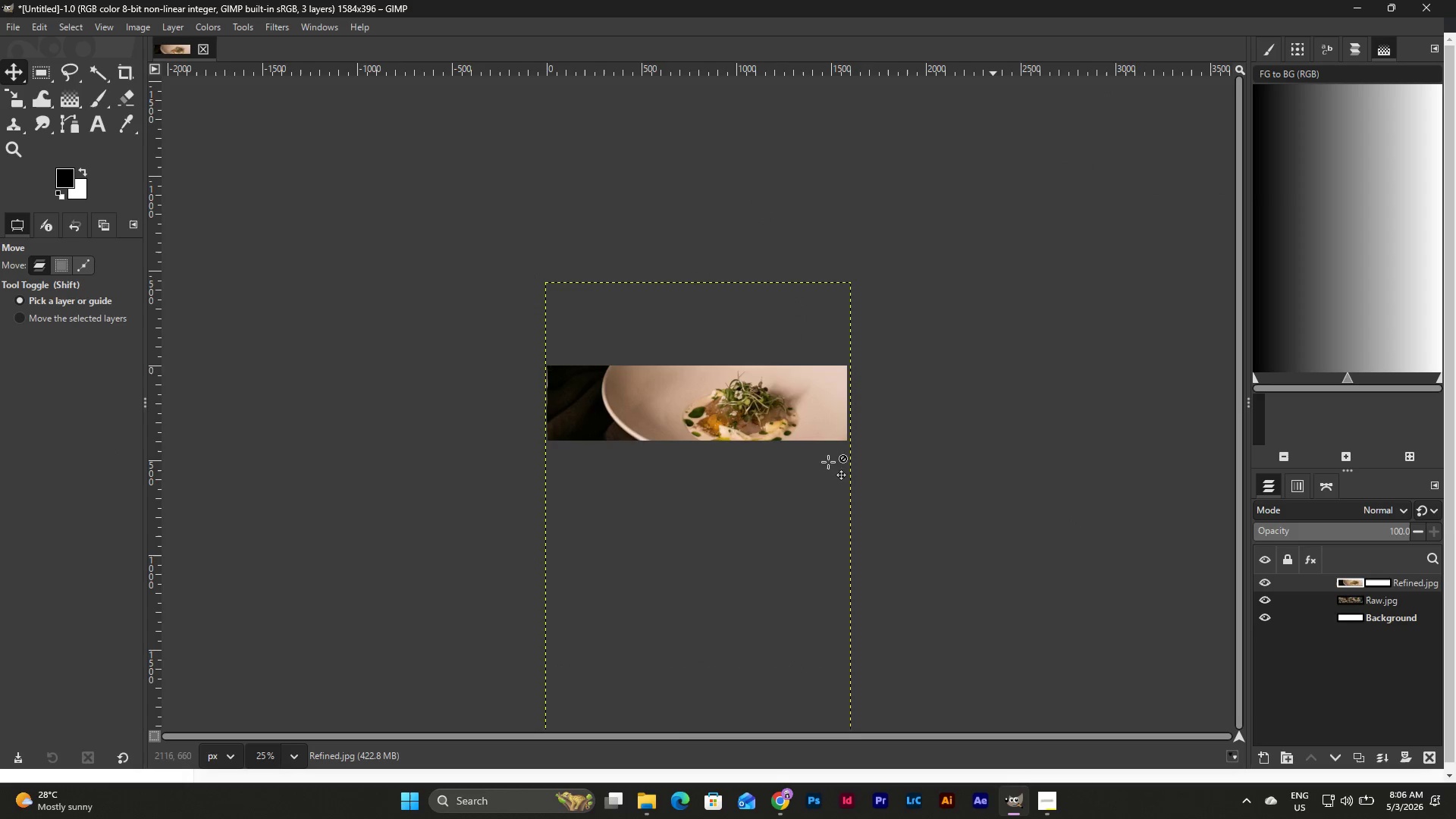 
left_click([1376, 581])
 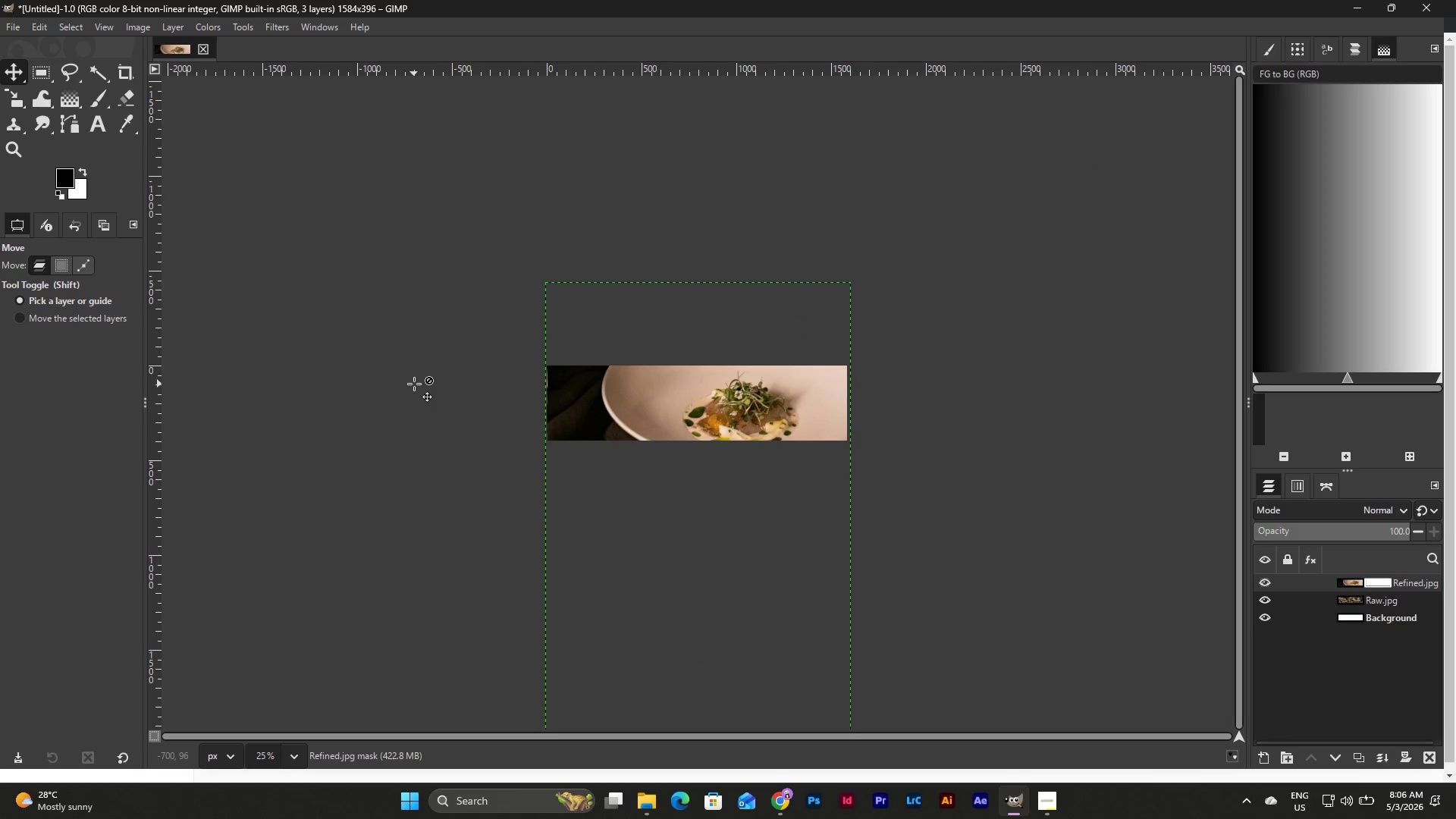 
left_click_drag(start_coordinate=[470, 400], to_coordinate=[898, 415])
 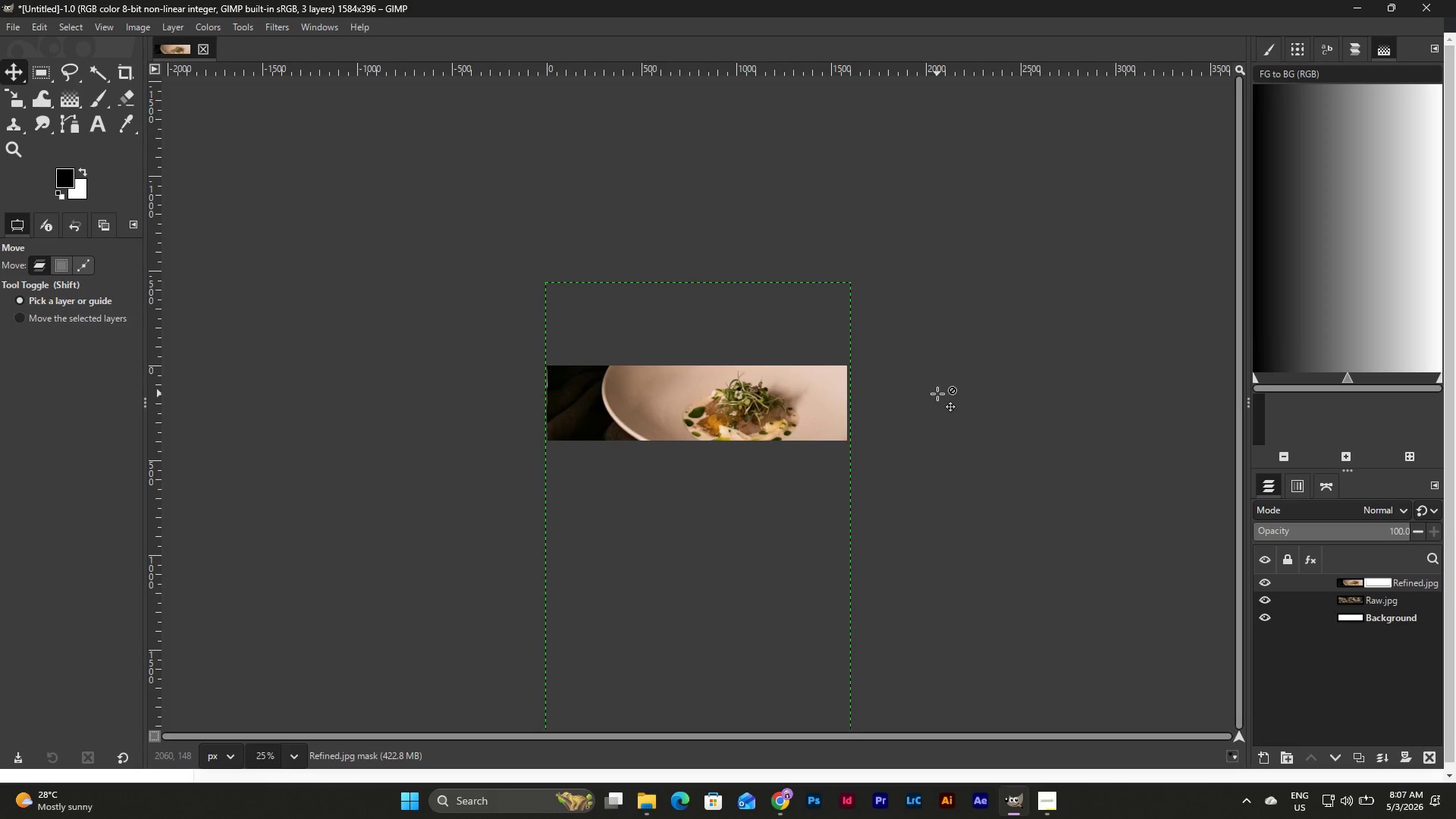 
wait(5.73)
 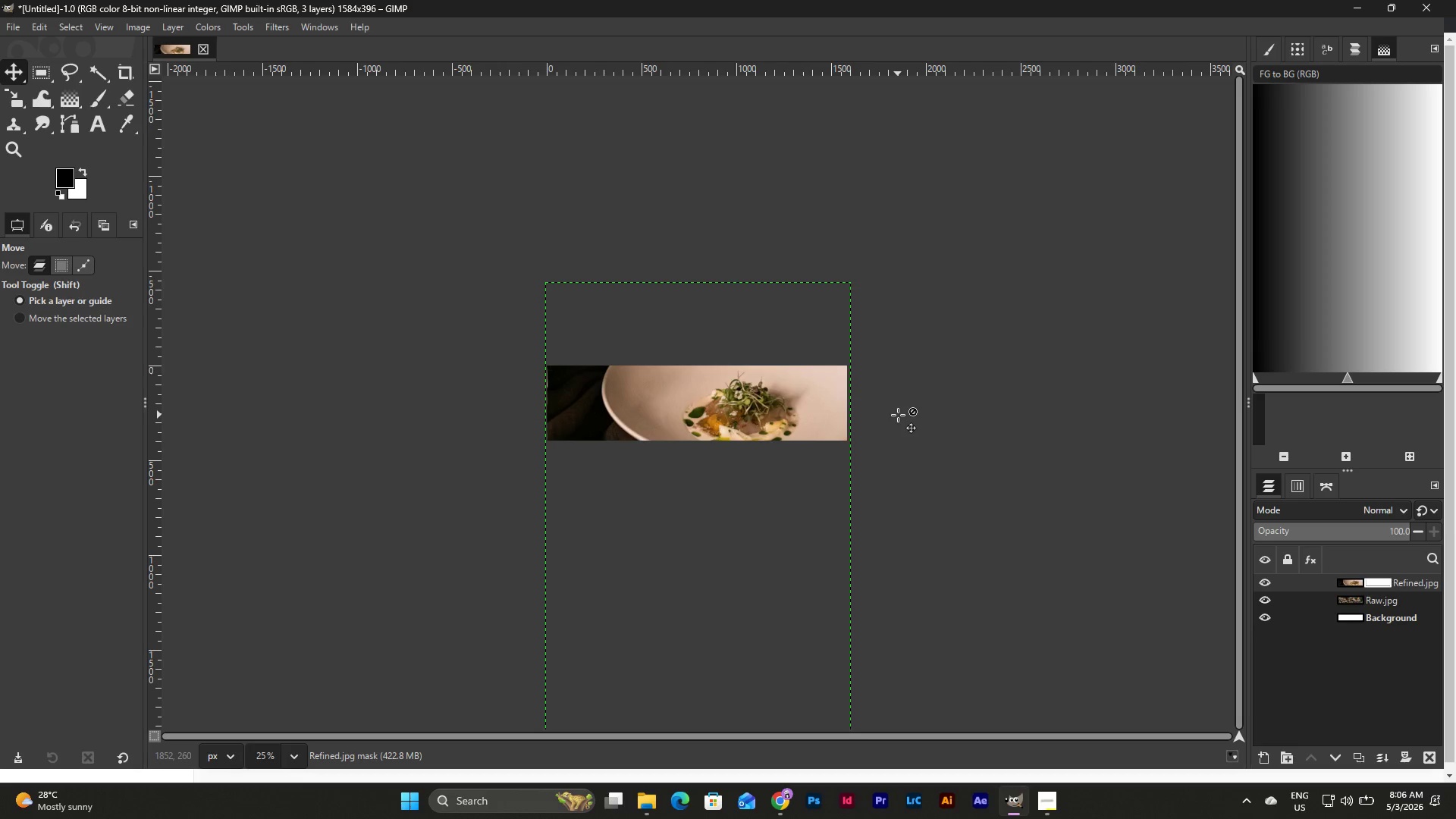 
double_click([1382, 584])
 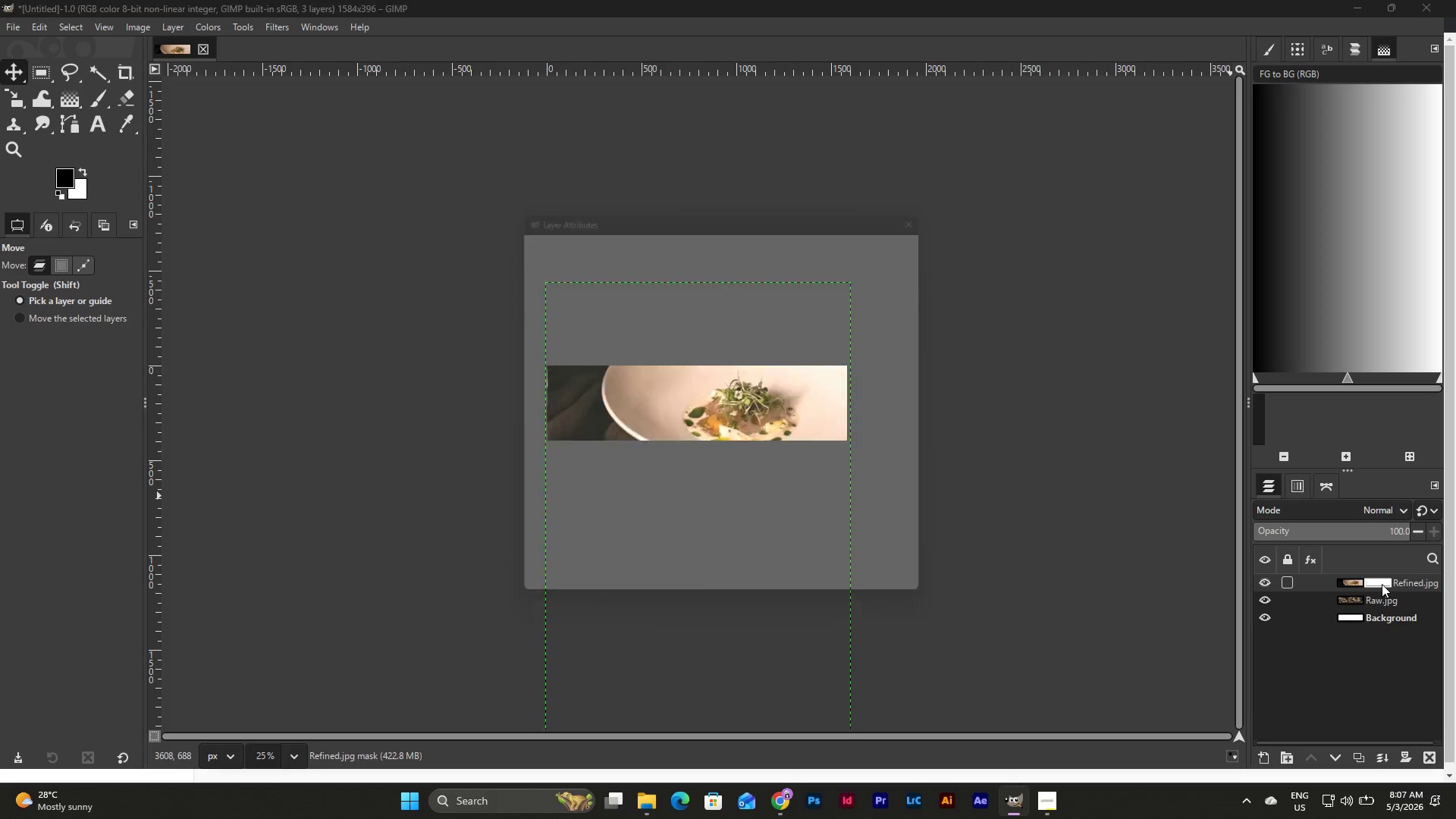 
triple_click([1382, 584])
 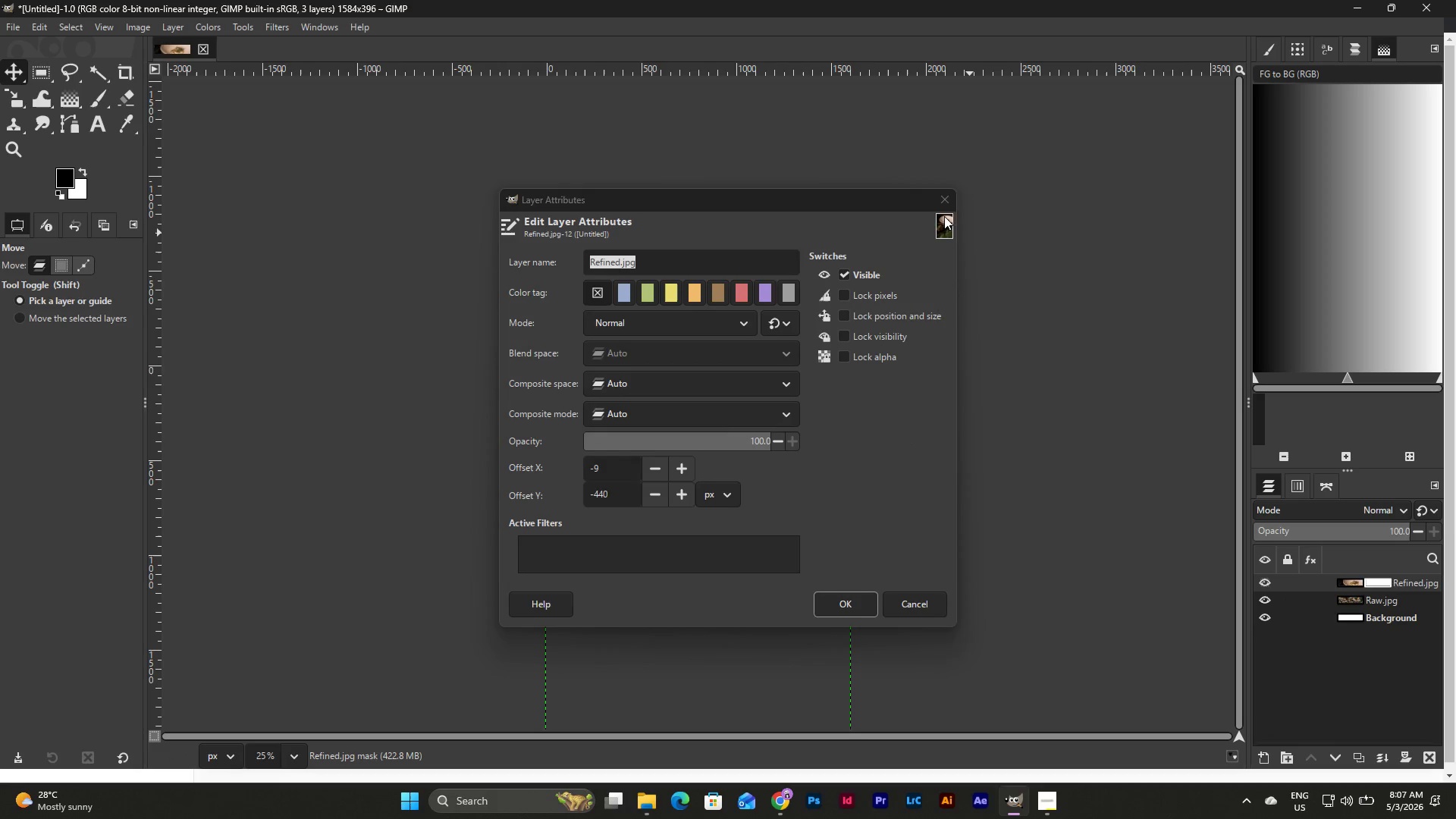 
double_click([944, 199])
 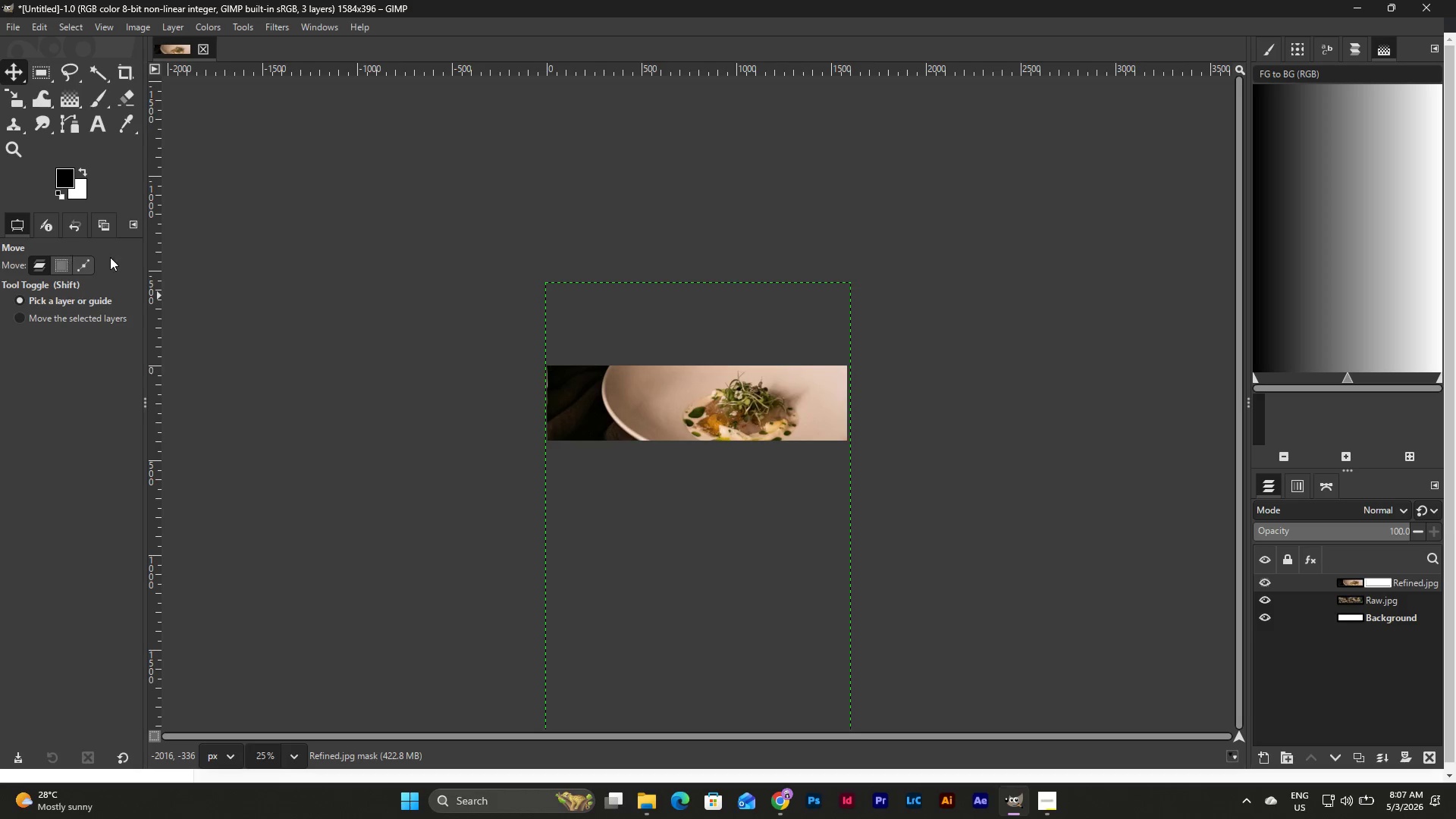 
left_click([977, 370])
 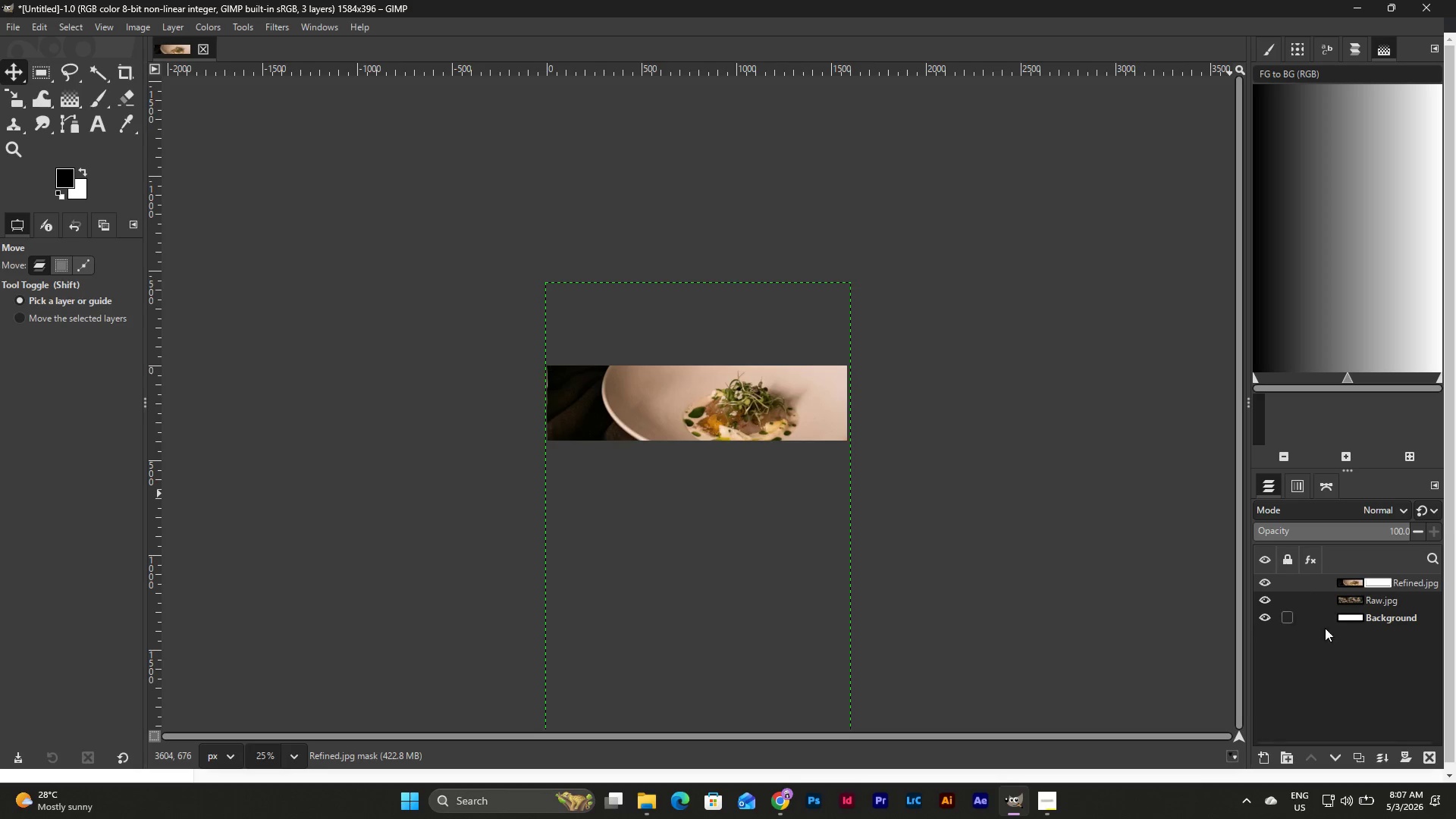 
left_click([1329, 632])
 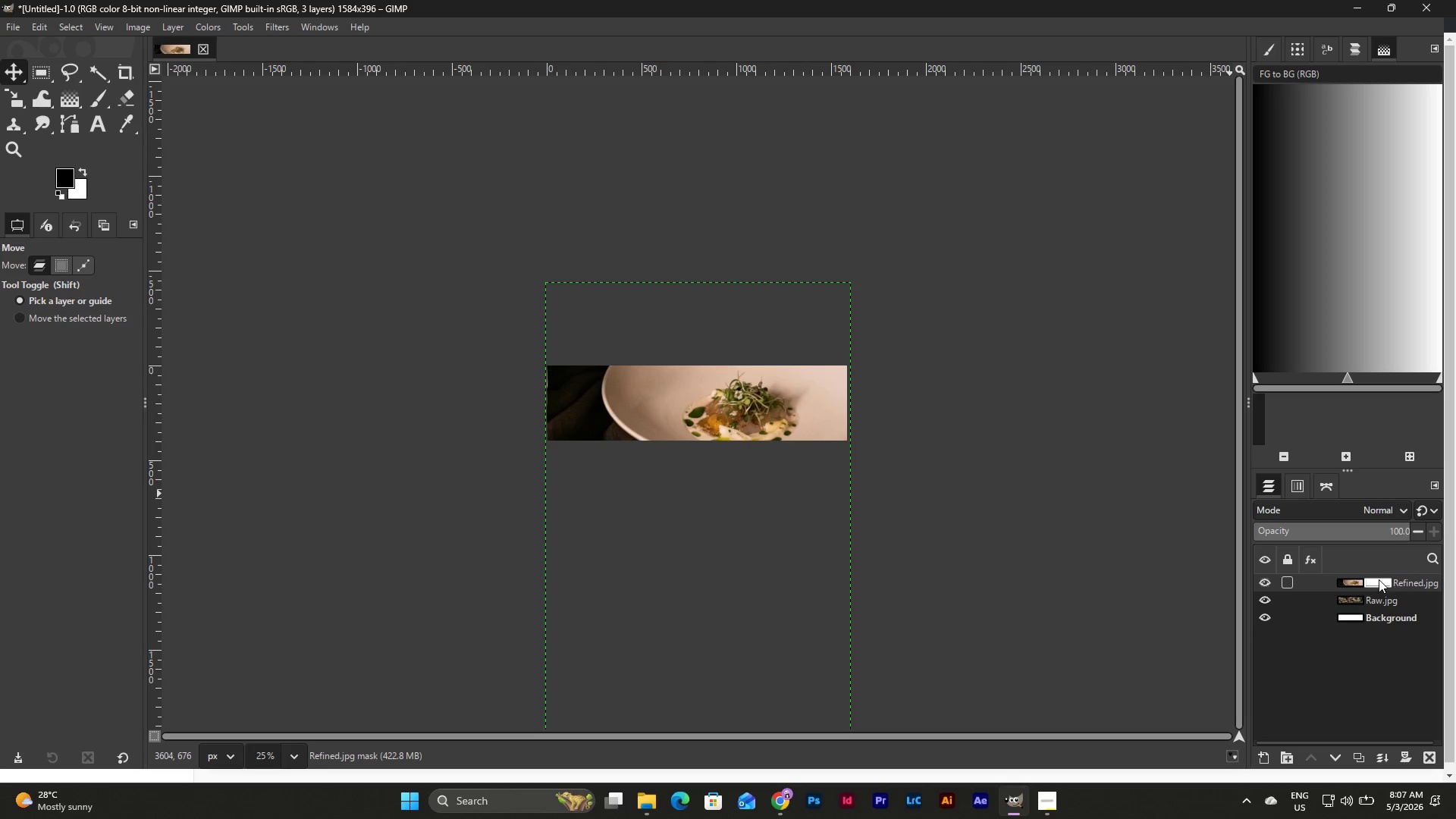 
left_click([1375, 582])
 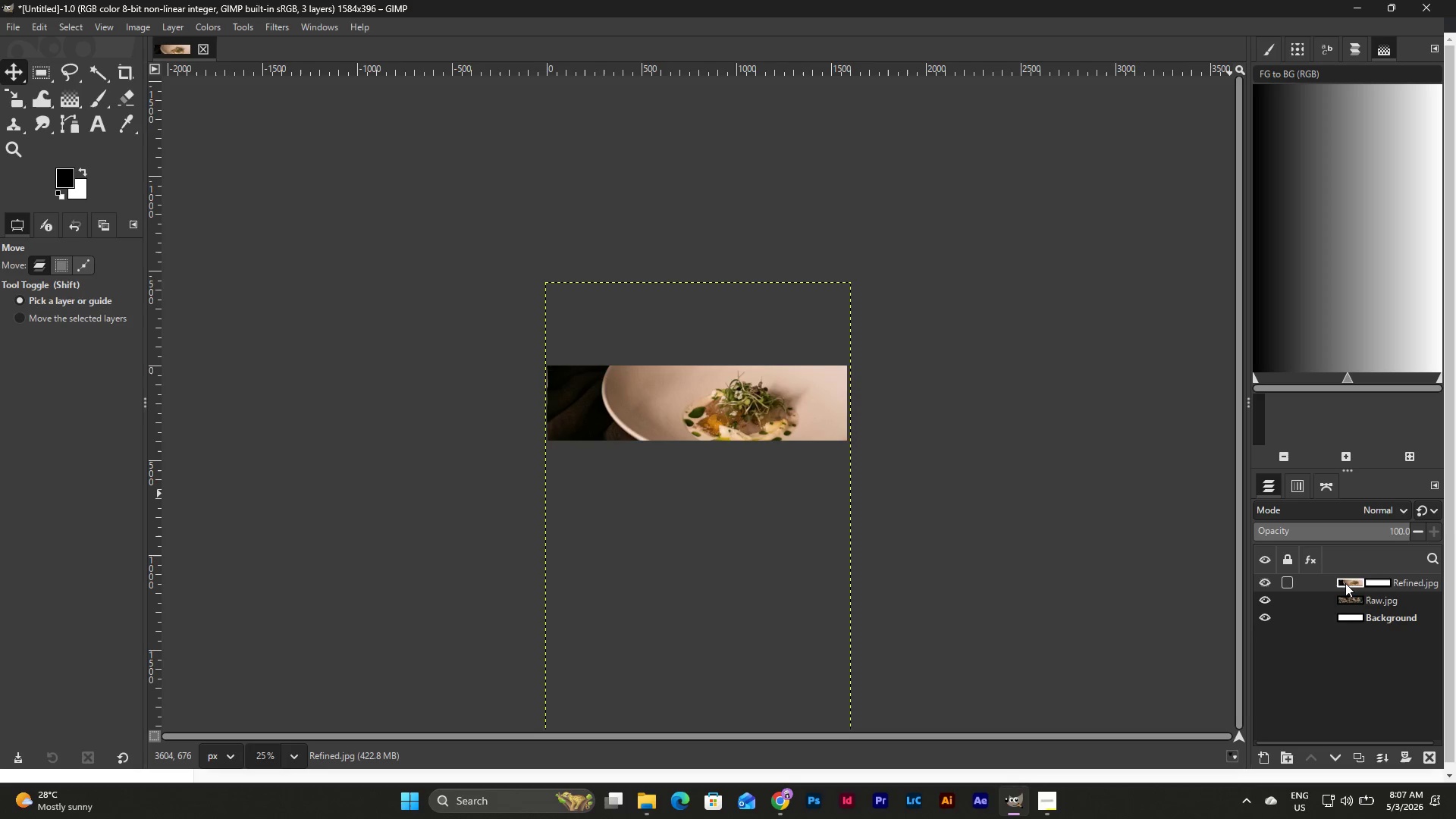 
double_click([1382, 583])
 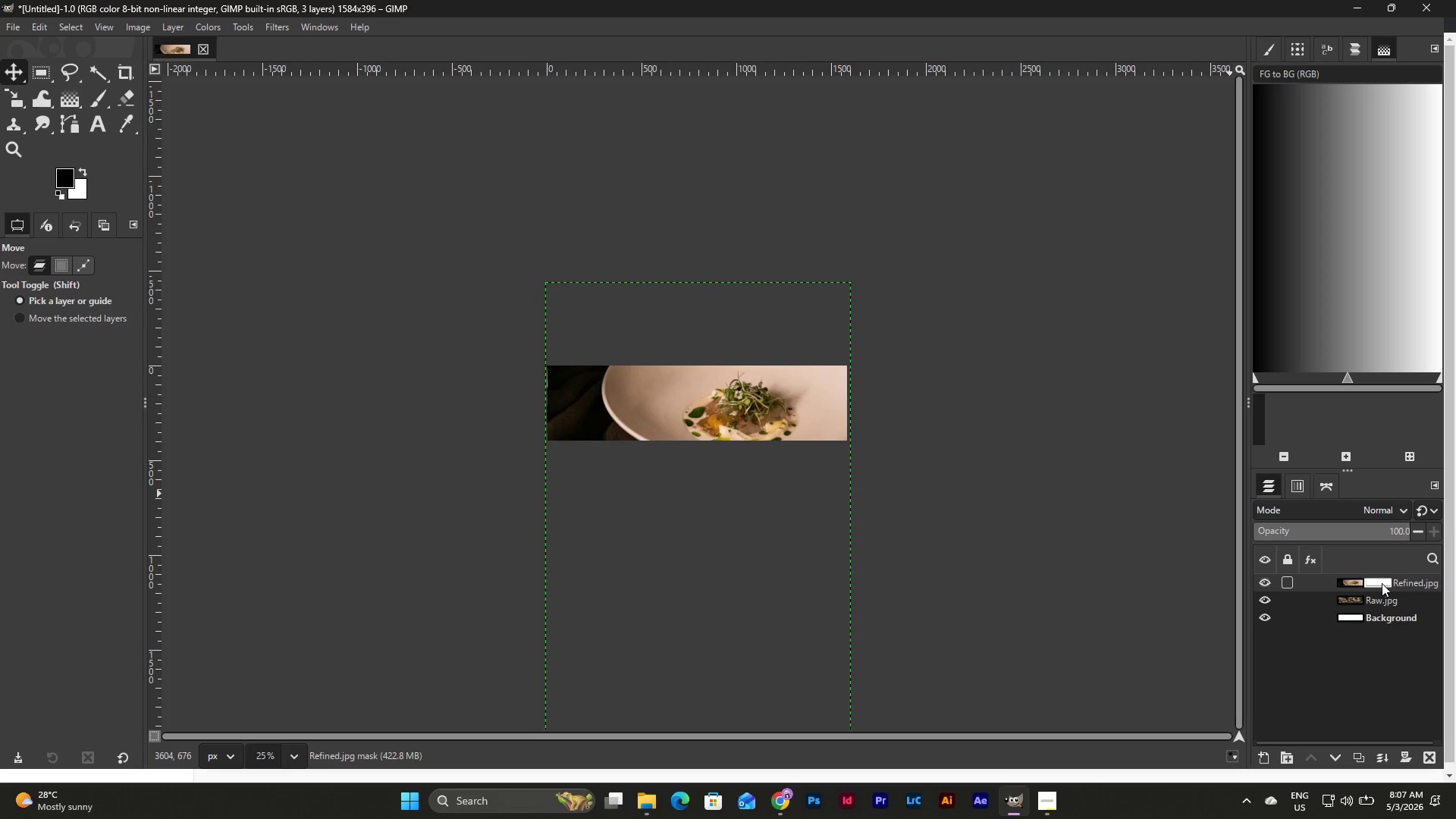 
key(Backspace)
 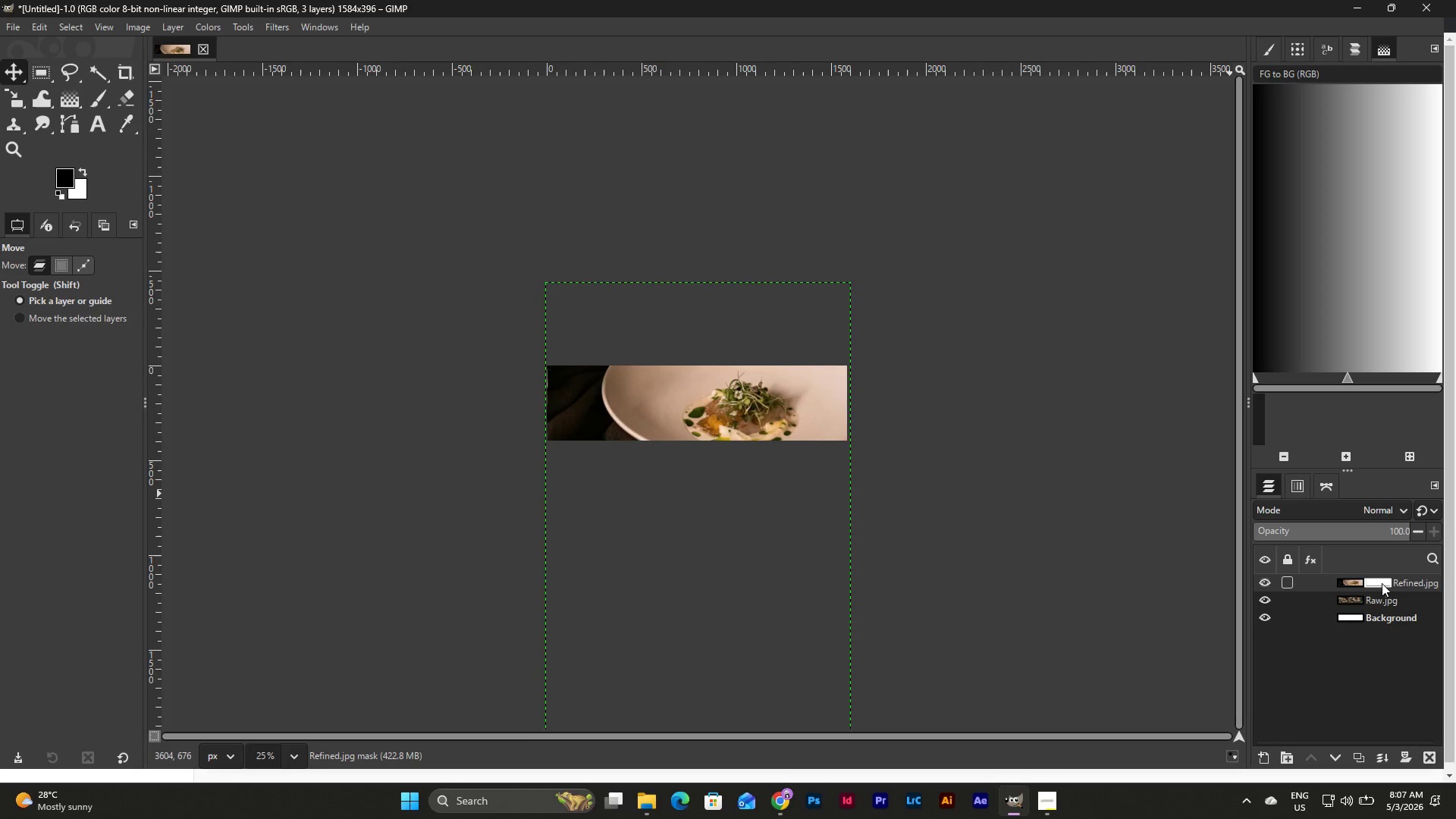 
left_click([1382, 583])
 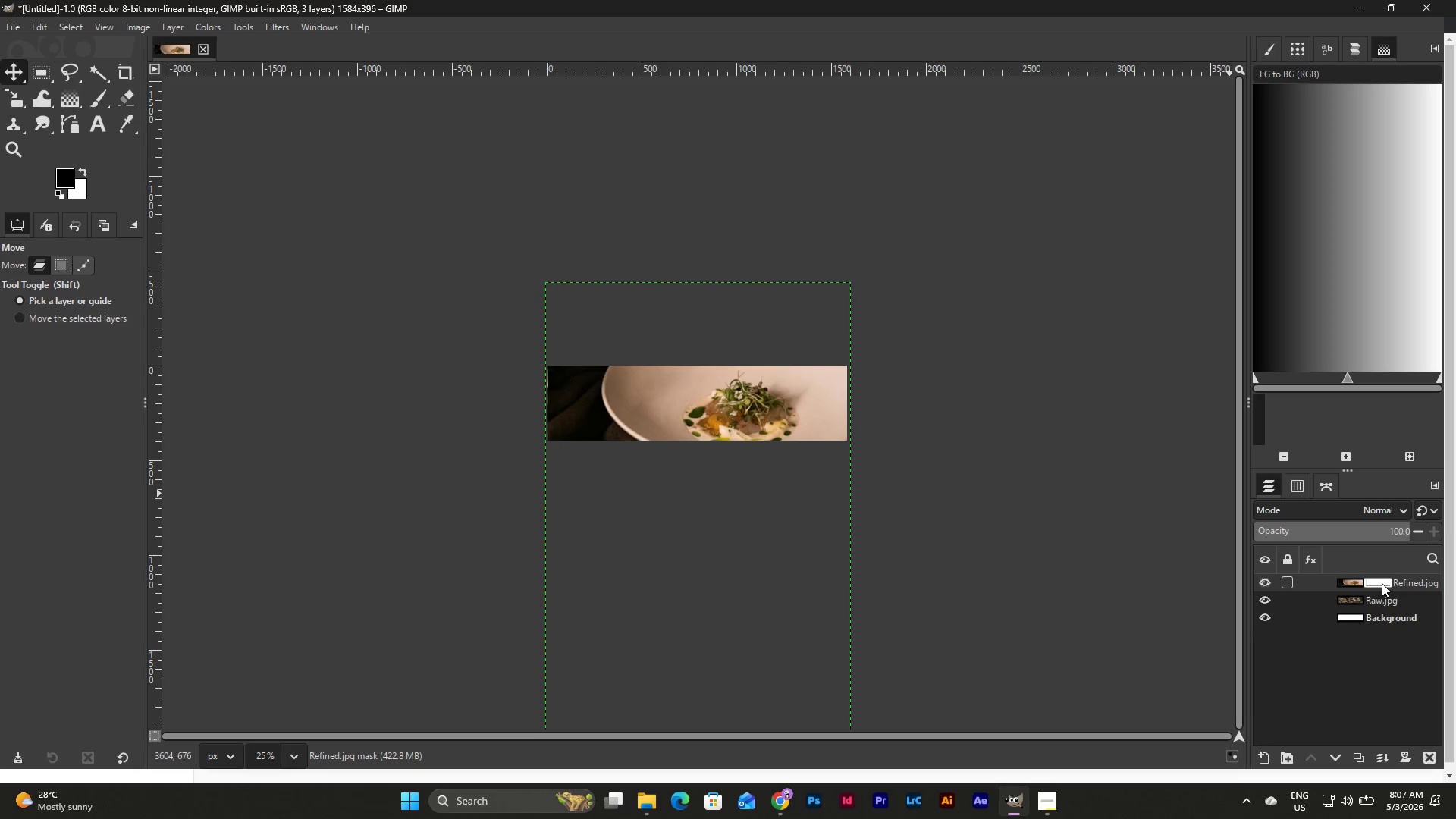 
right_click([1382, 583])
 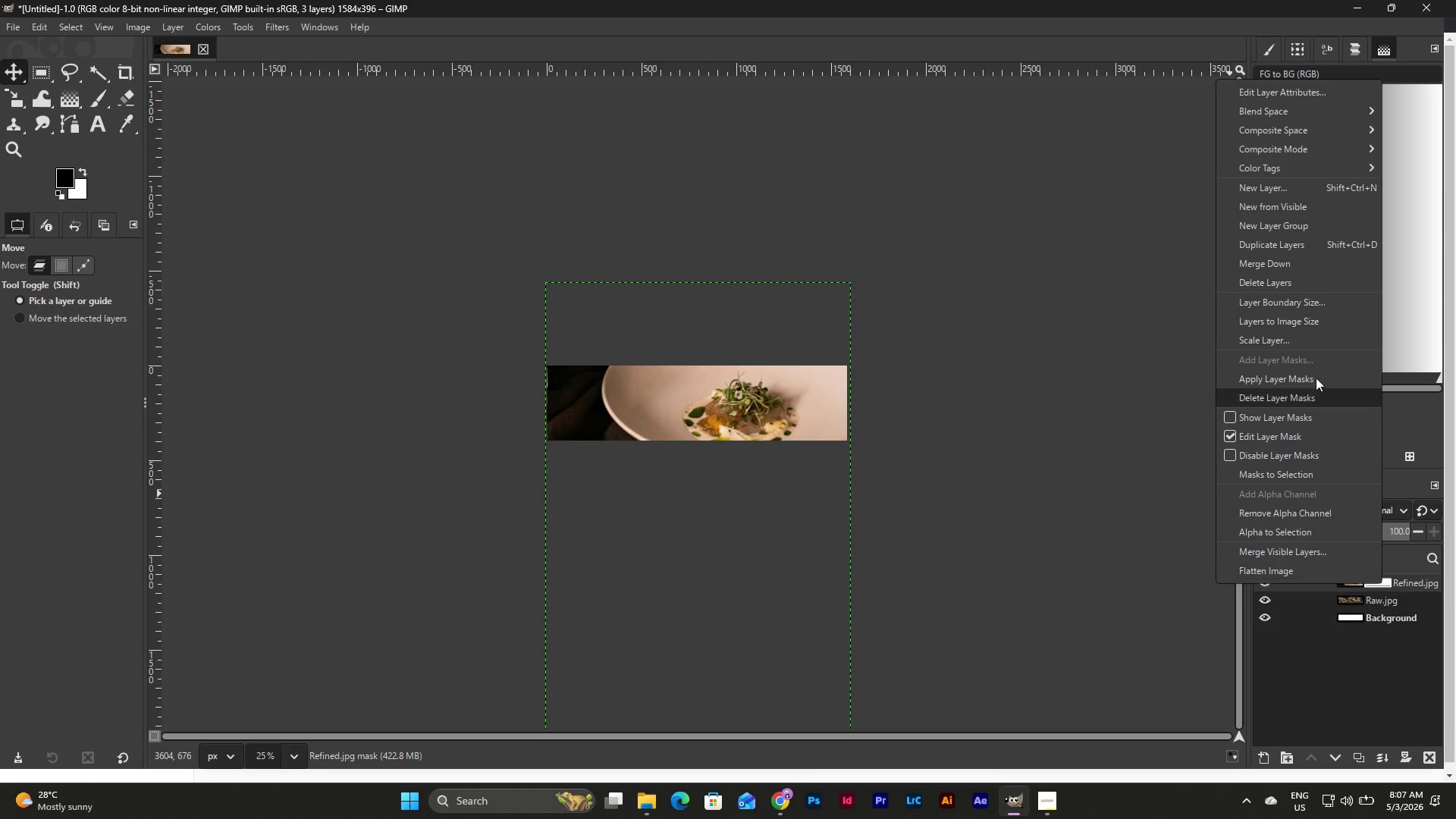 
left_click([1286, 287])
 